 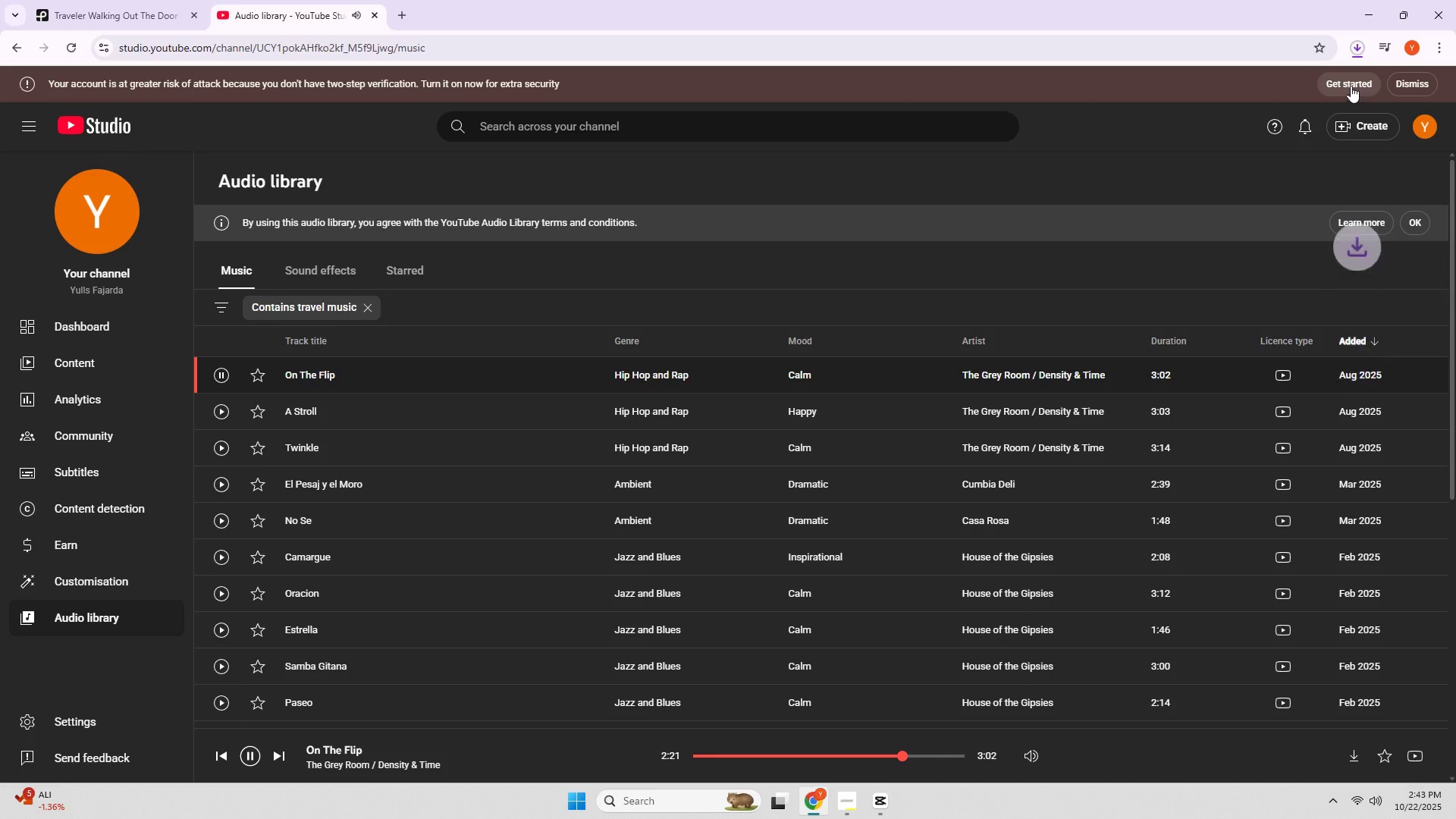 
left_click([1318, 89])
 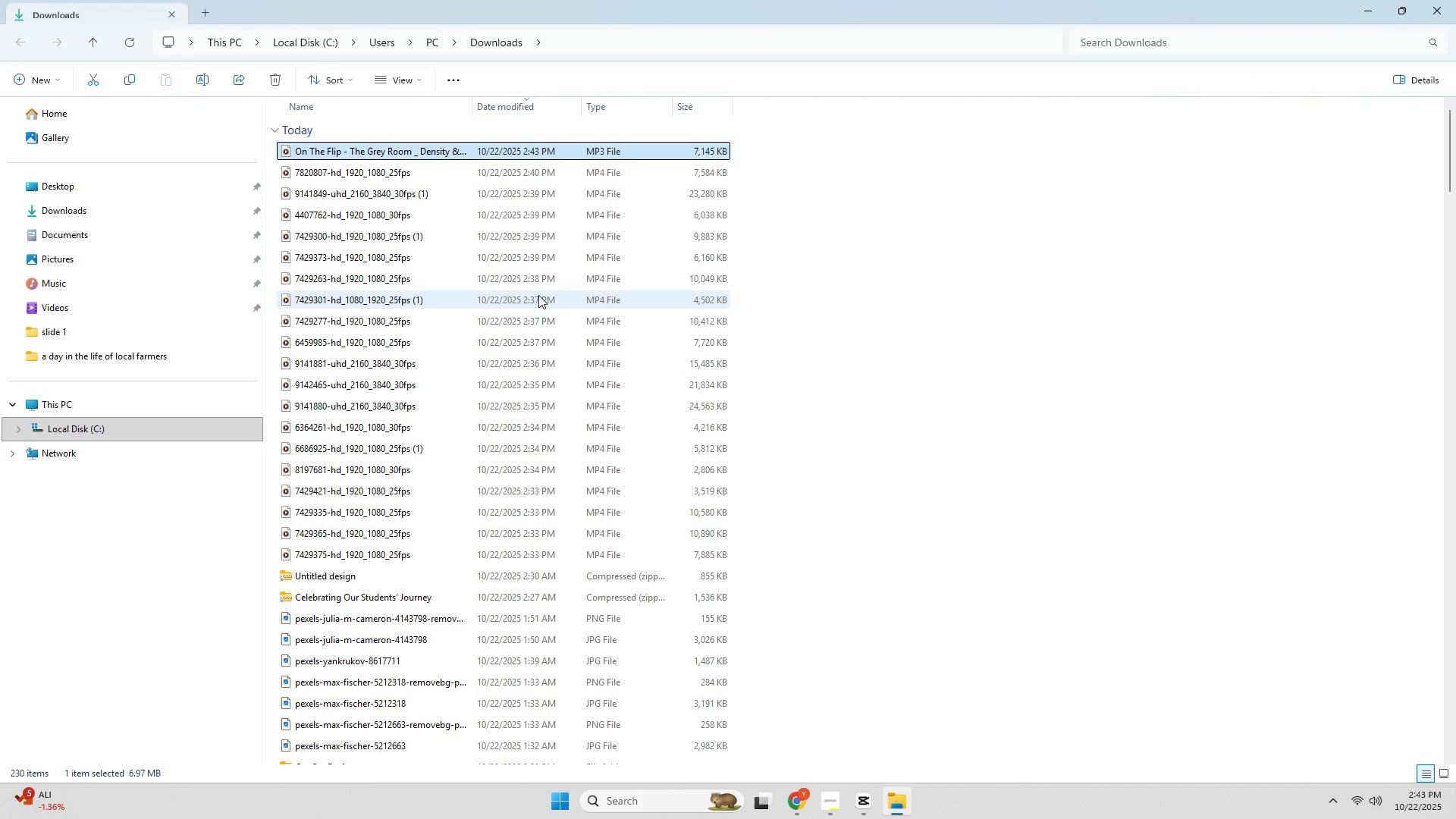 
left_click([943, 410])
 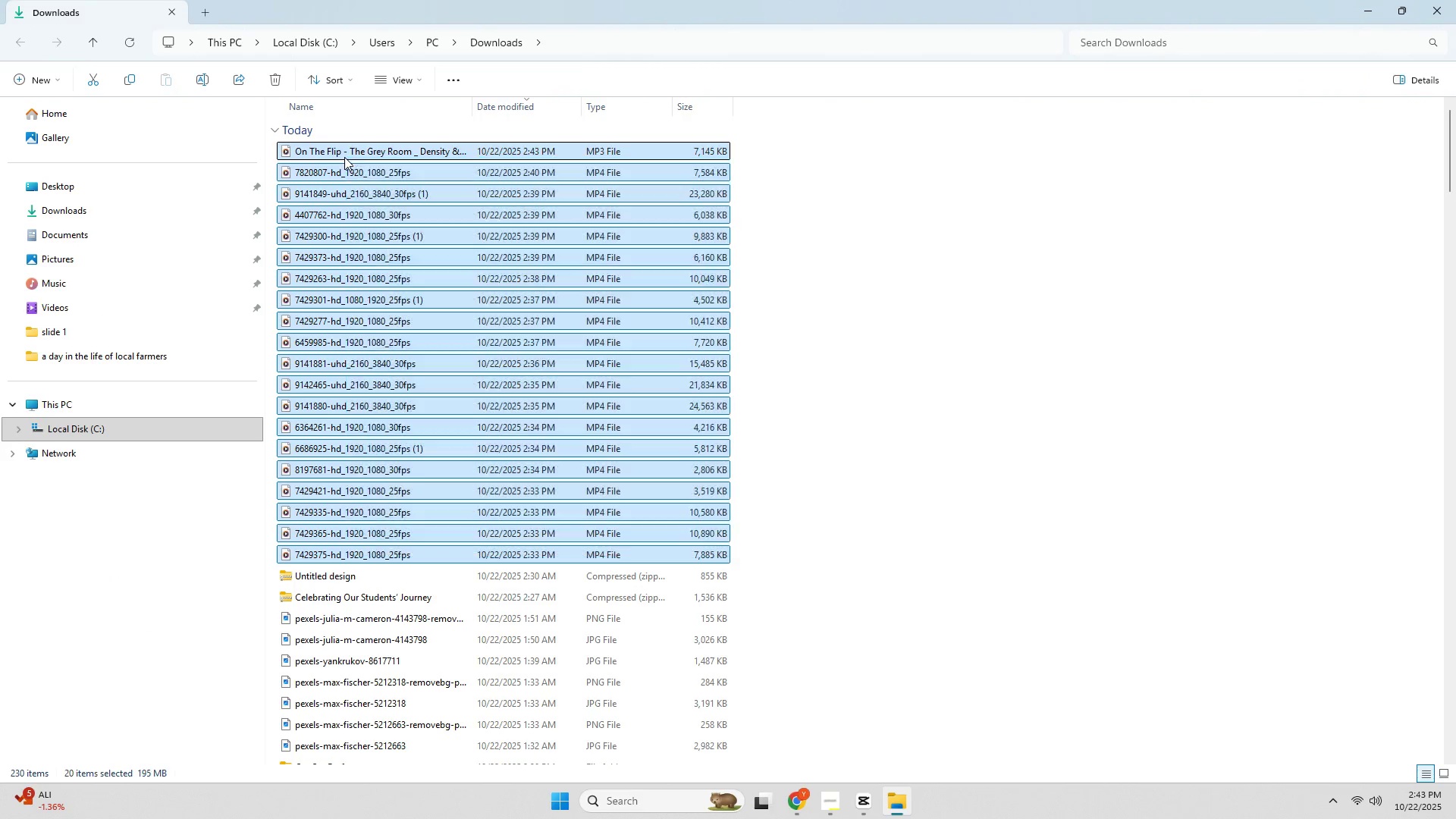 
key(Alt+Tab)
 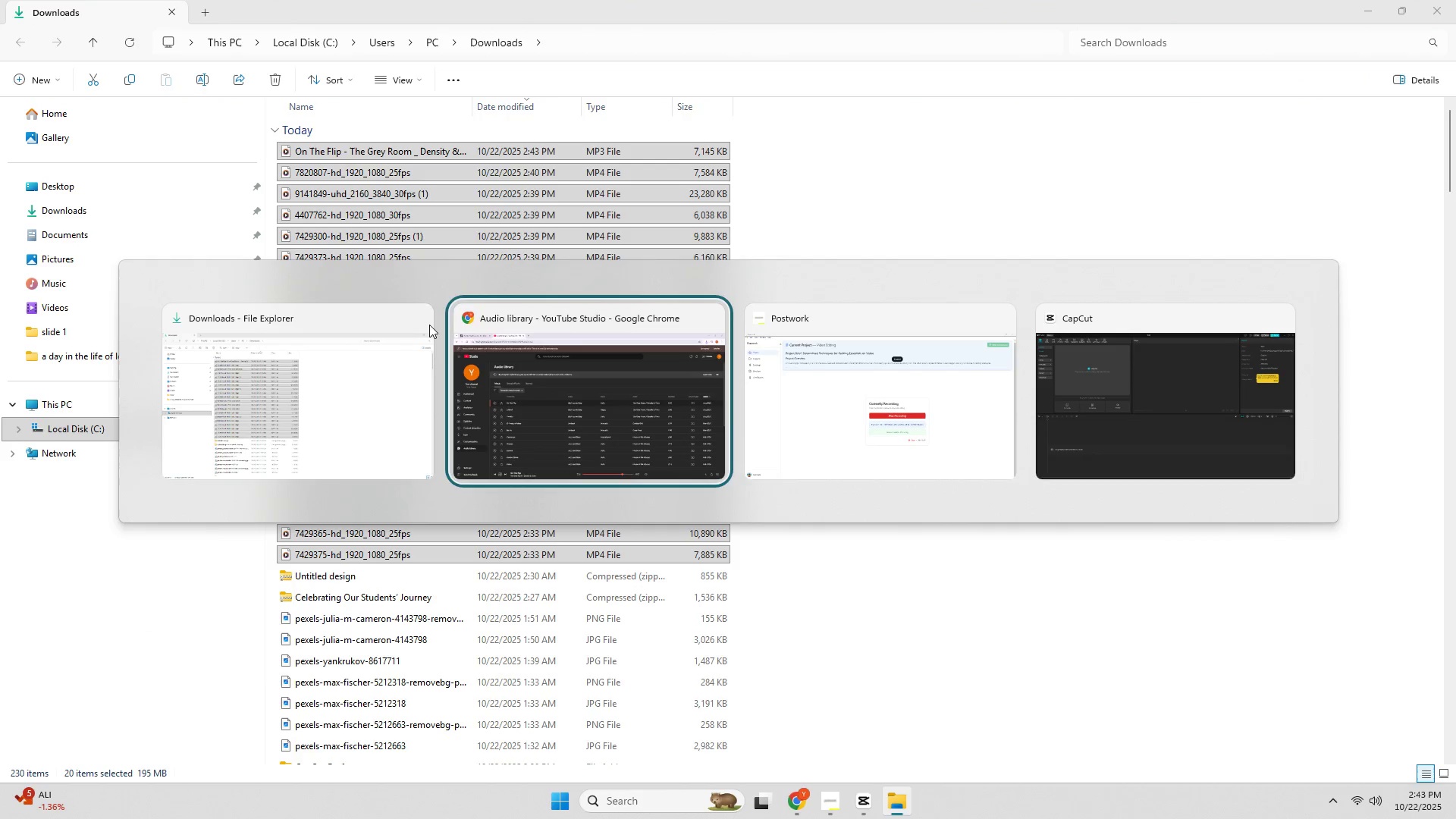 
key(Alt+Tab)
 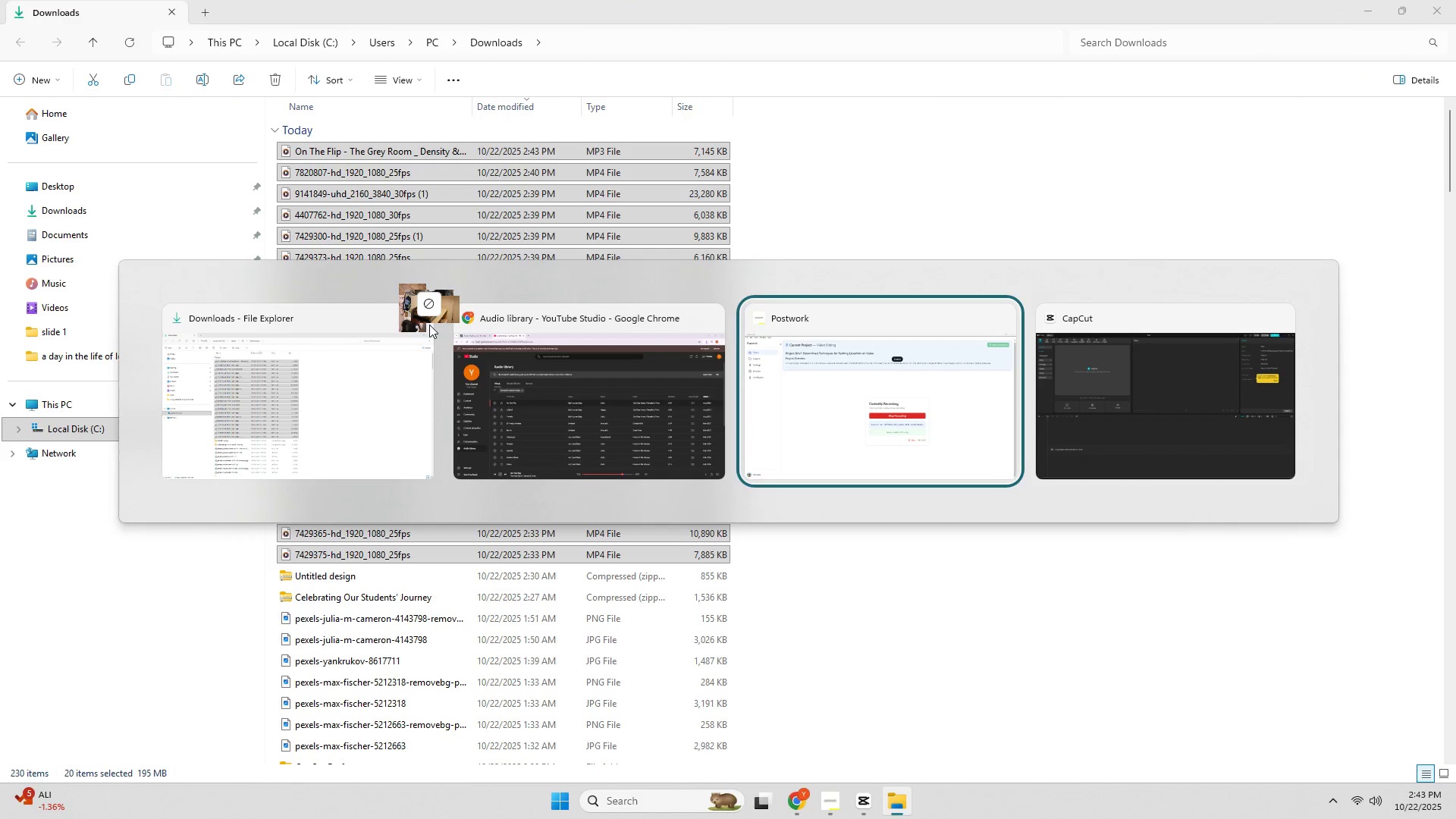 
key(Alt+Tab)
 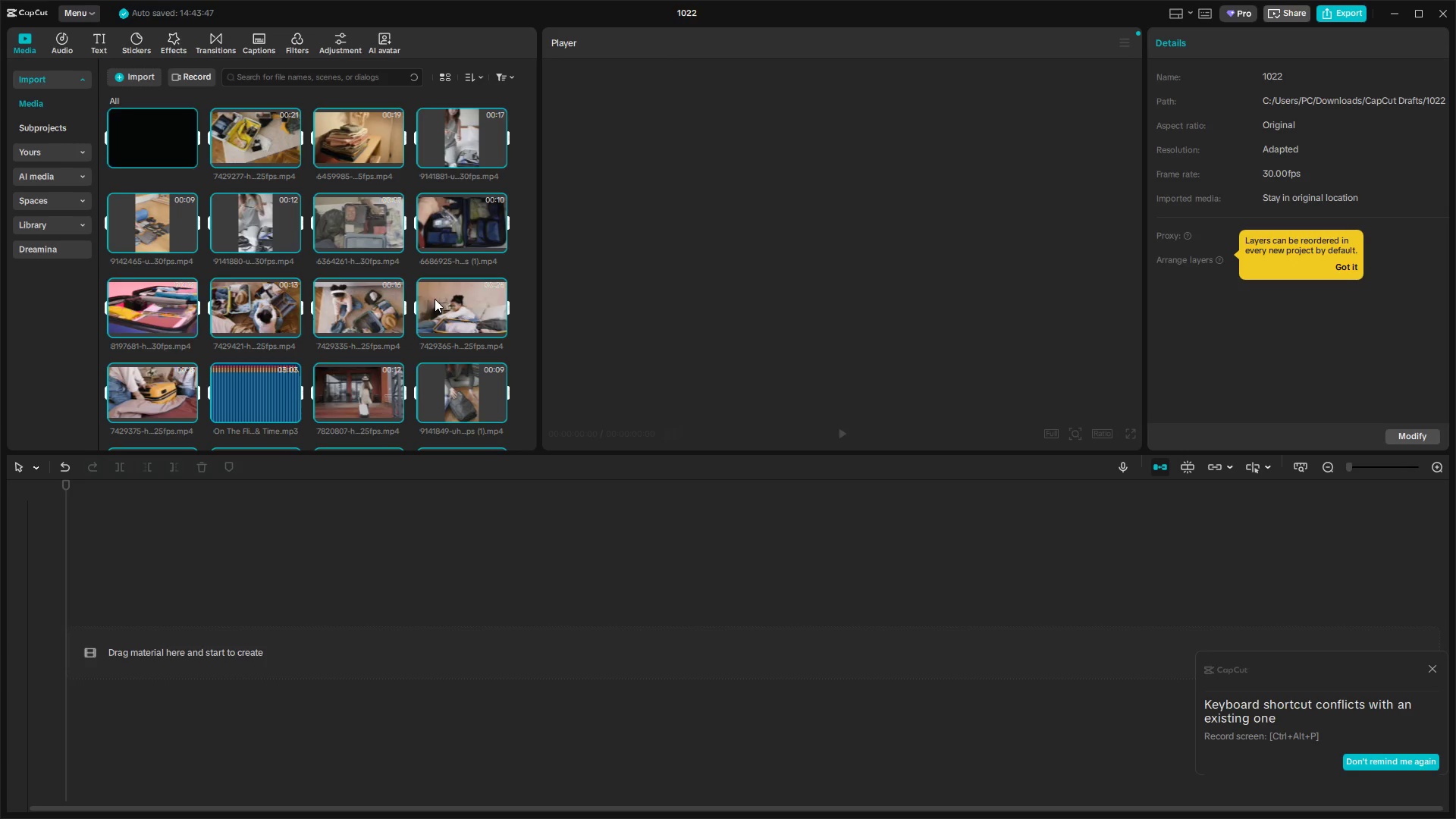 
left_click([522, 286])
 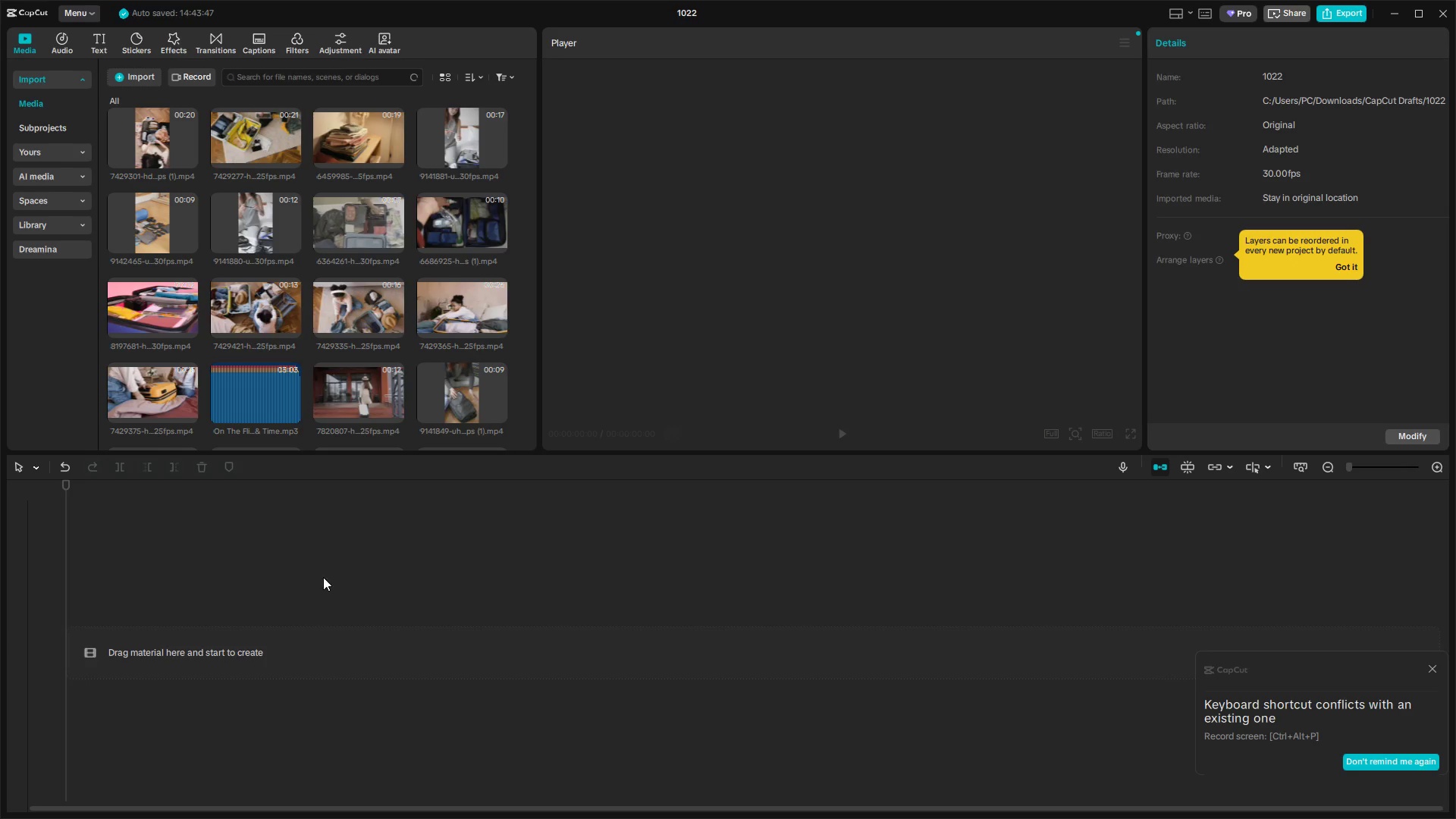 
key(Alt+AltLeft)
 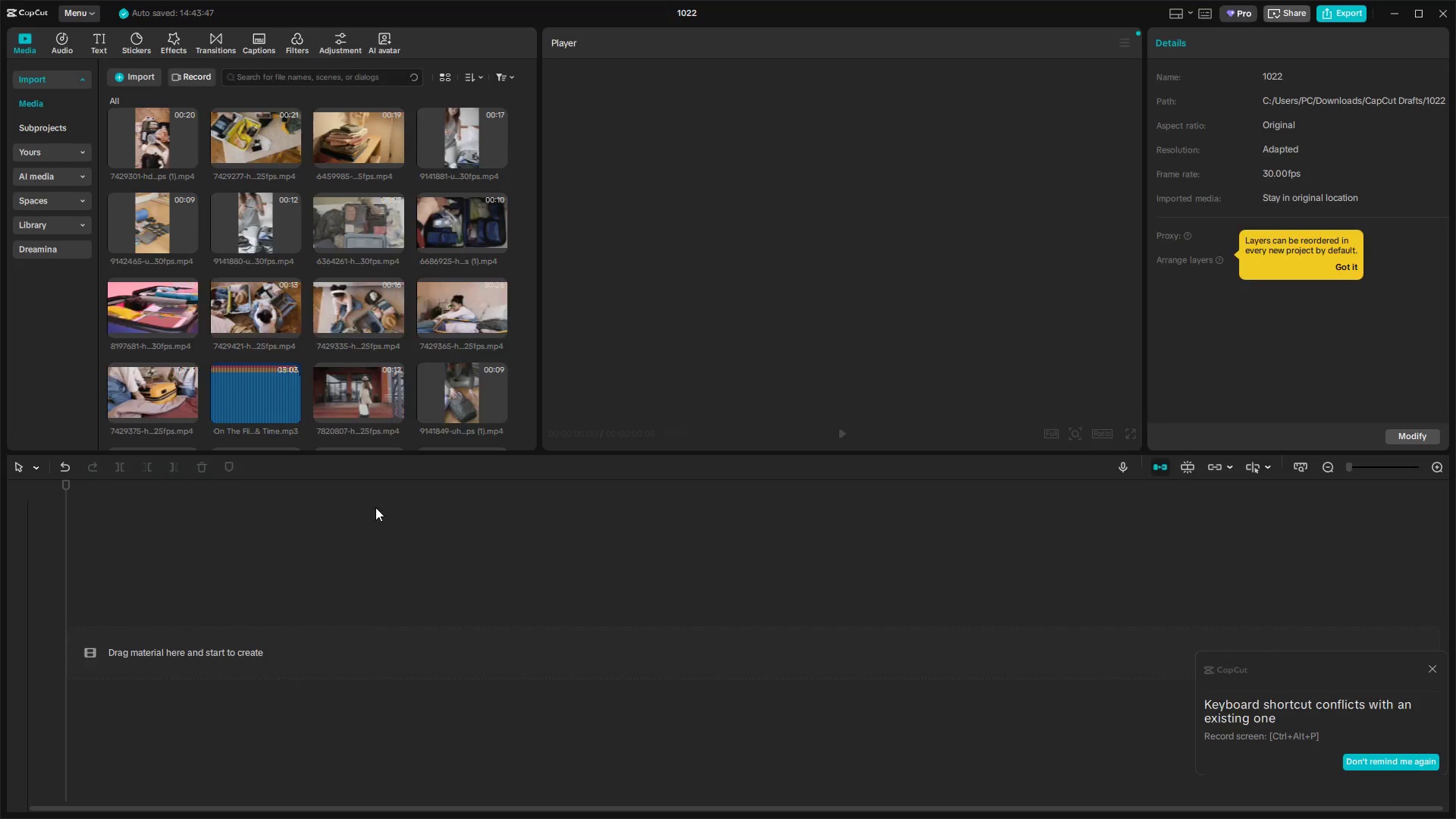 
key(Alt+Tab)
 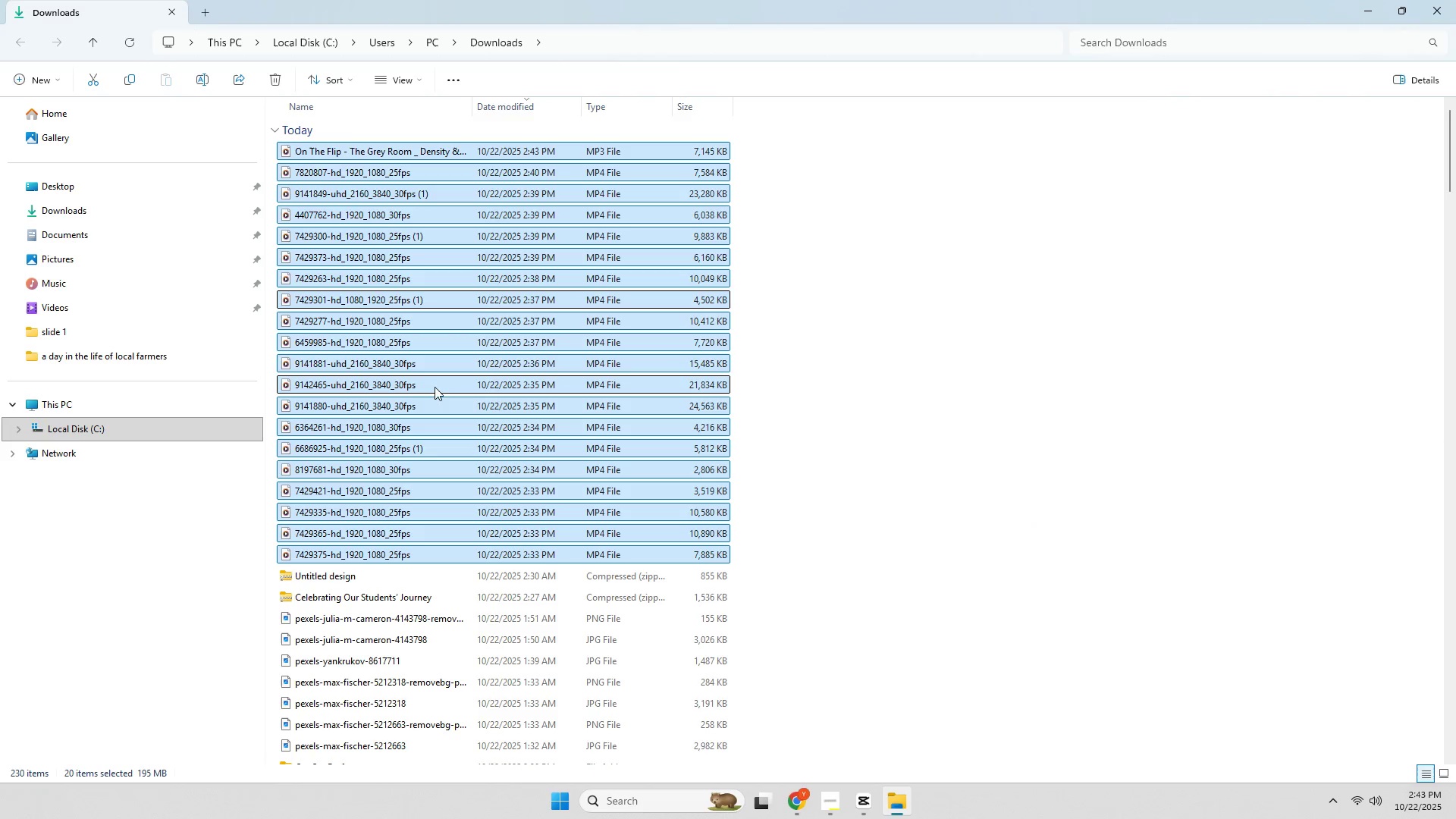 
key(Alt+AltLeft)
 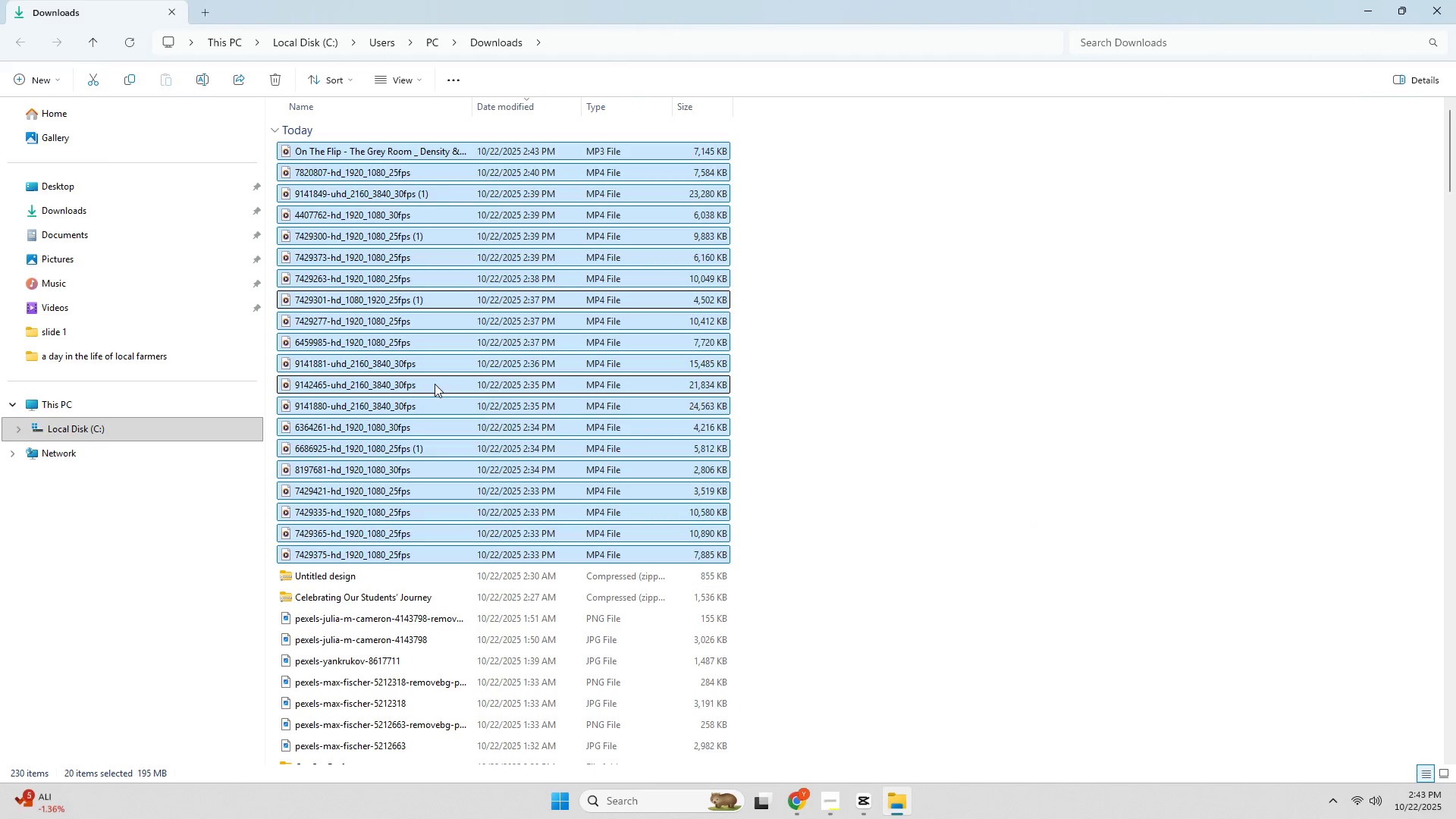 
key(Alt+Tab)
 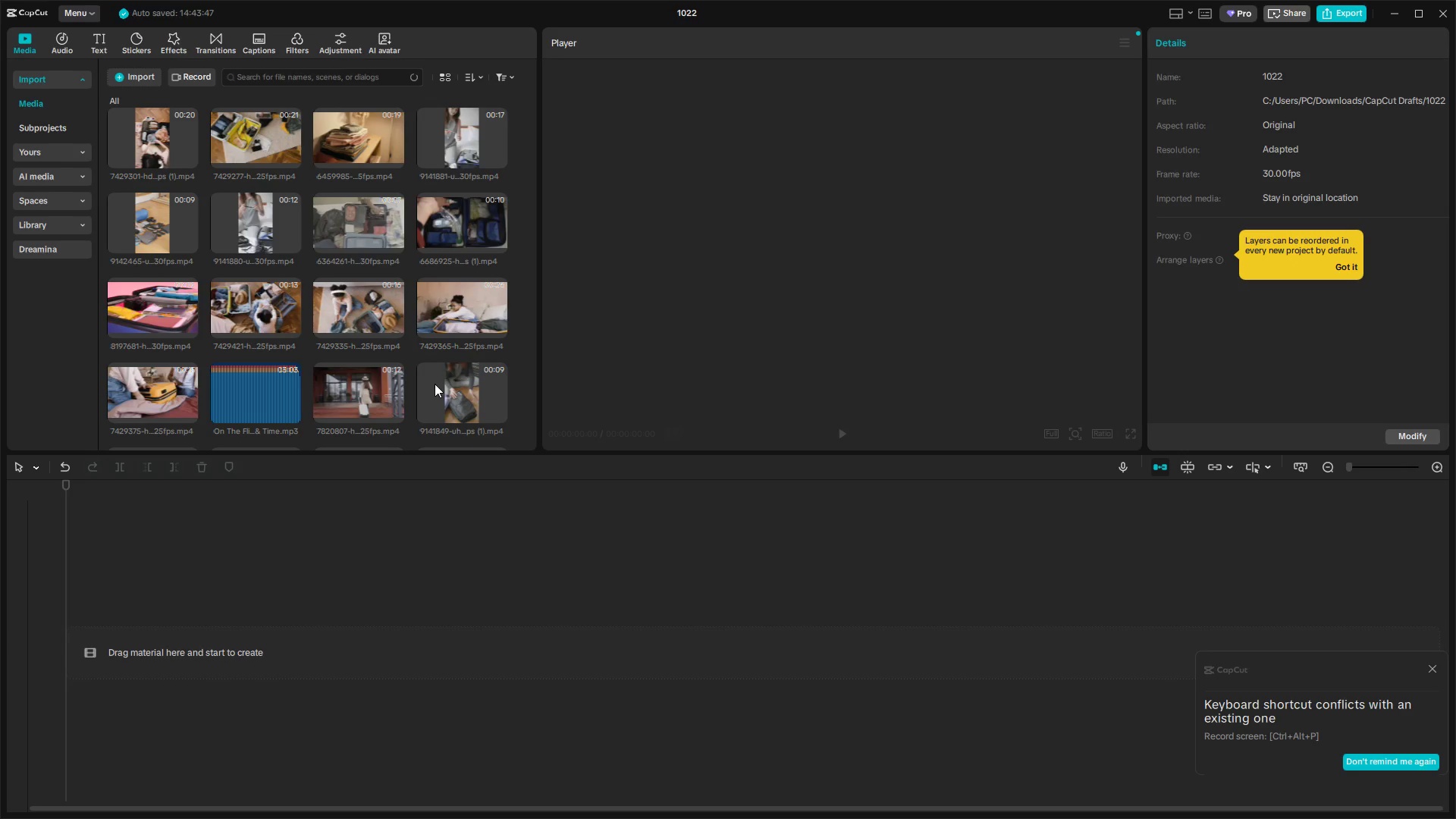 
key(Alt+AltLeft)
 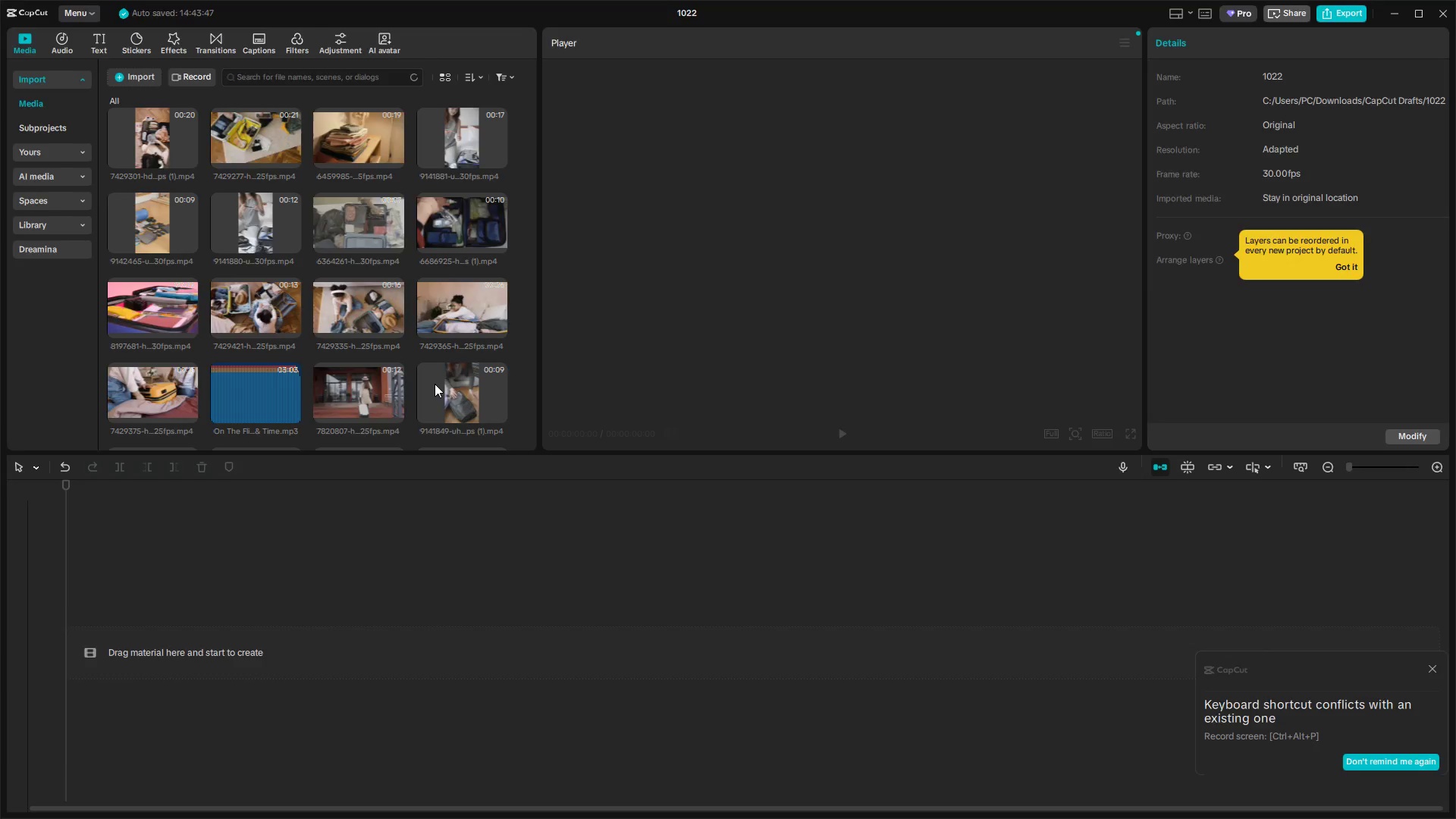 
key(Alt+Tab)
 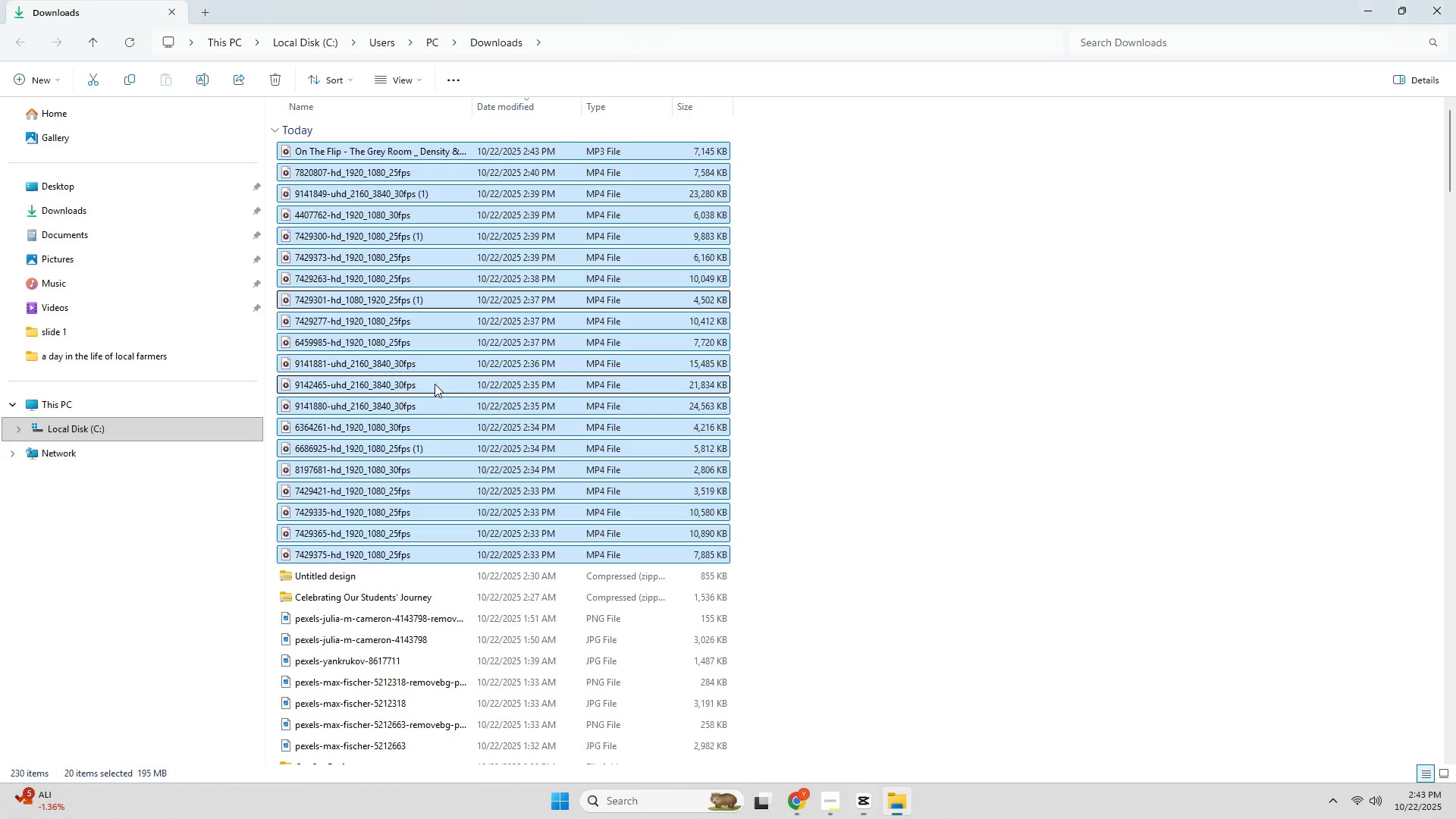 
key(Alt+Tab)
 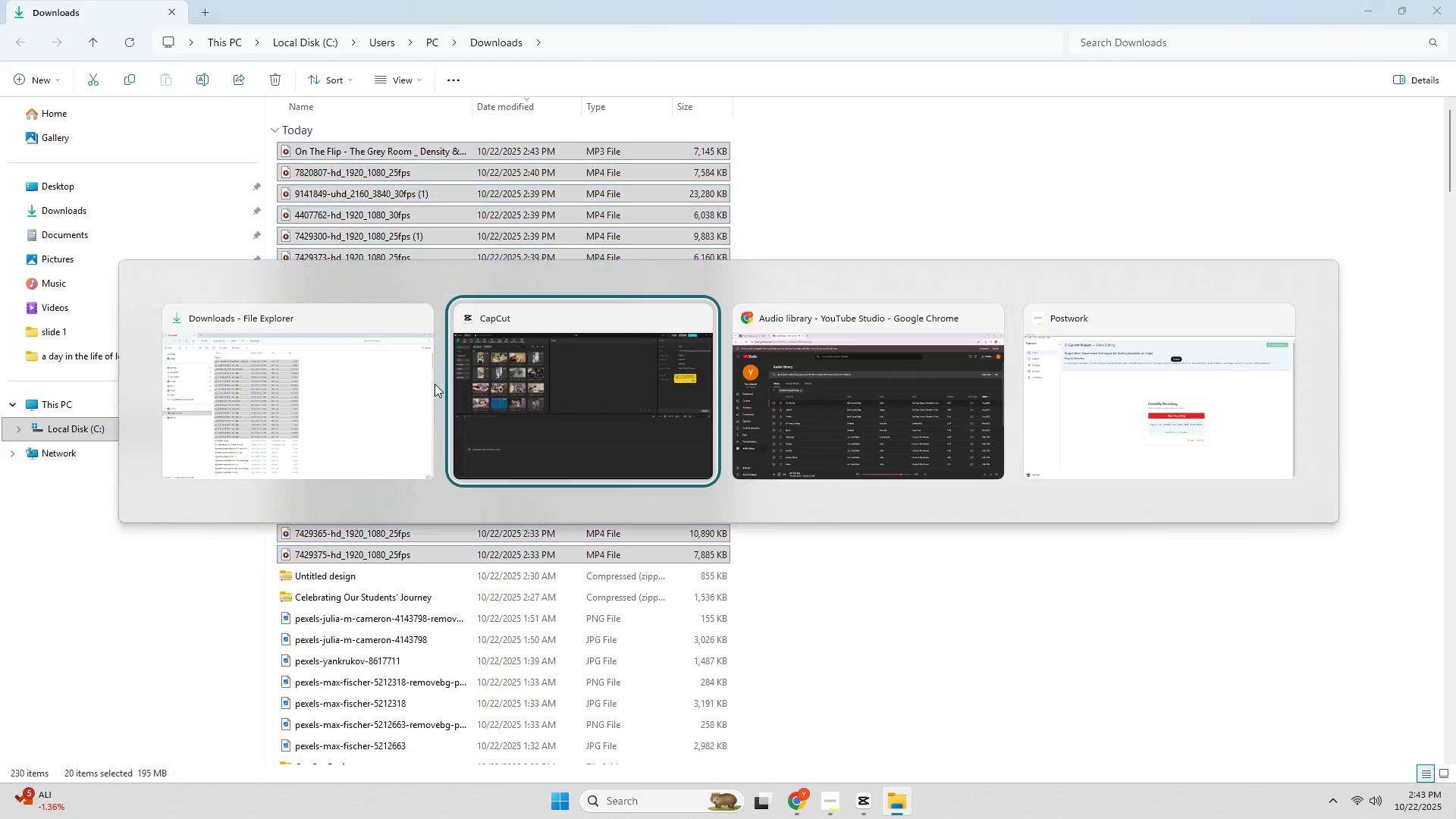 
key(Alt+Tab)
 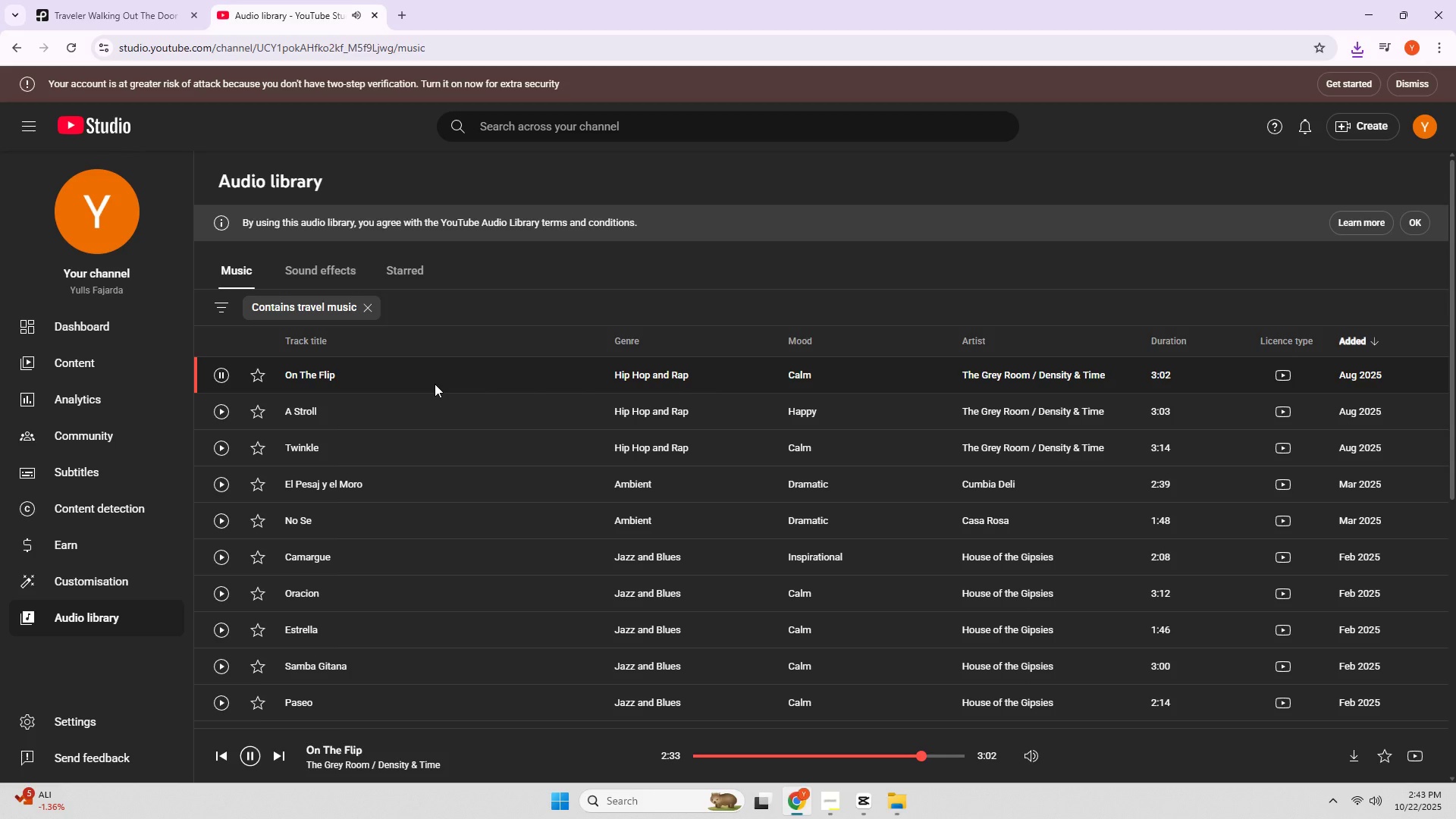 
key(Alt+AltLeft)
 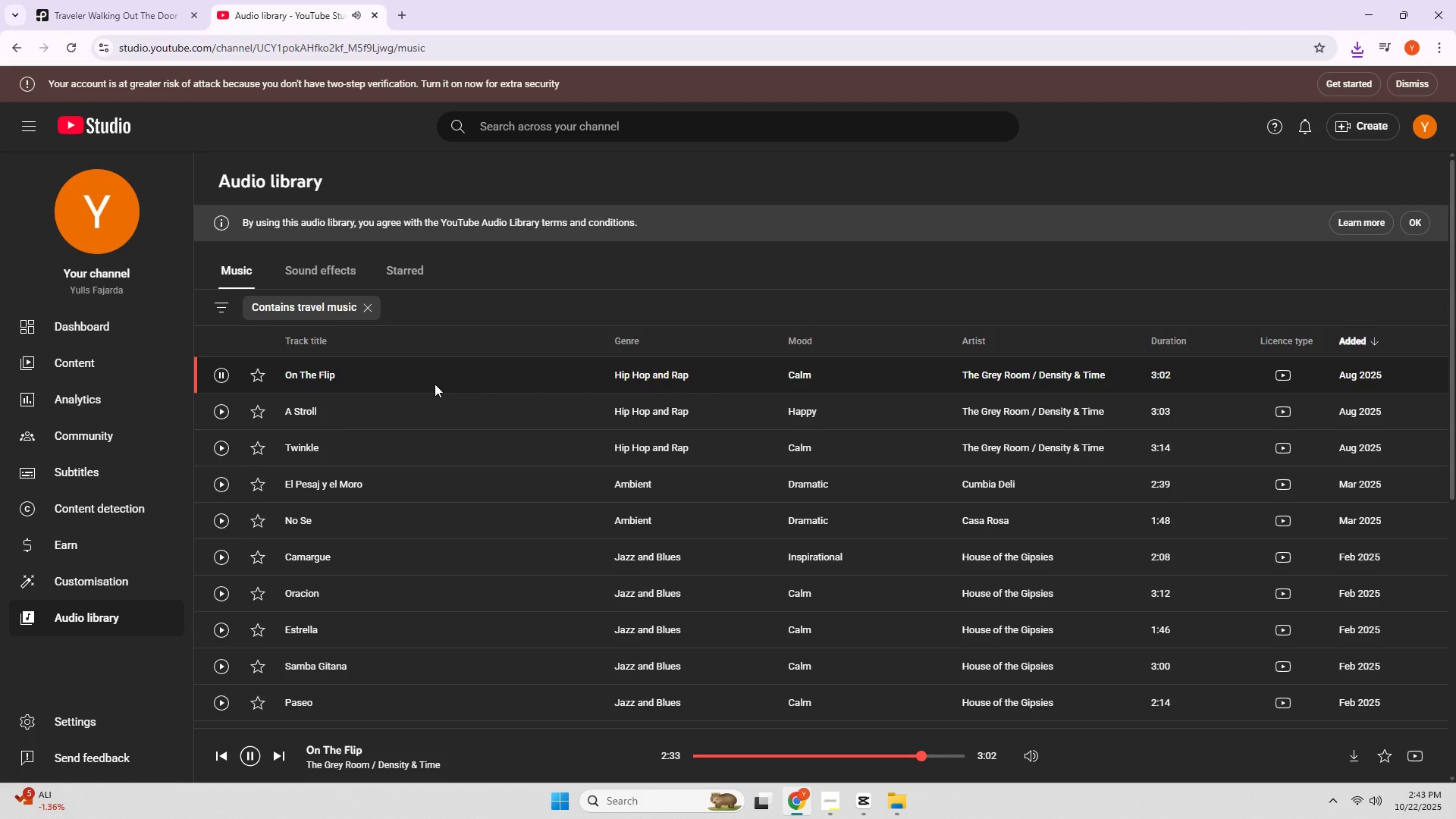 
key(Alt+Tab)
 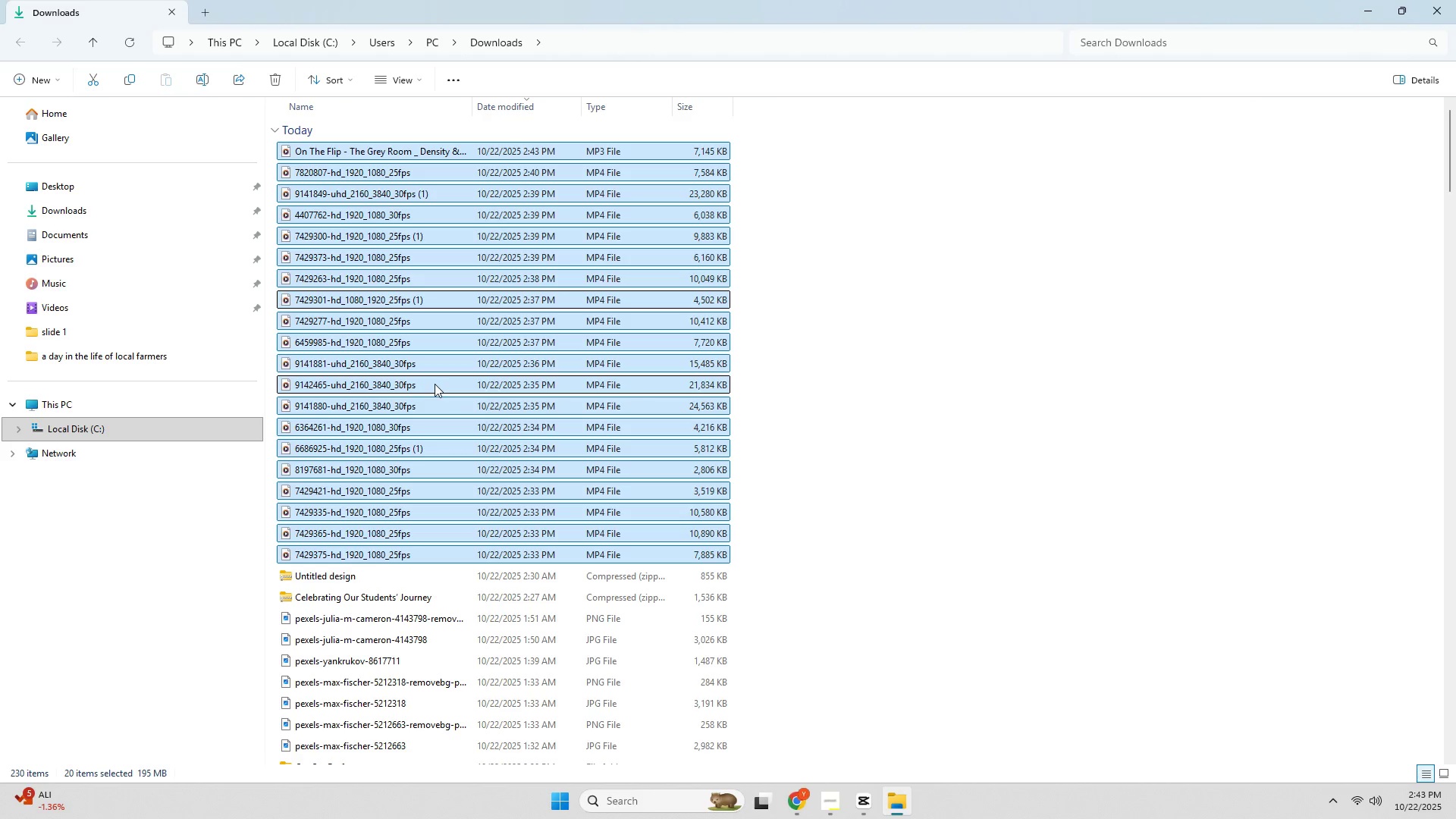 
key(Alt+AltLeft)
 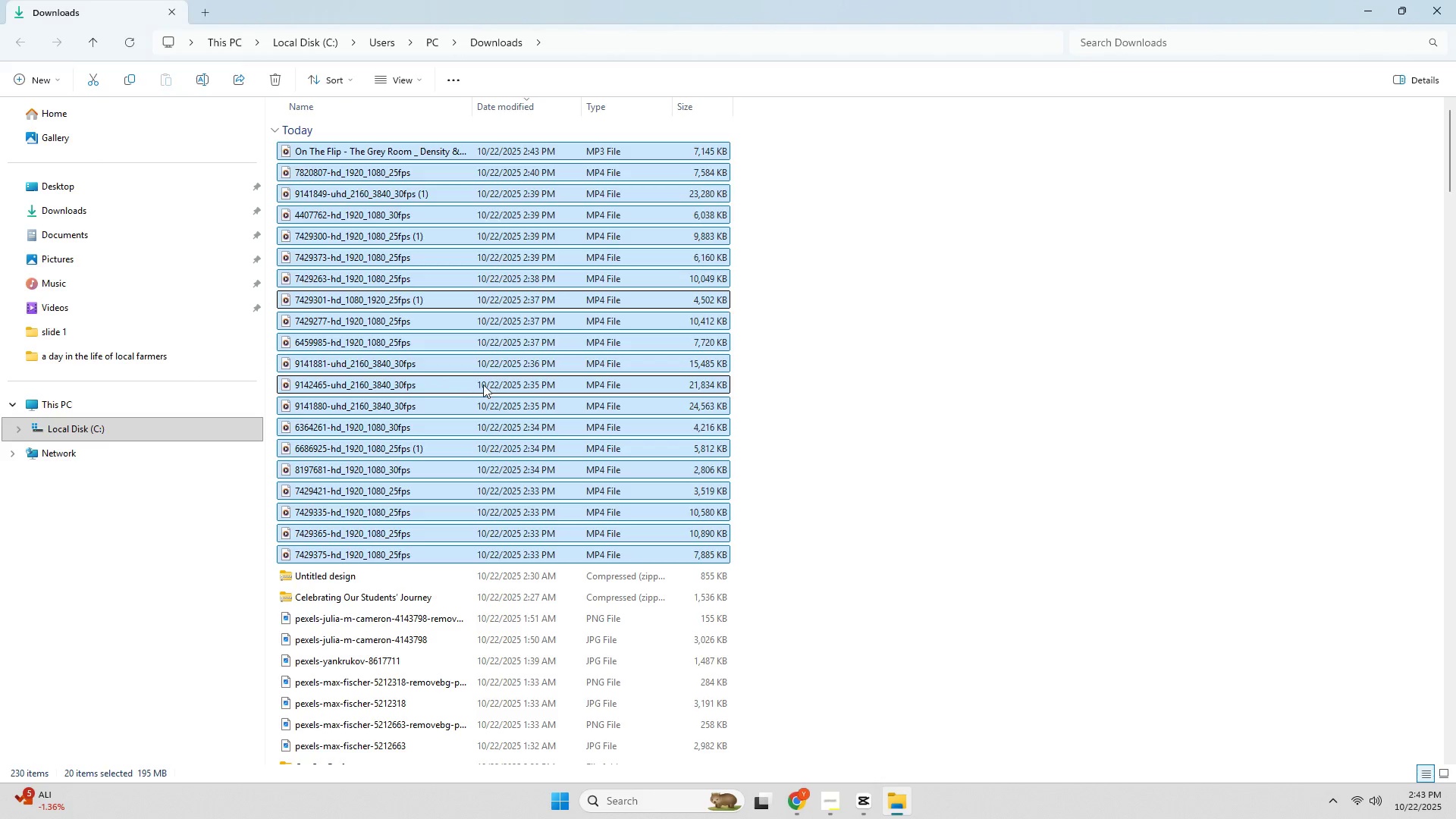 
key(Alt+Tab)
 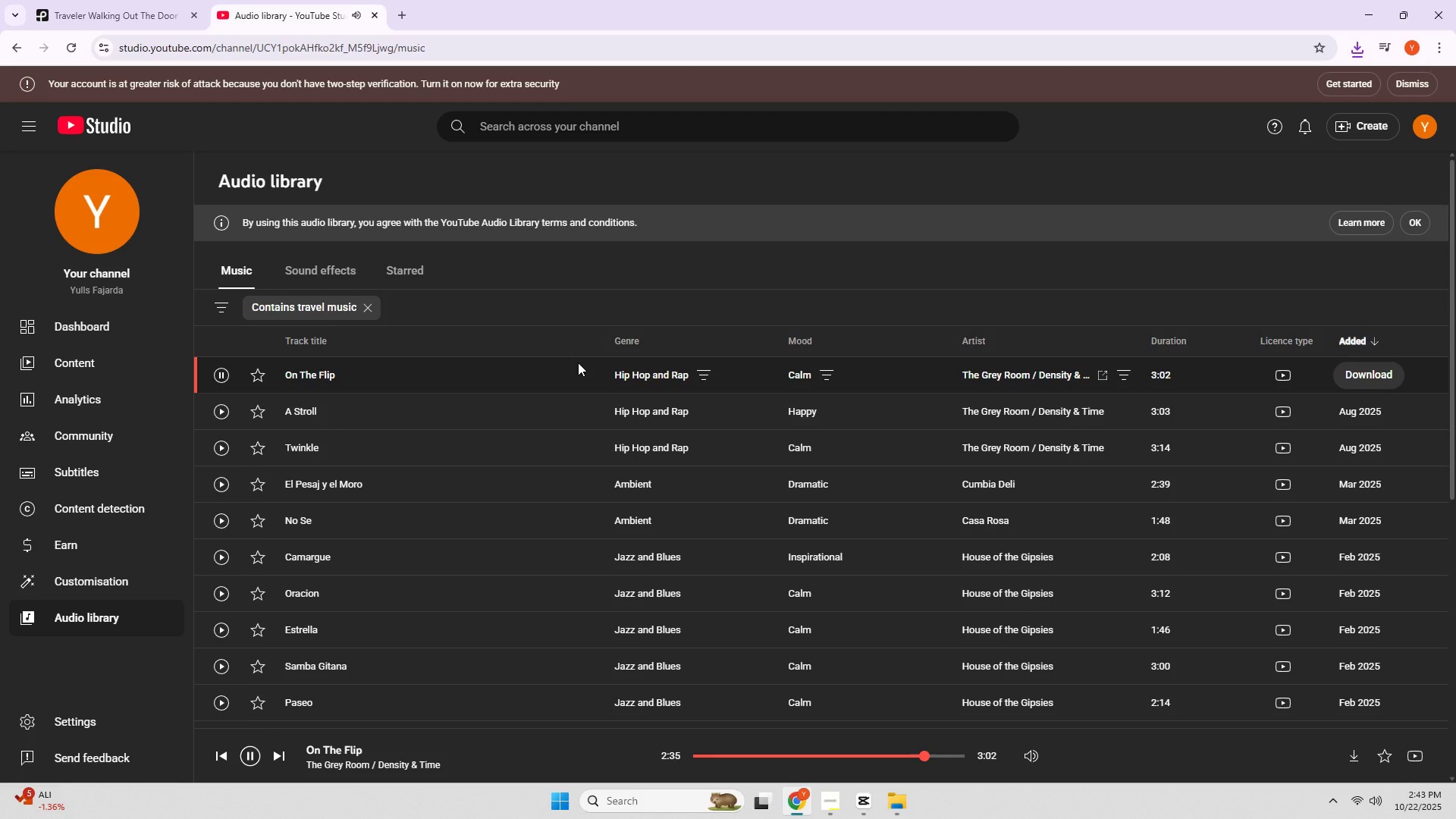 
key(Alt+AltLeft)
 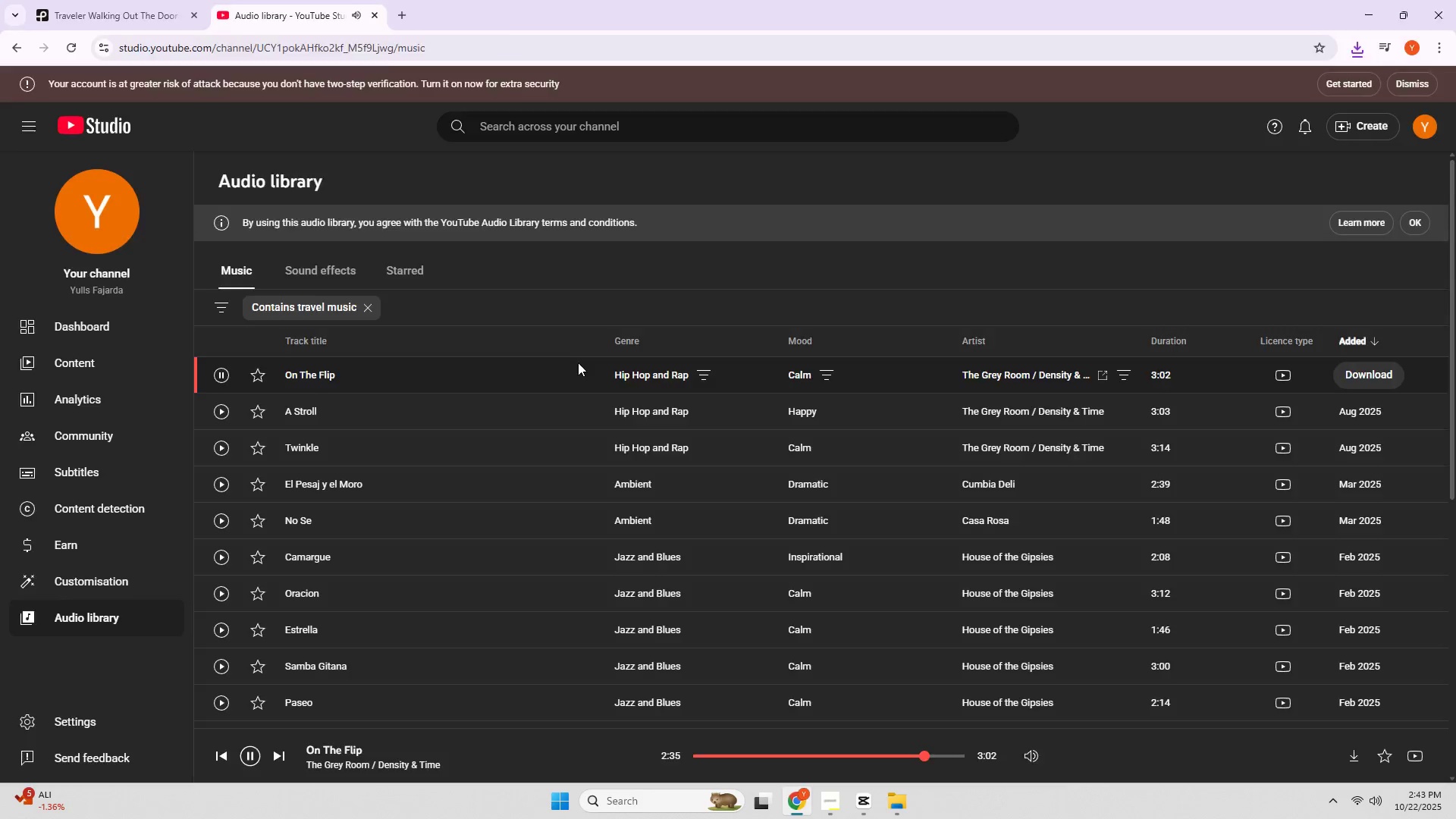 
key(Alt+Tab)
 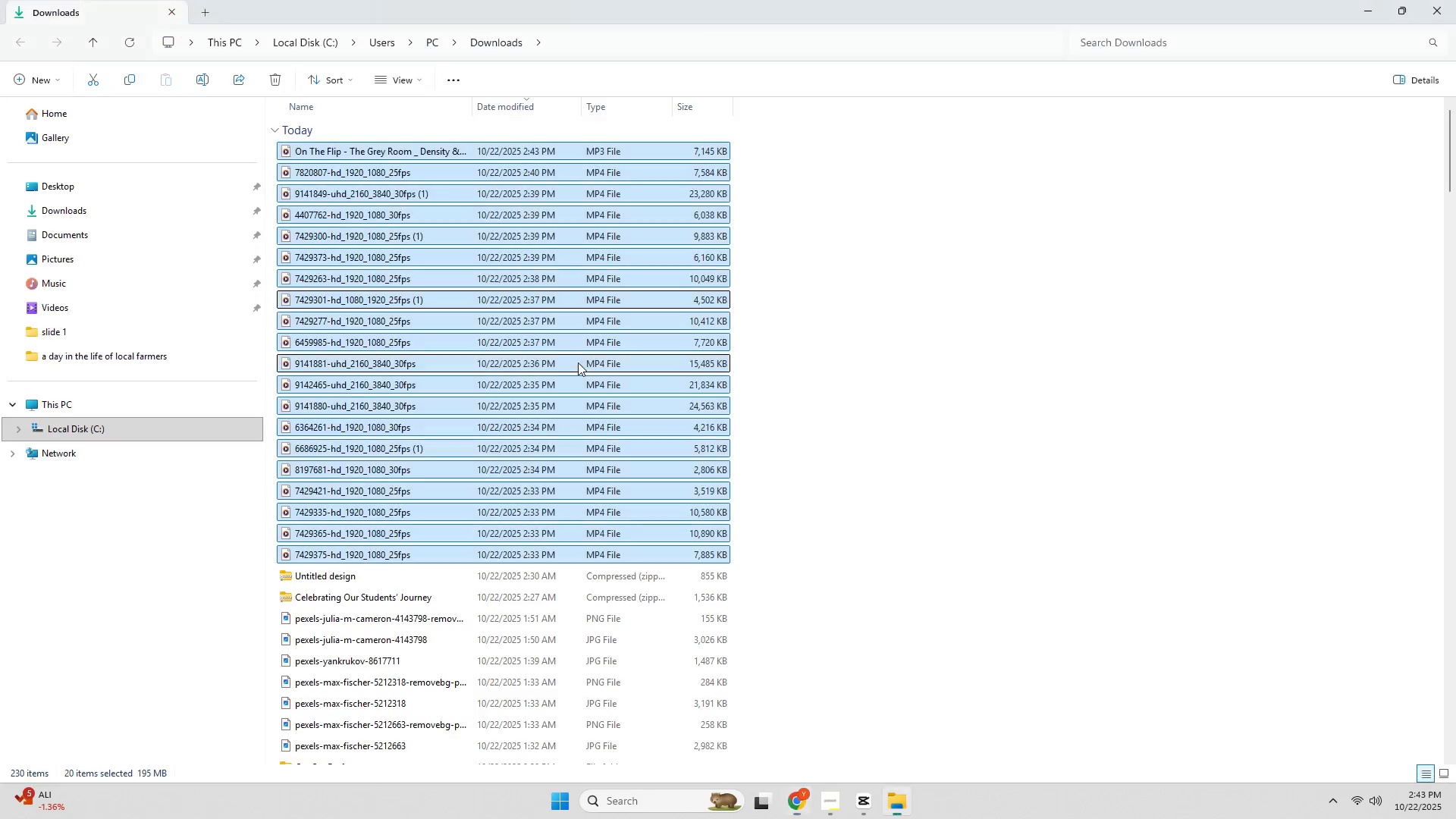 
key(Alt+AltLeft)
 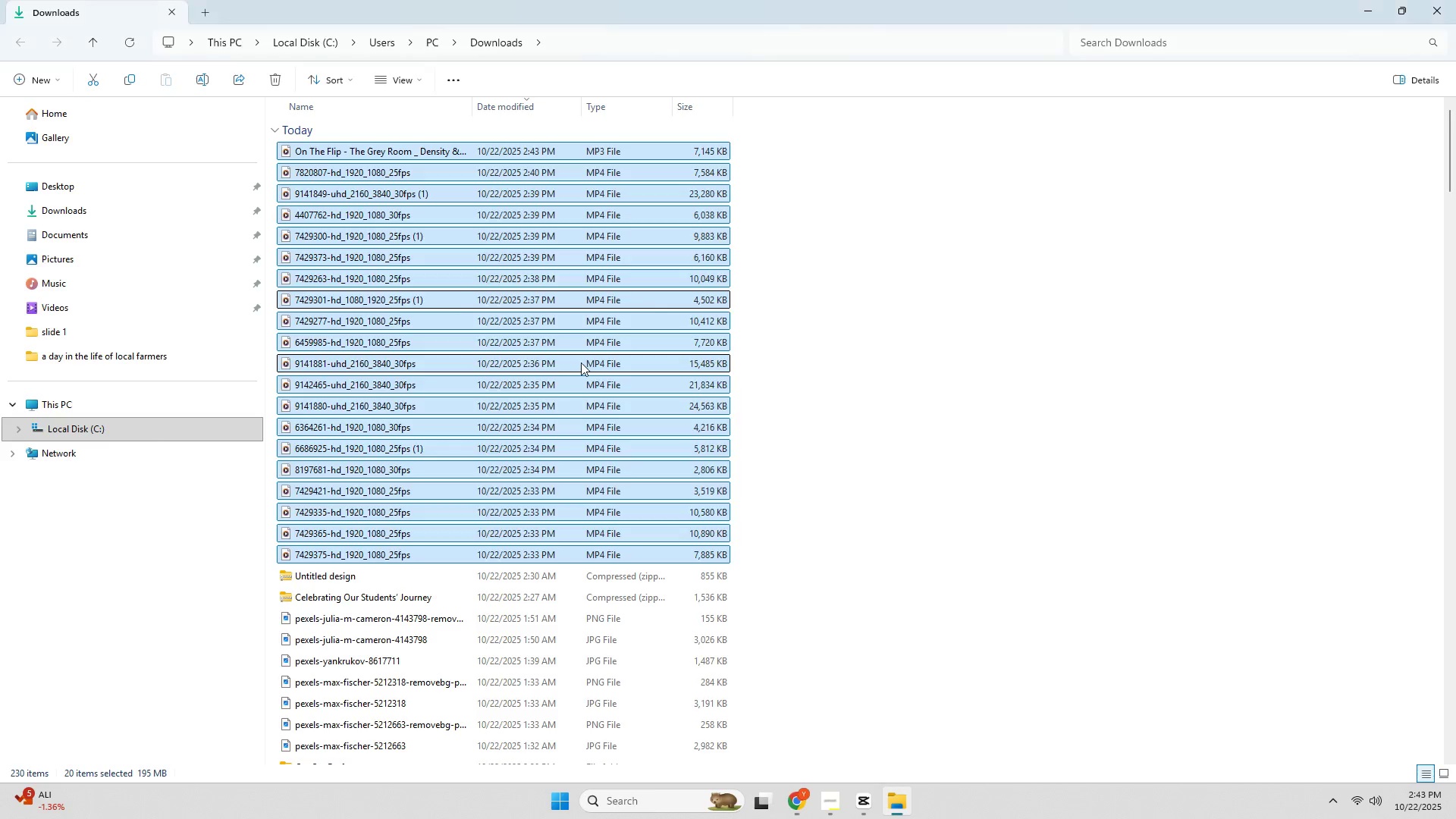 
key(Alt+Tab)
 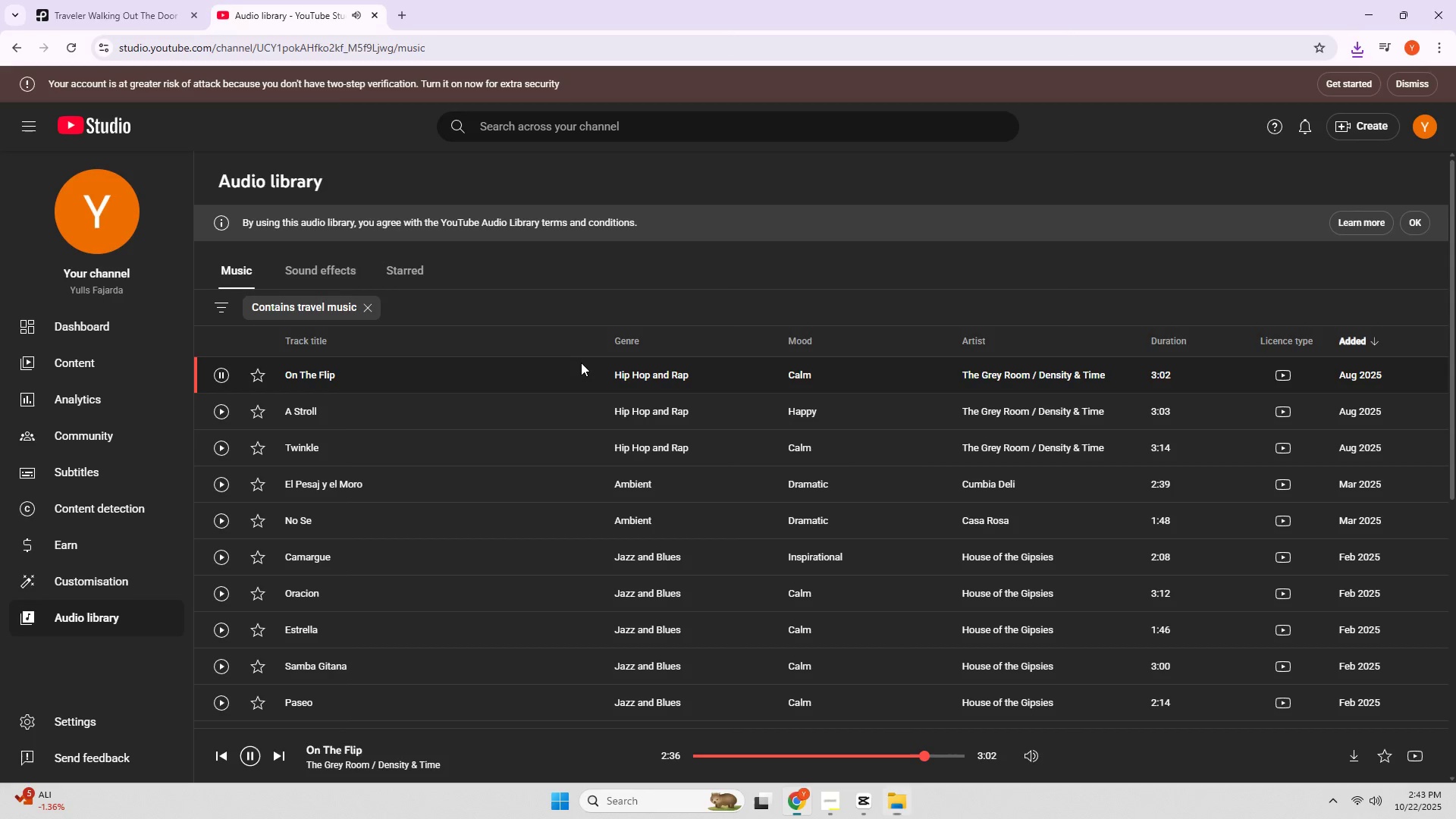 
key(Space)
 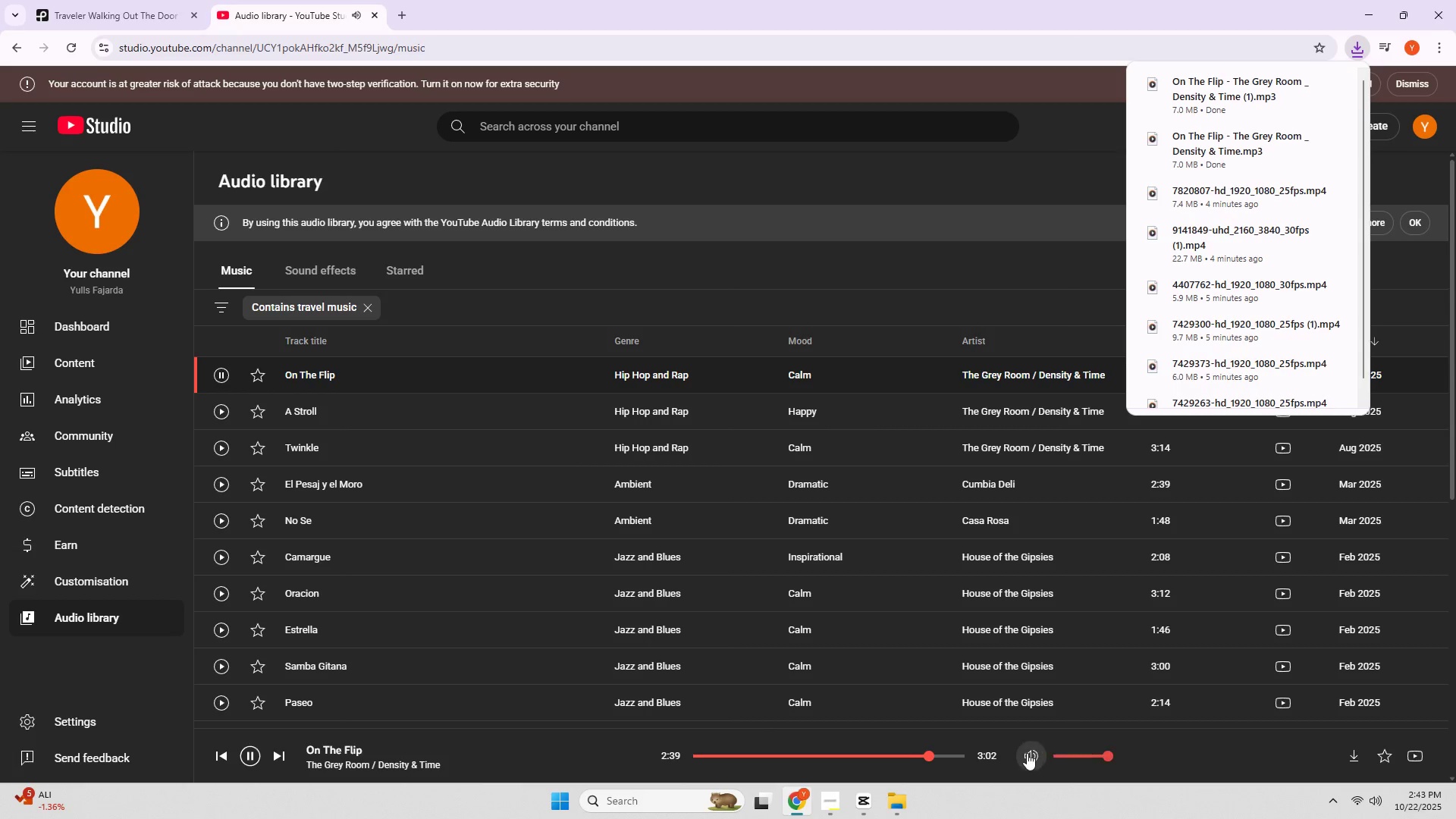 
left_click([374, 12])
 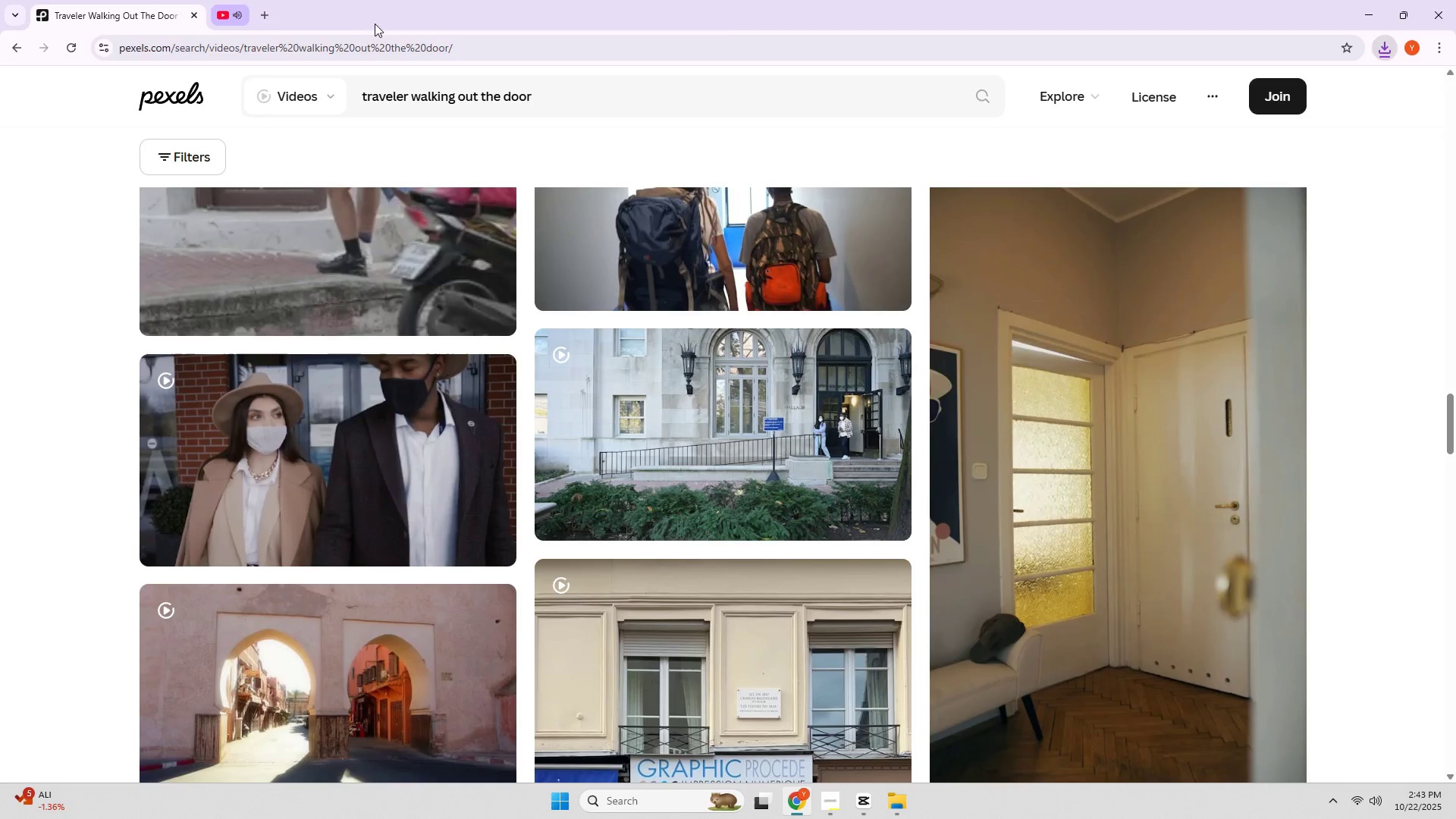 
key(Alt+AltLeft)
 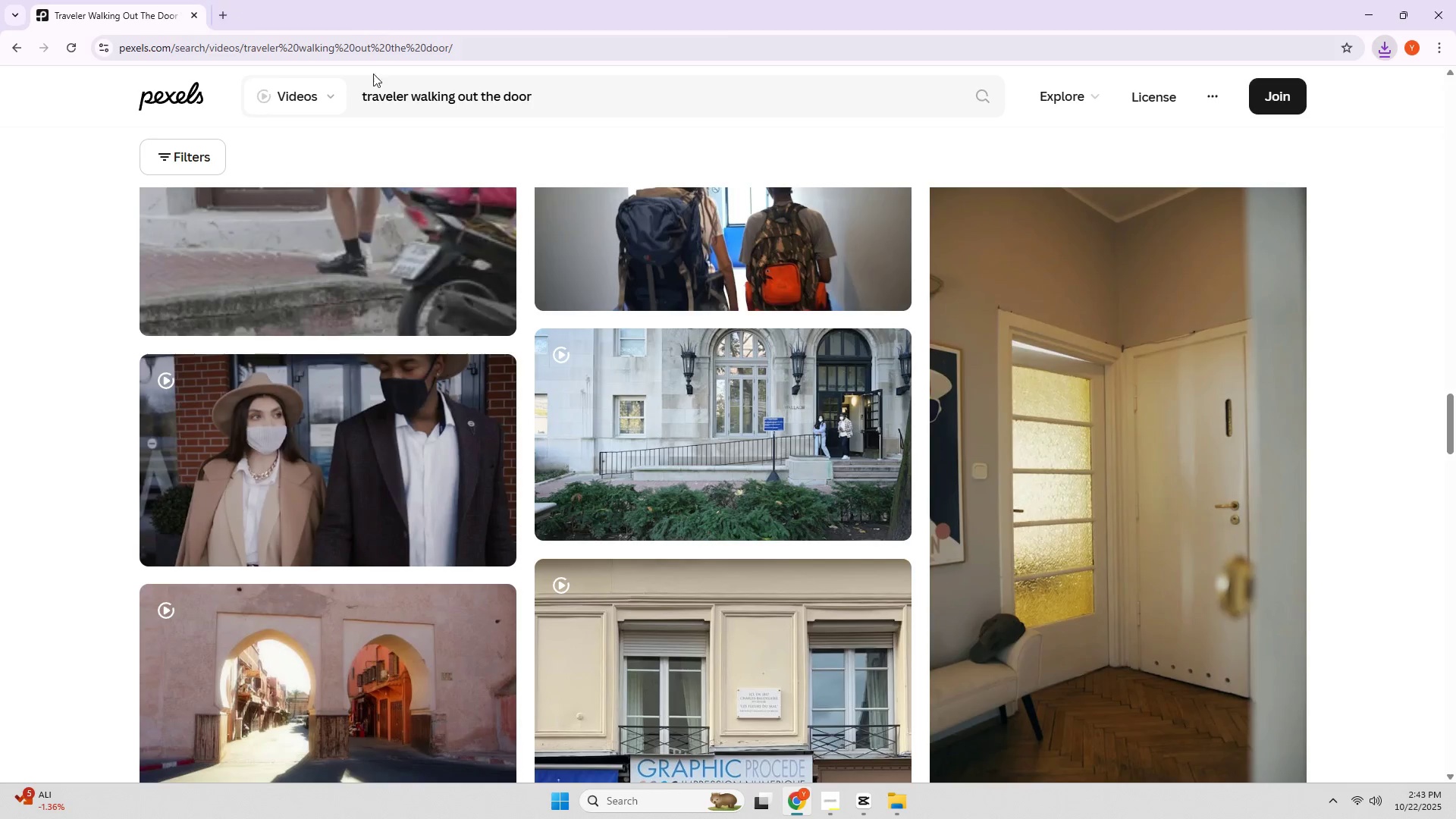 
key(Alt+Tab)
 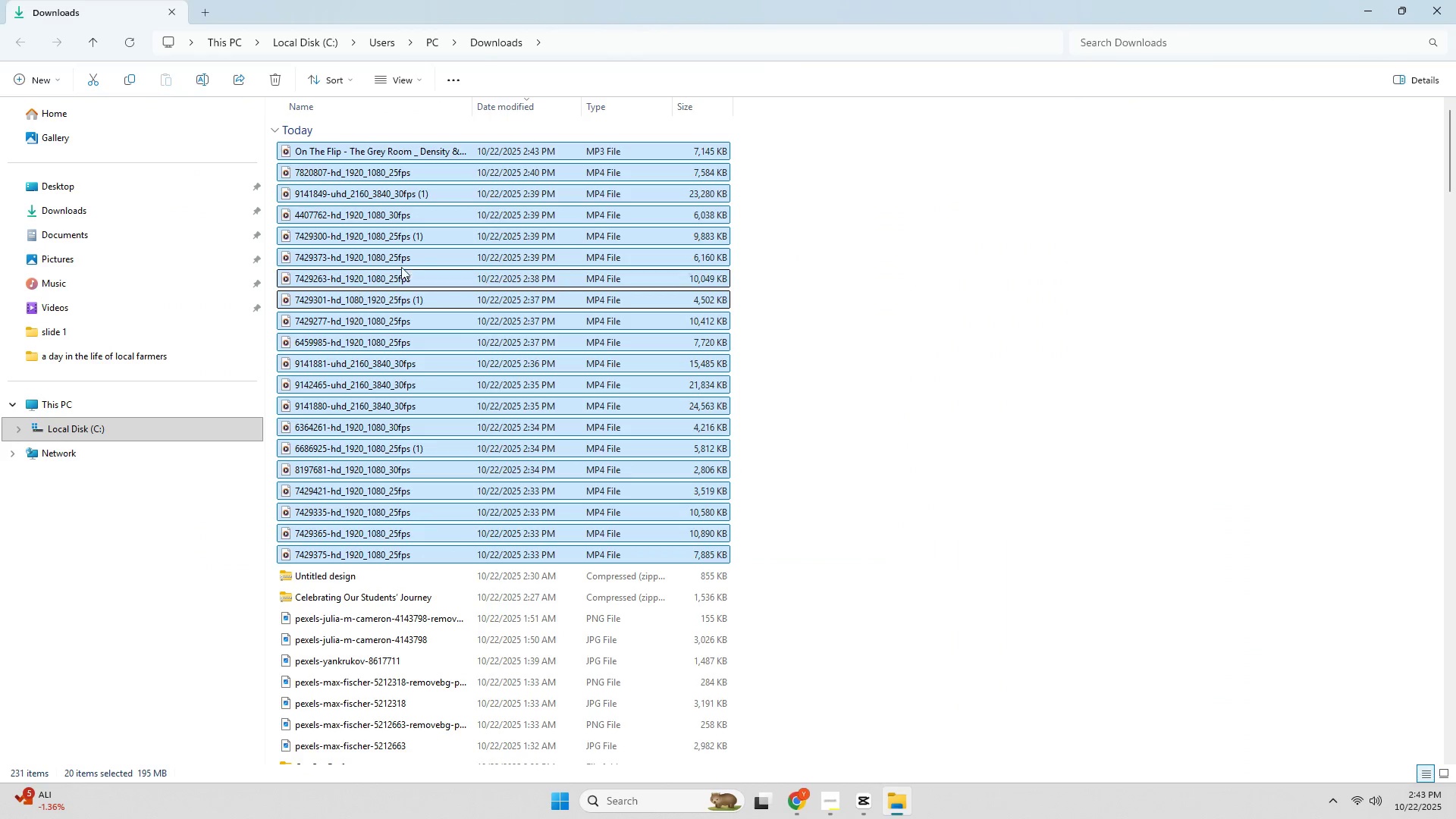 
left_click([509, 254])
 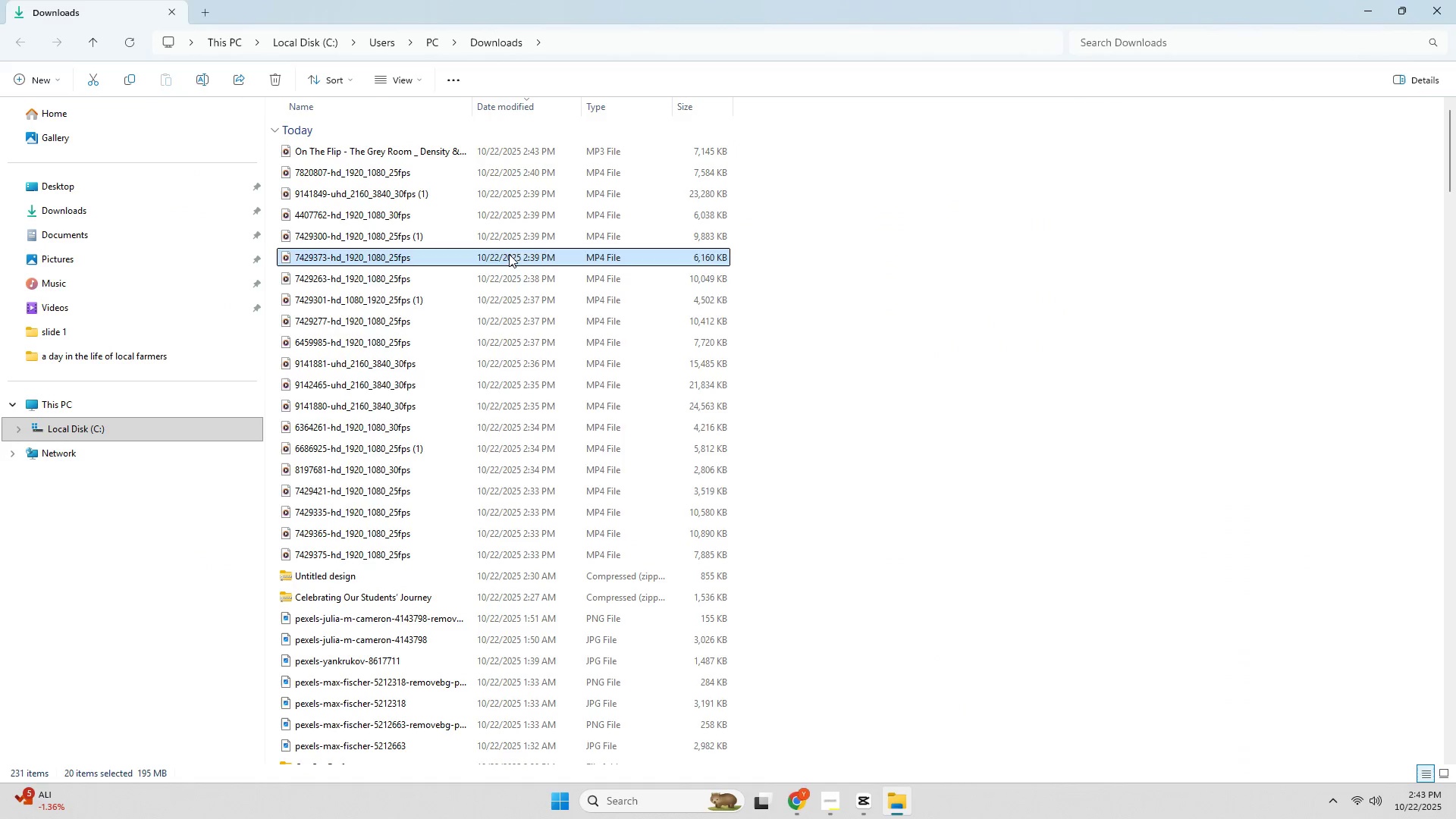 
key(Alt+Tab)
 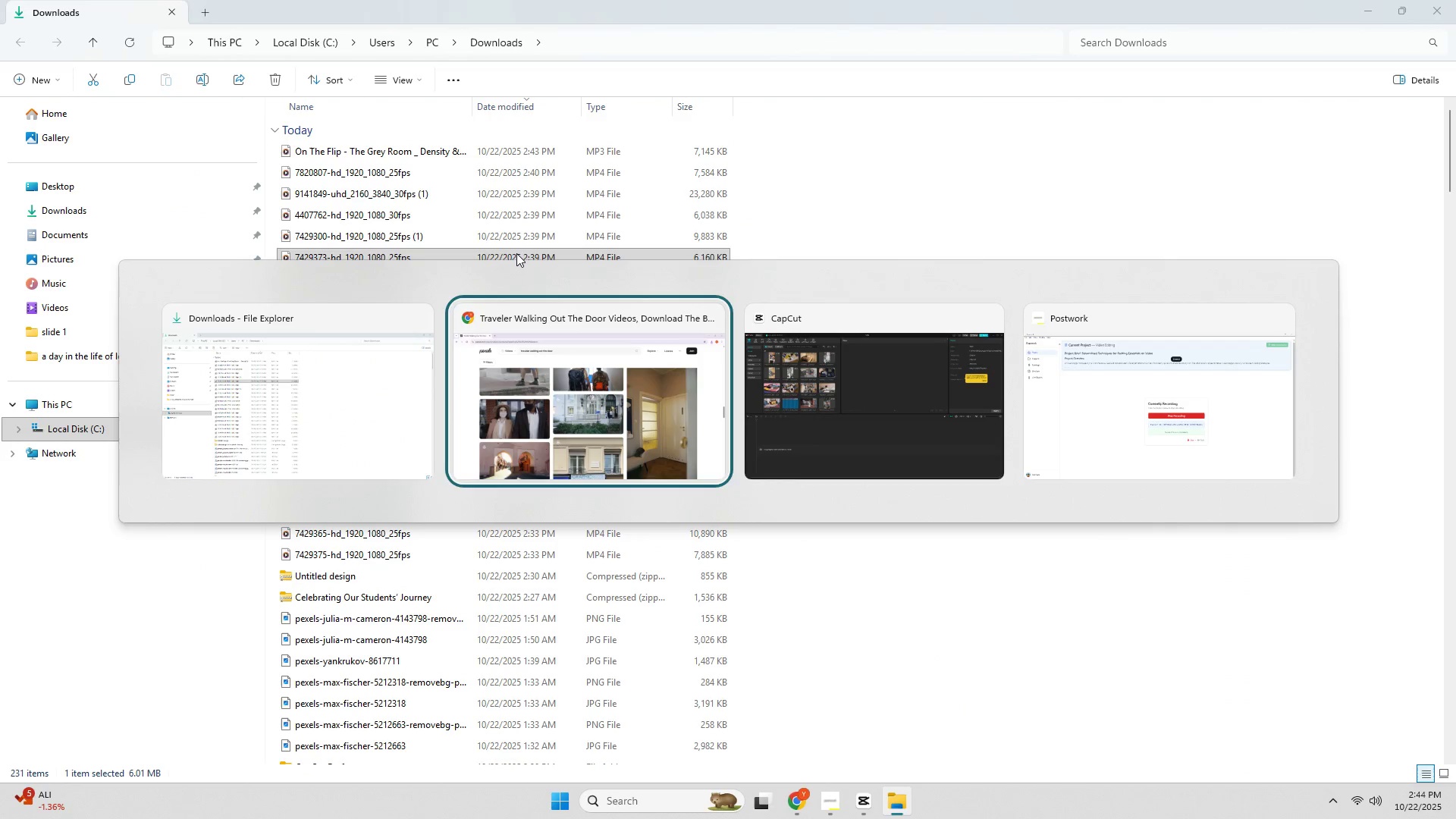 
key(Alt+Tab)
 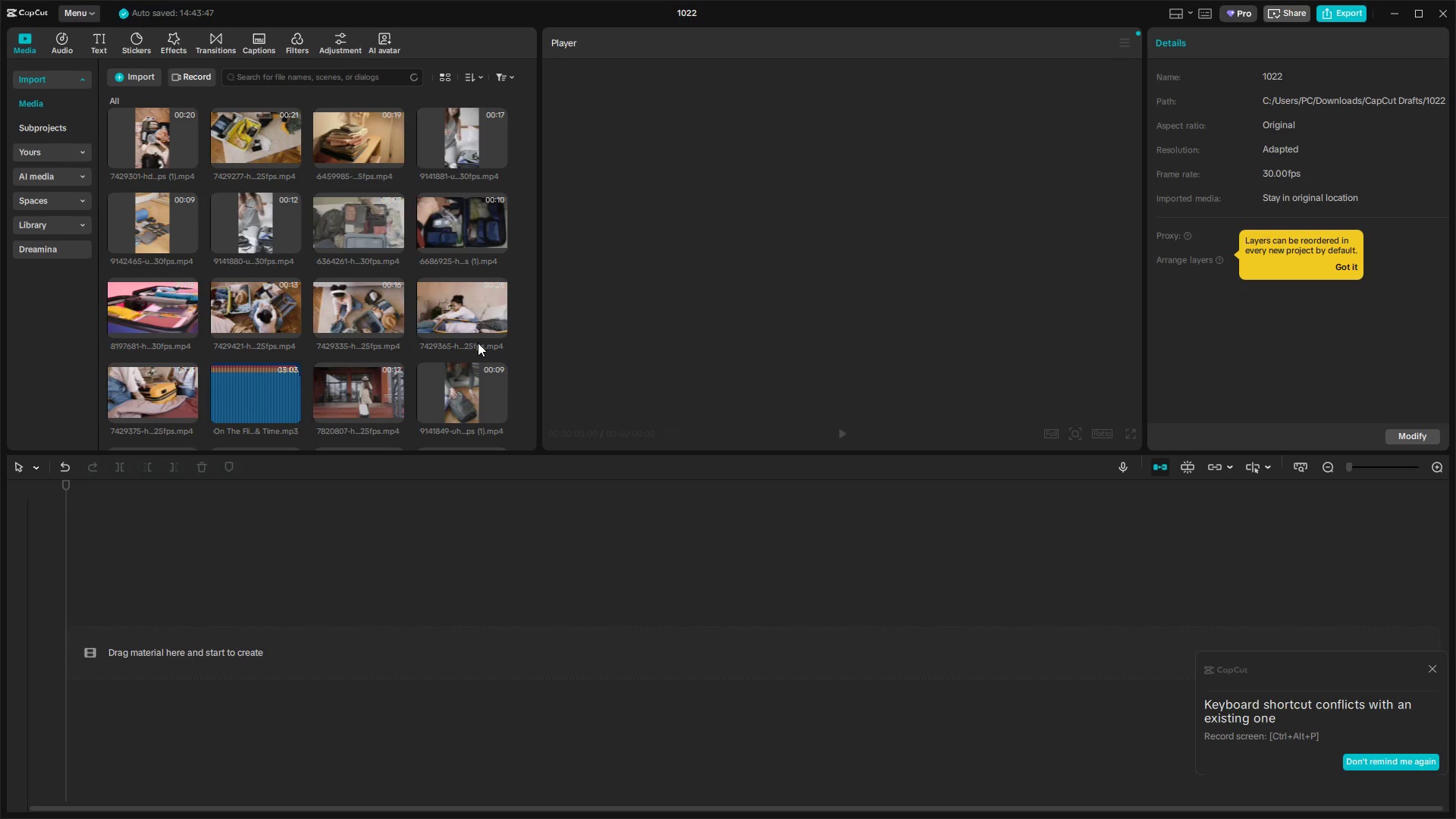 
scroll: coordinate [337, 327], scroll_direction: down, amount: 1.0
 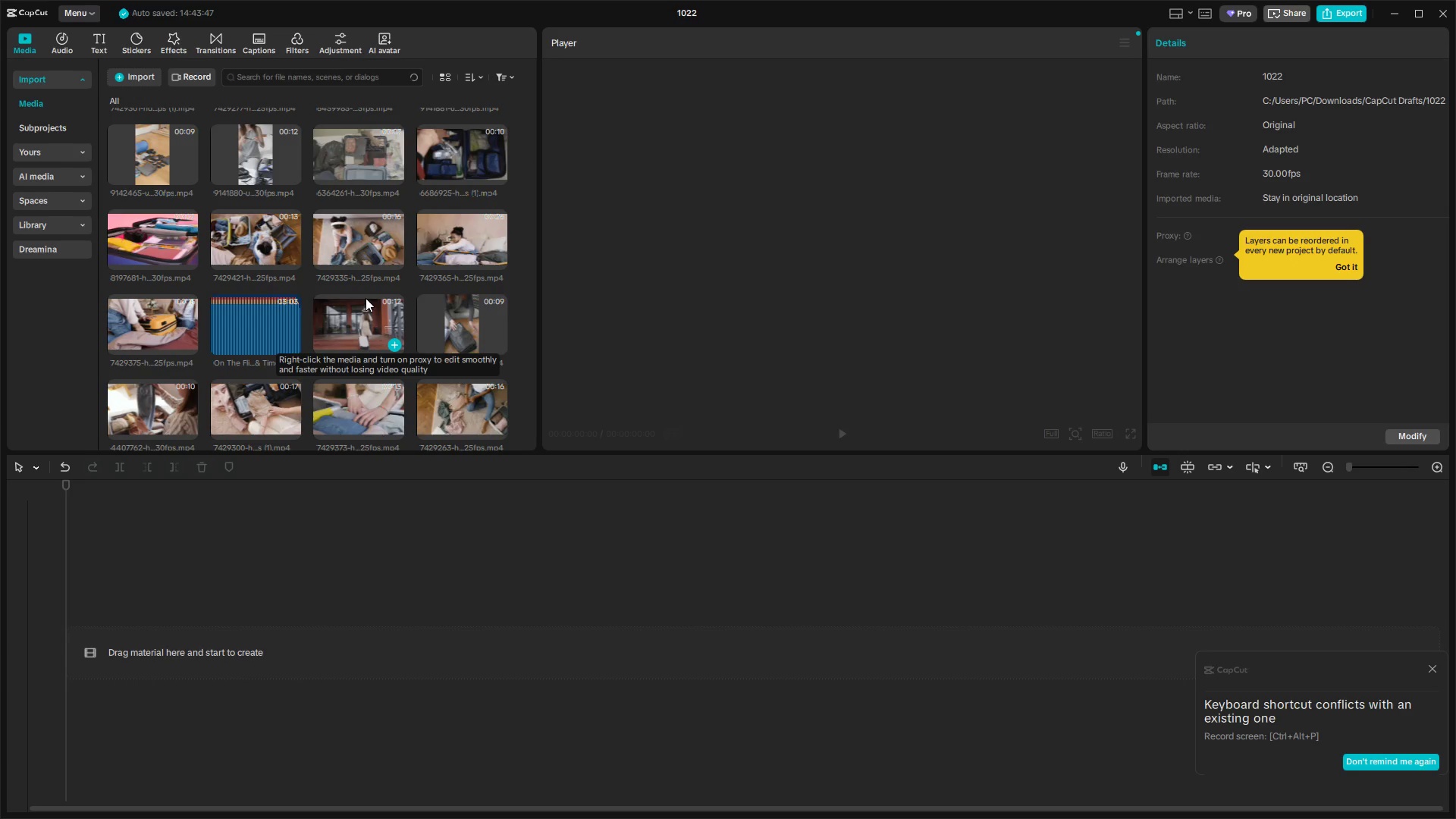 
scroll: coordinate [249, 297], scroll_direction: up, amount: 3.0
 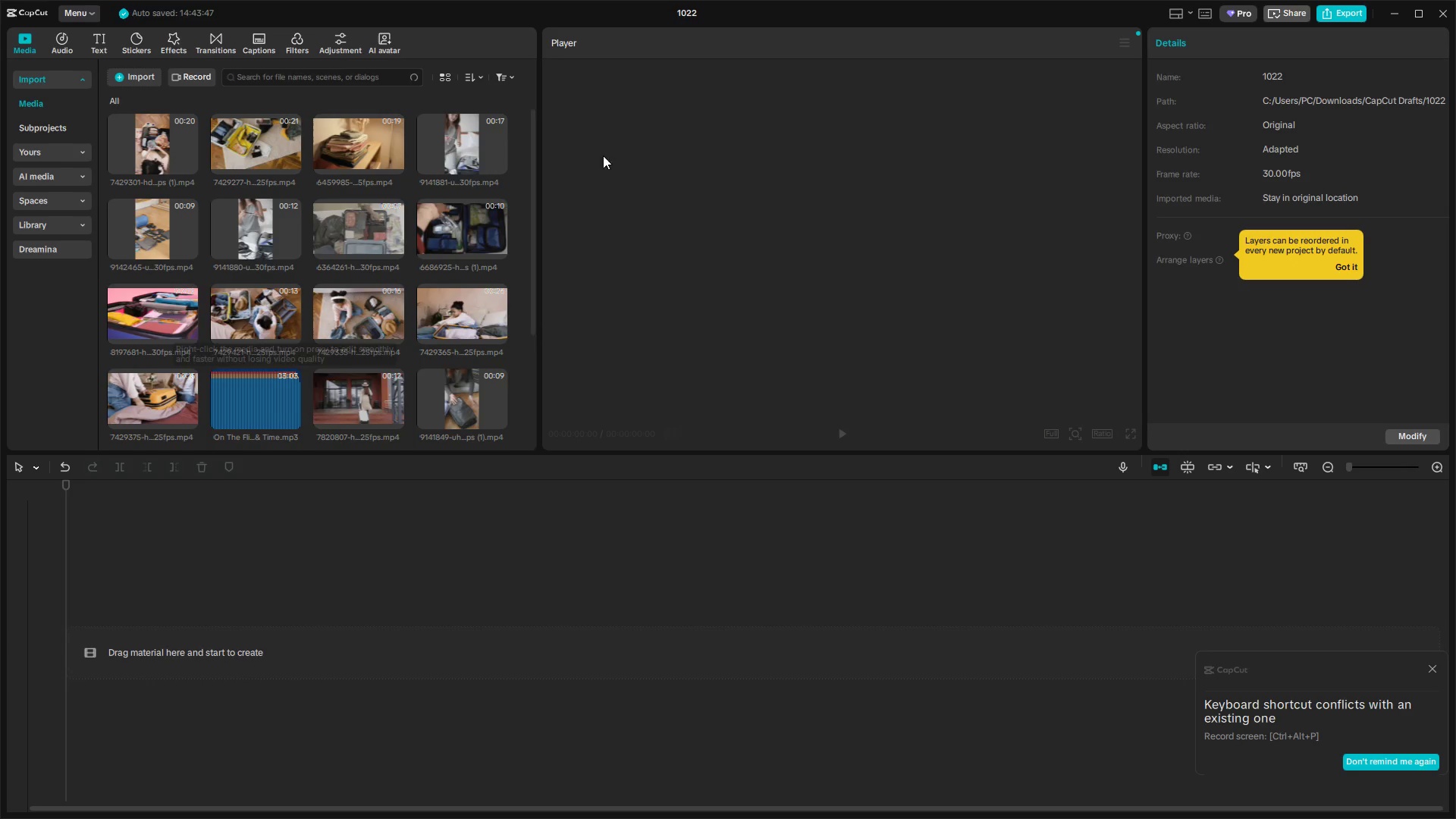 
left_click([645, 155])
 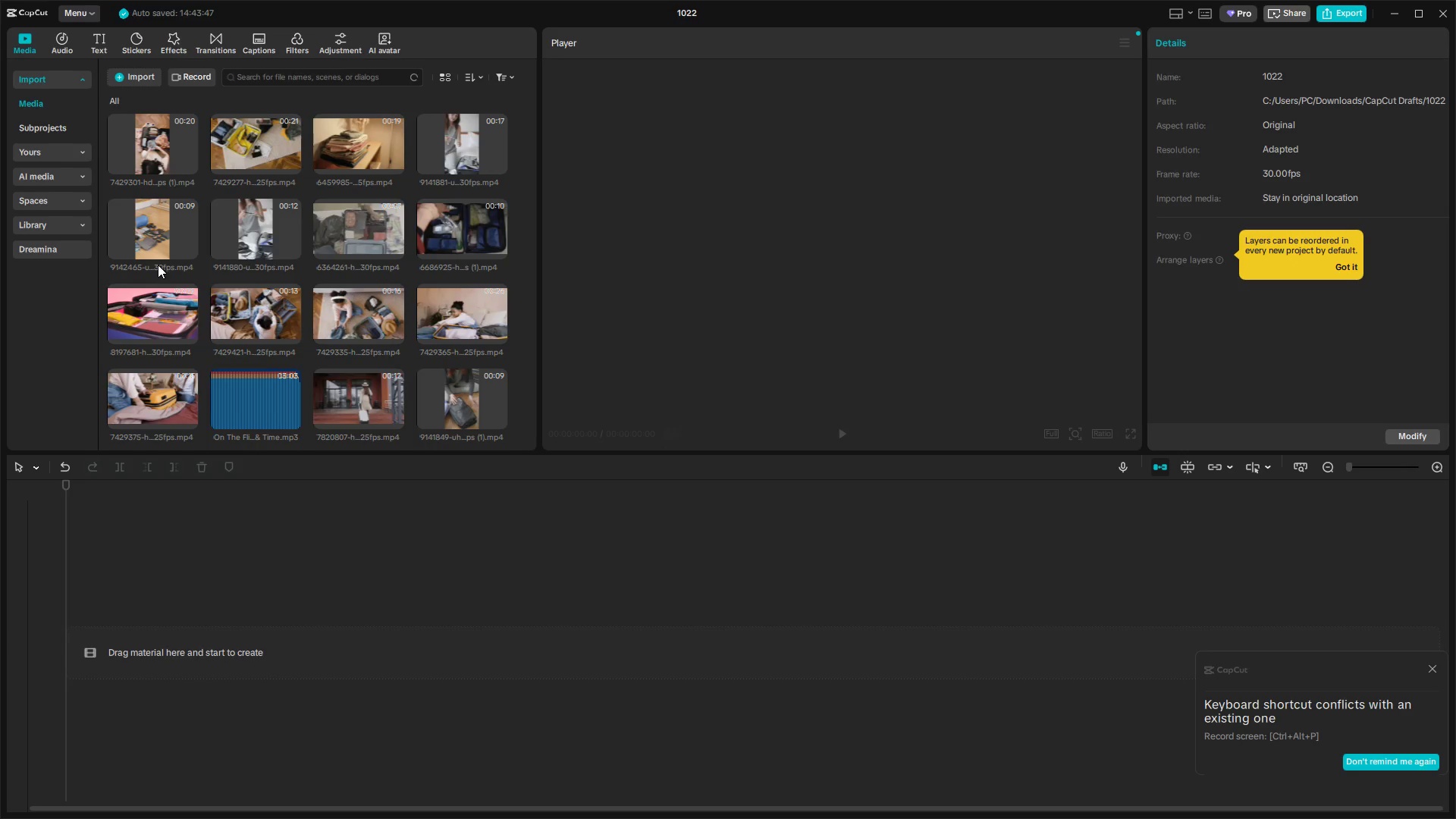 
wait(6.55)
 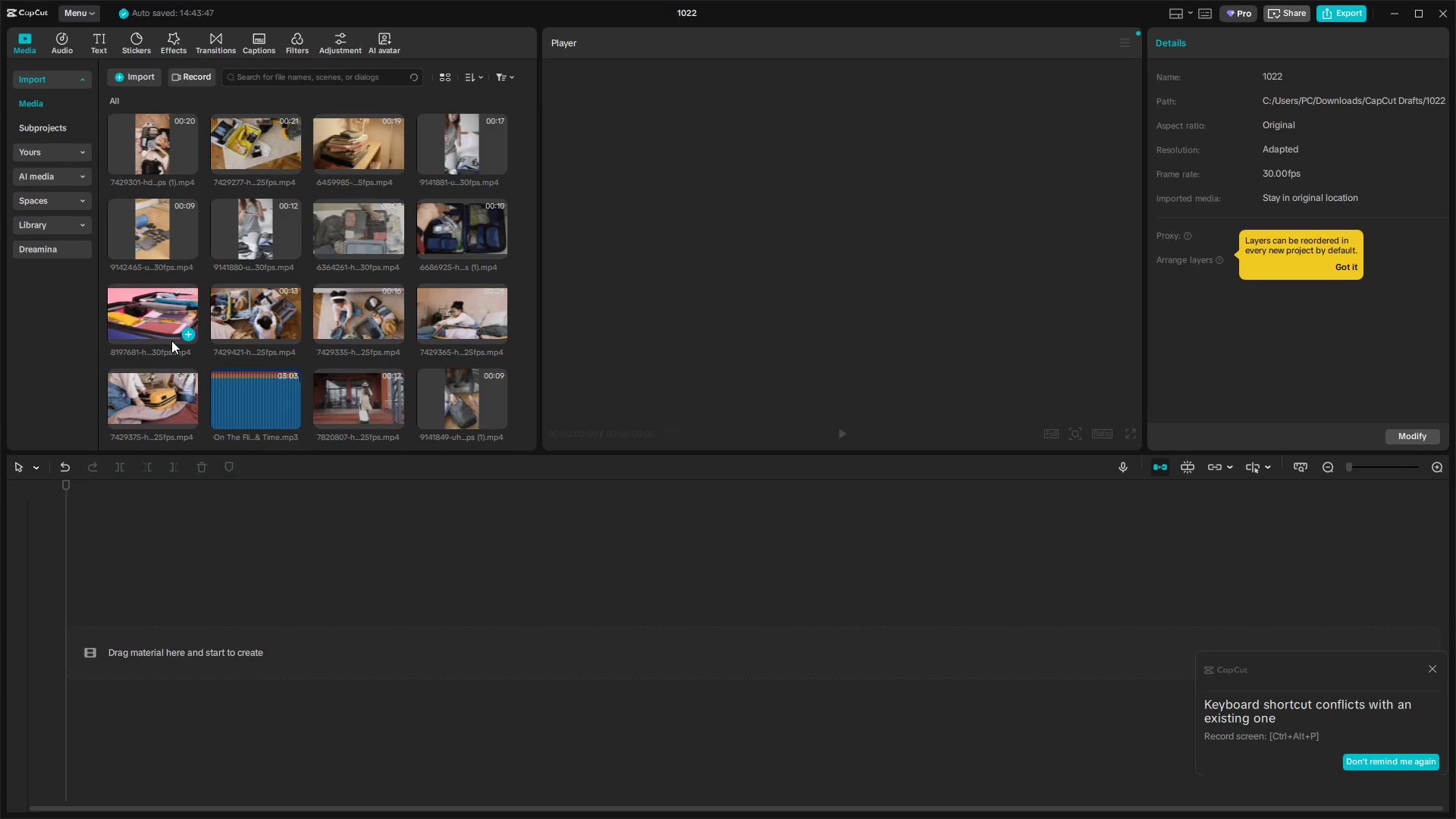 
mouse_move([277, 291])
 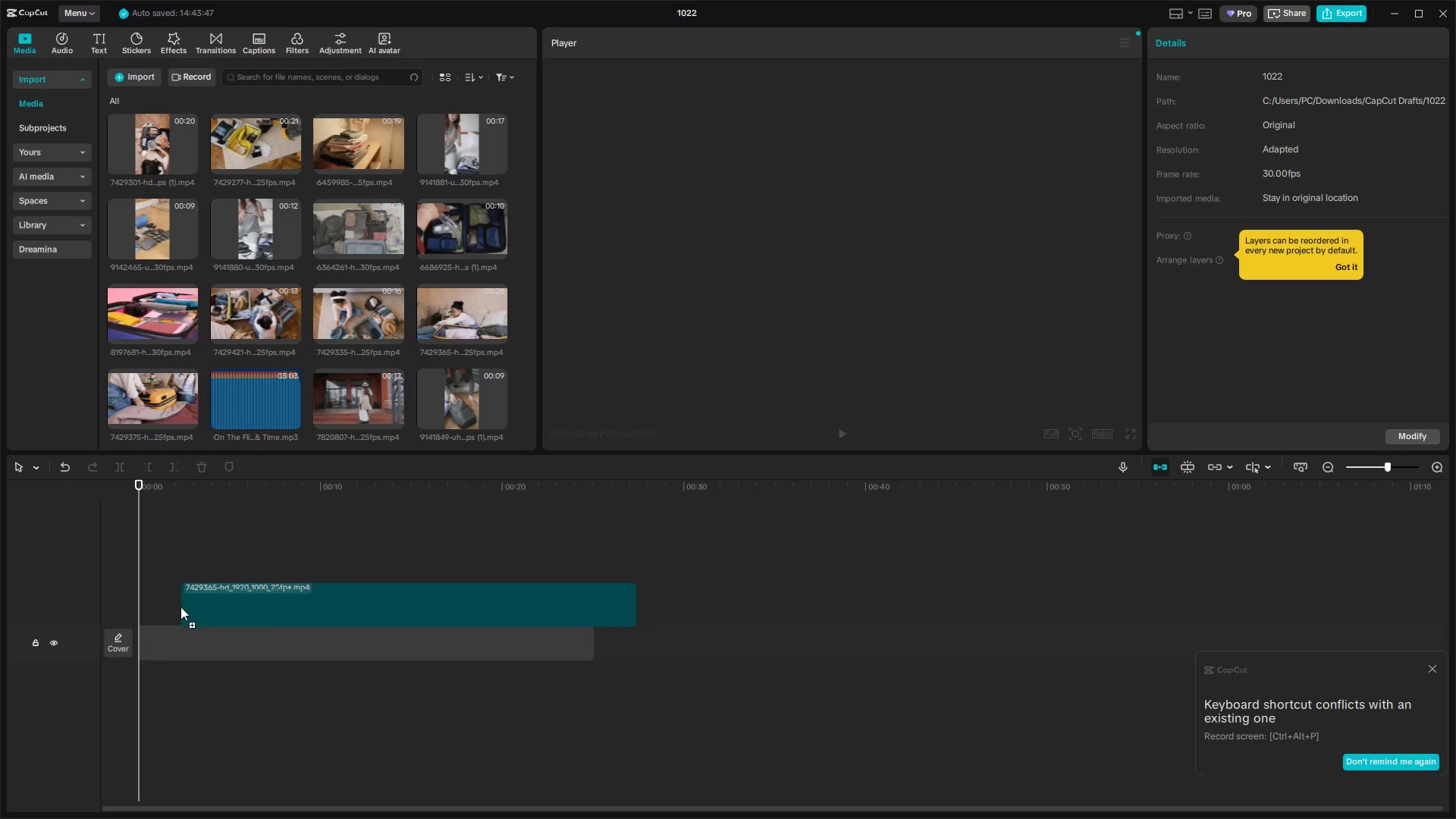 
key(Space)
 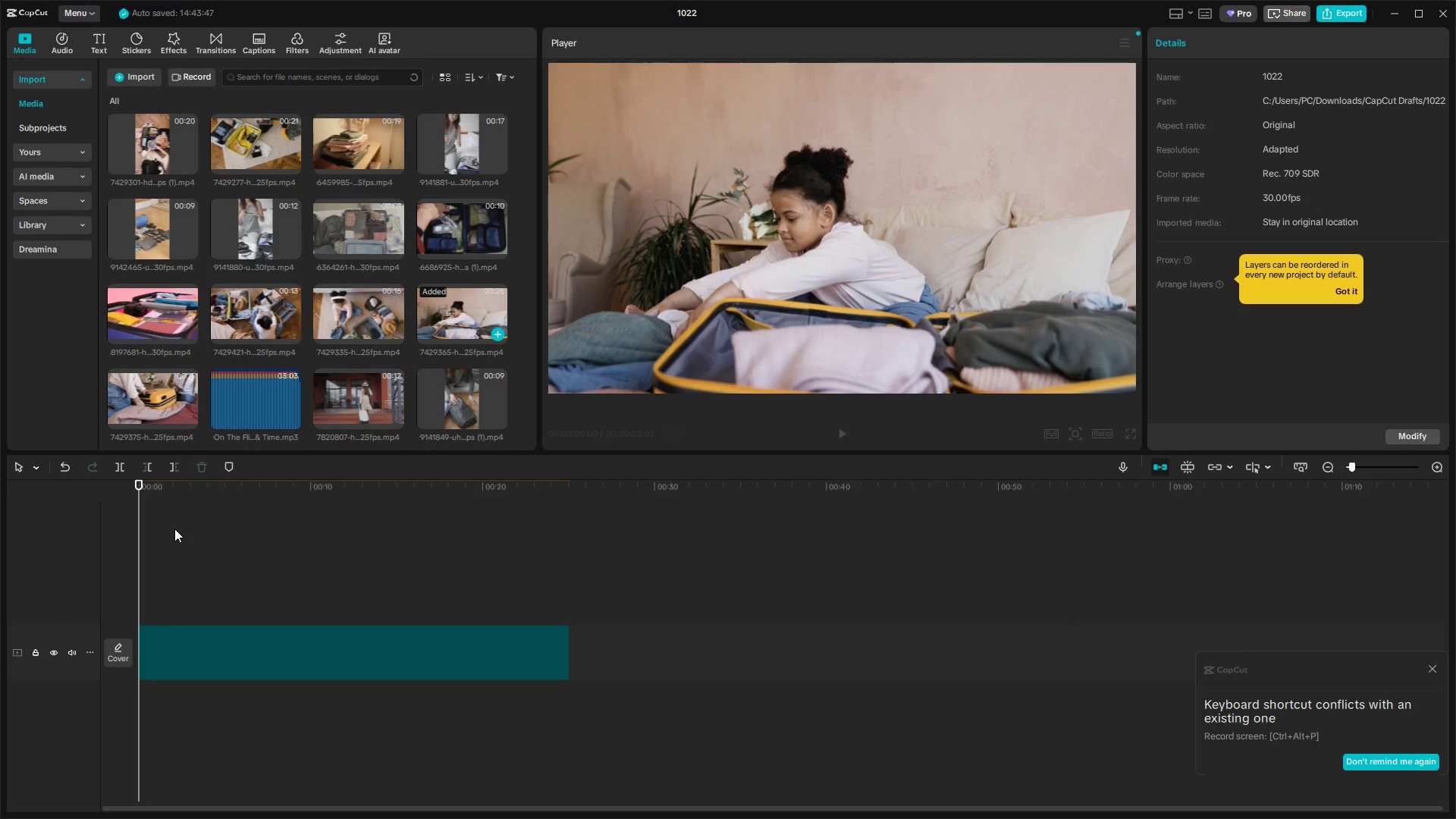 
key(Space)
 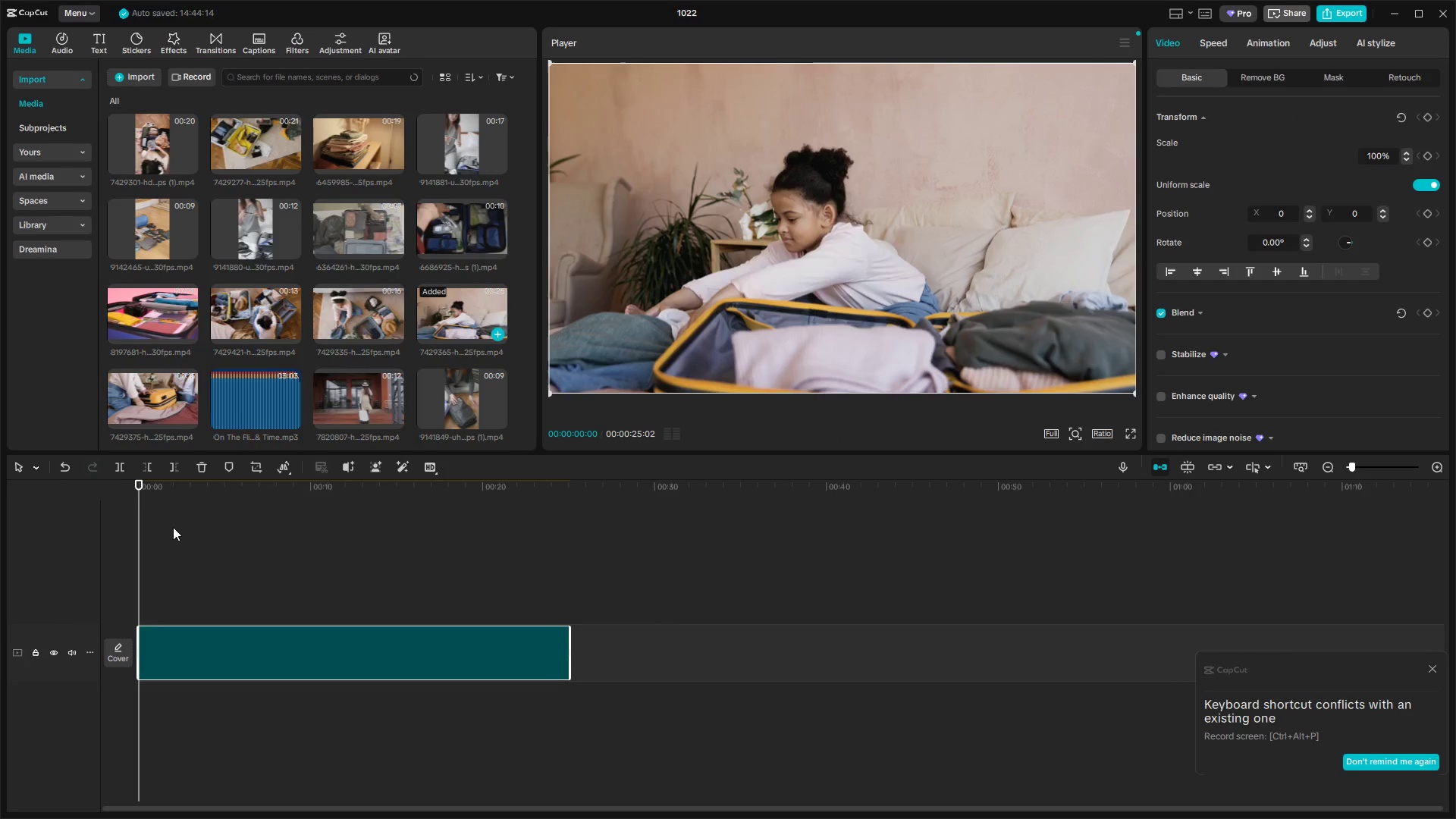 
key(Space)
 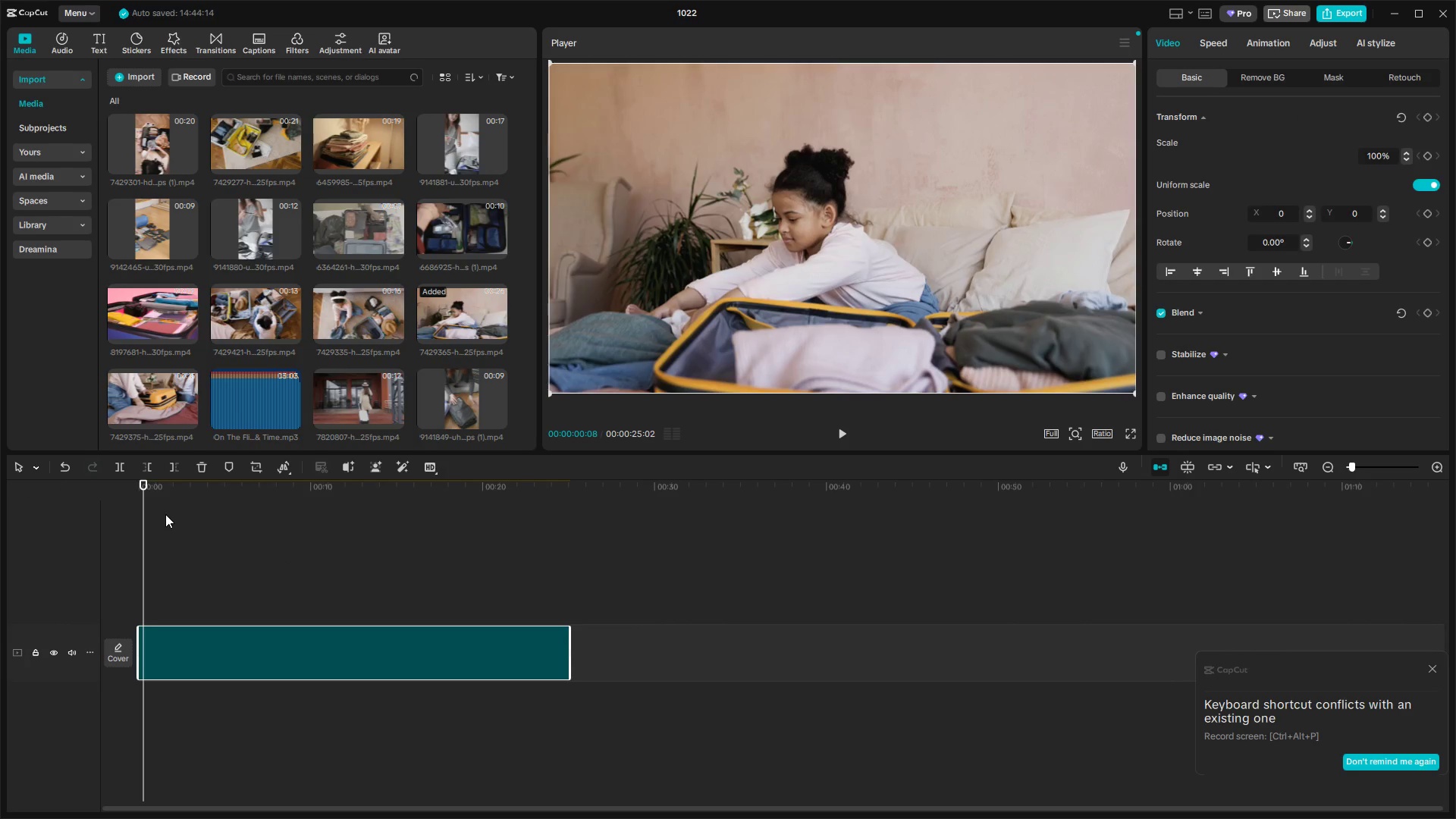 
key(Space)
 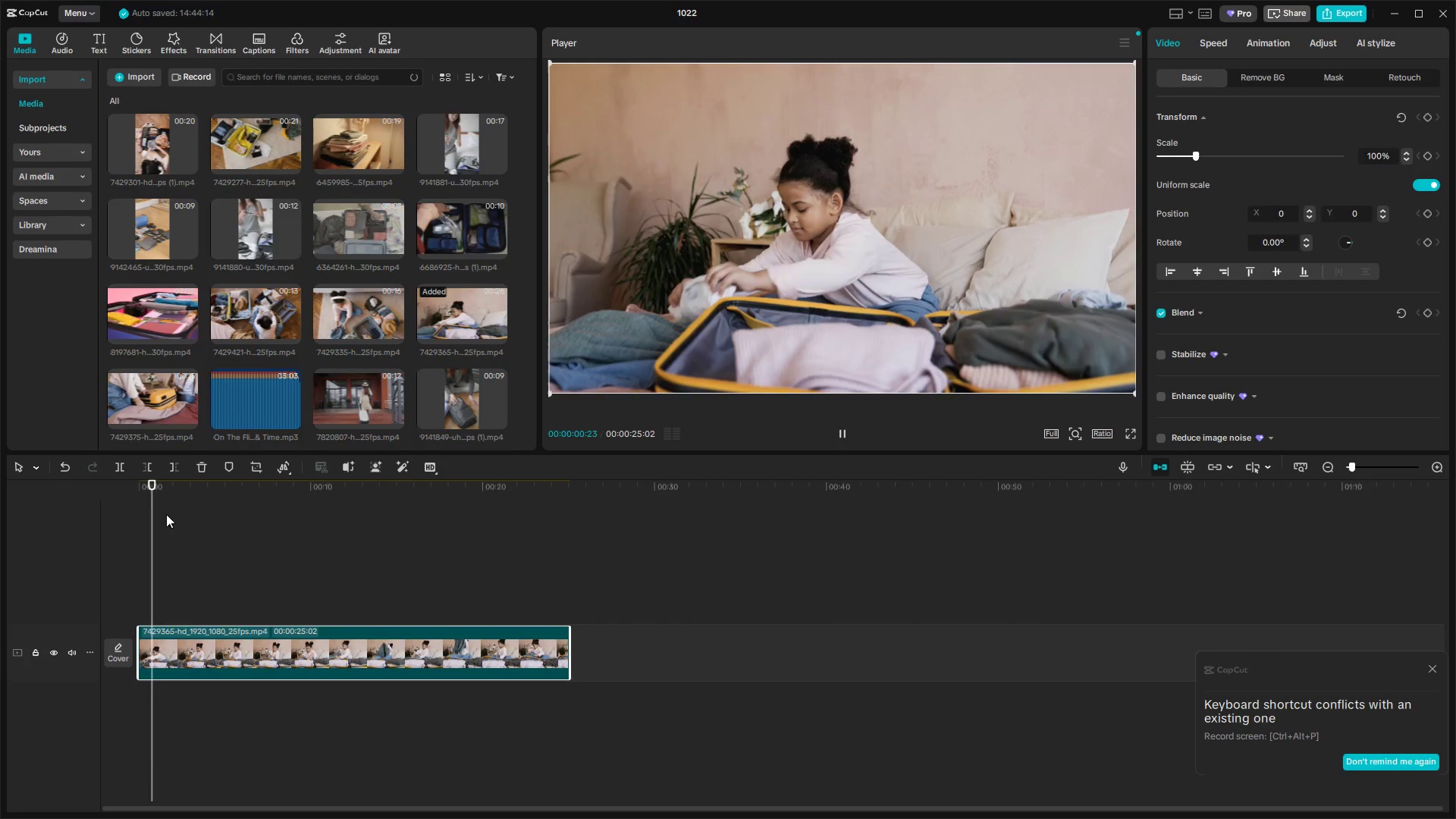 
key(Space)
 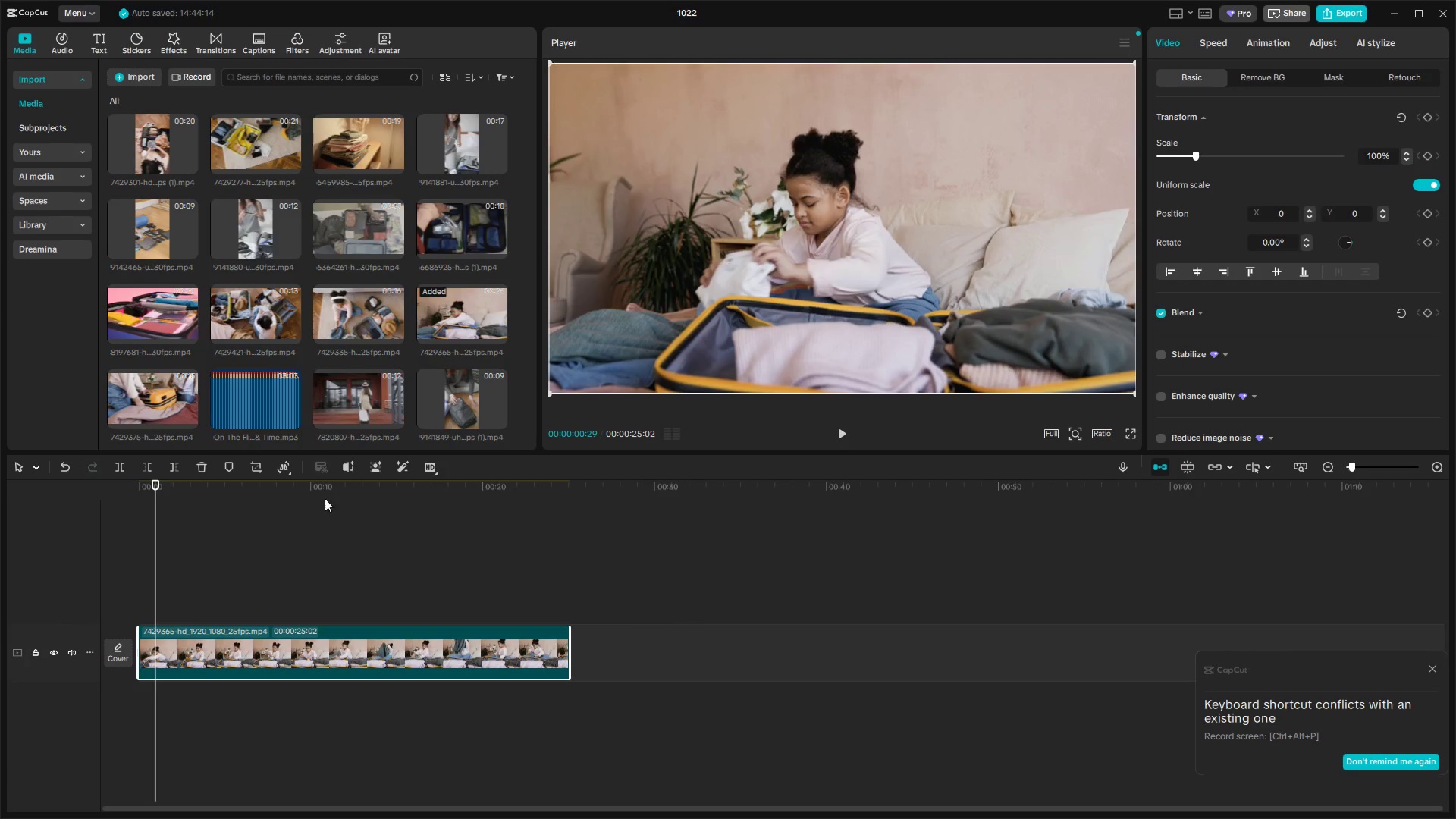 
key(Space)
 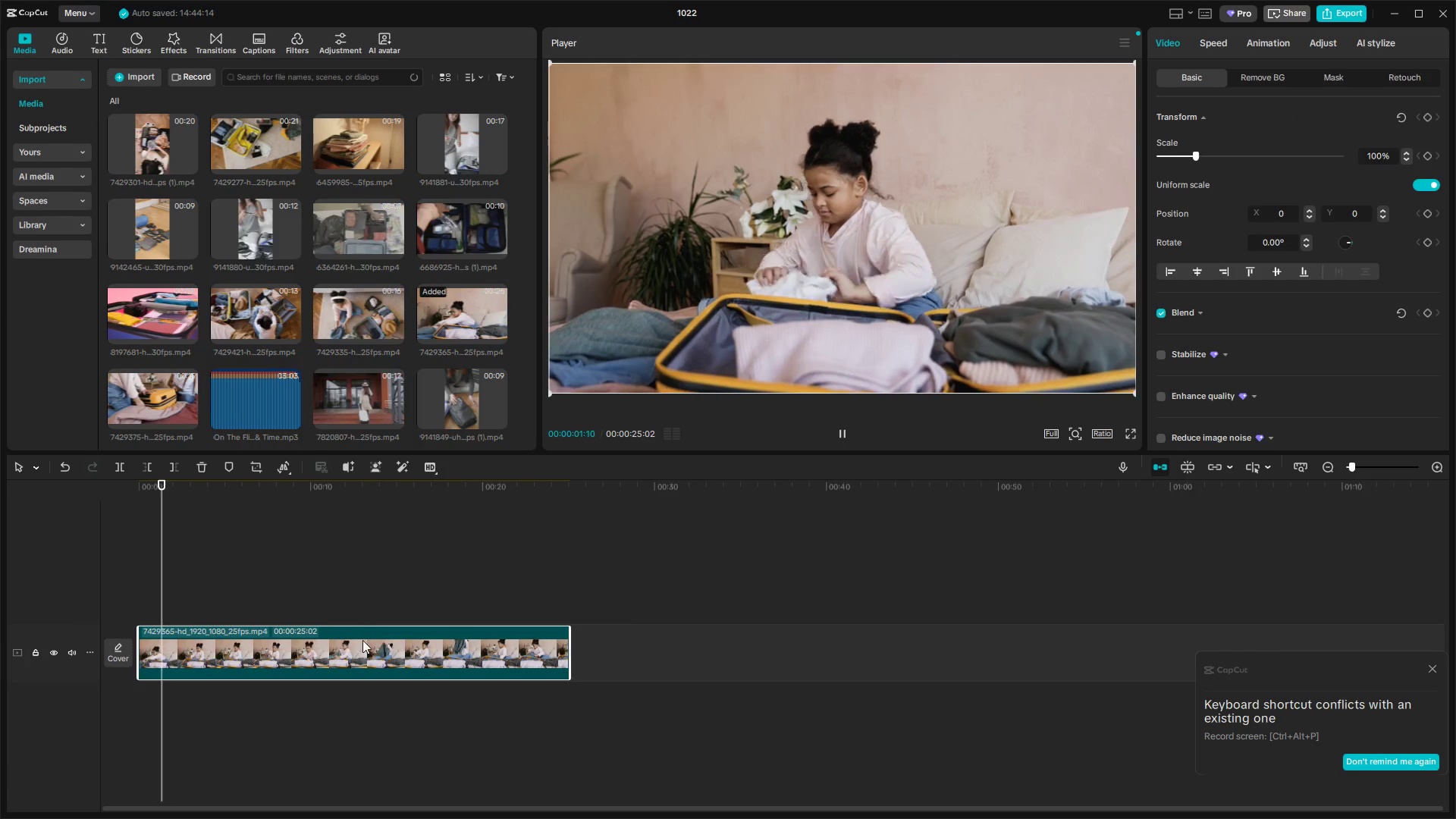 
key(Space)
 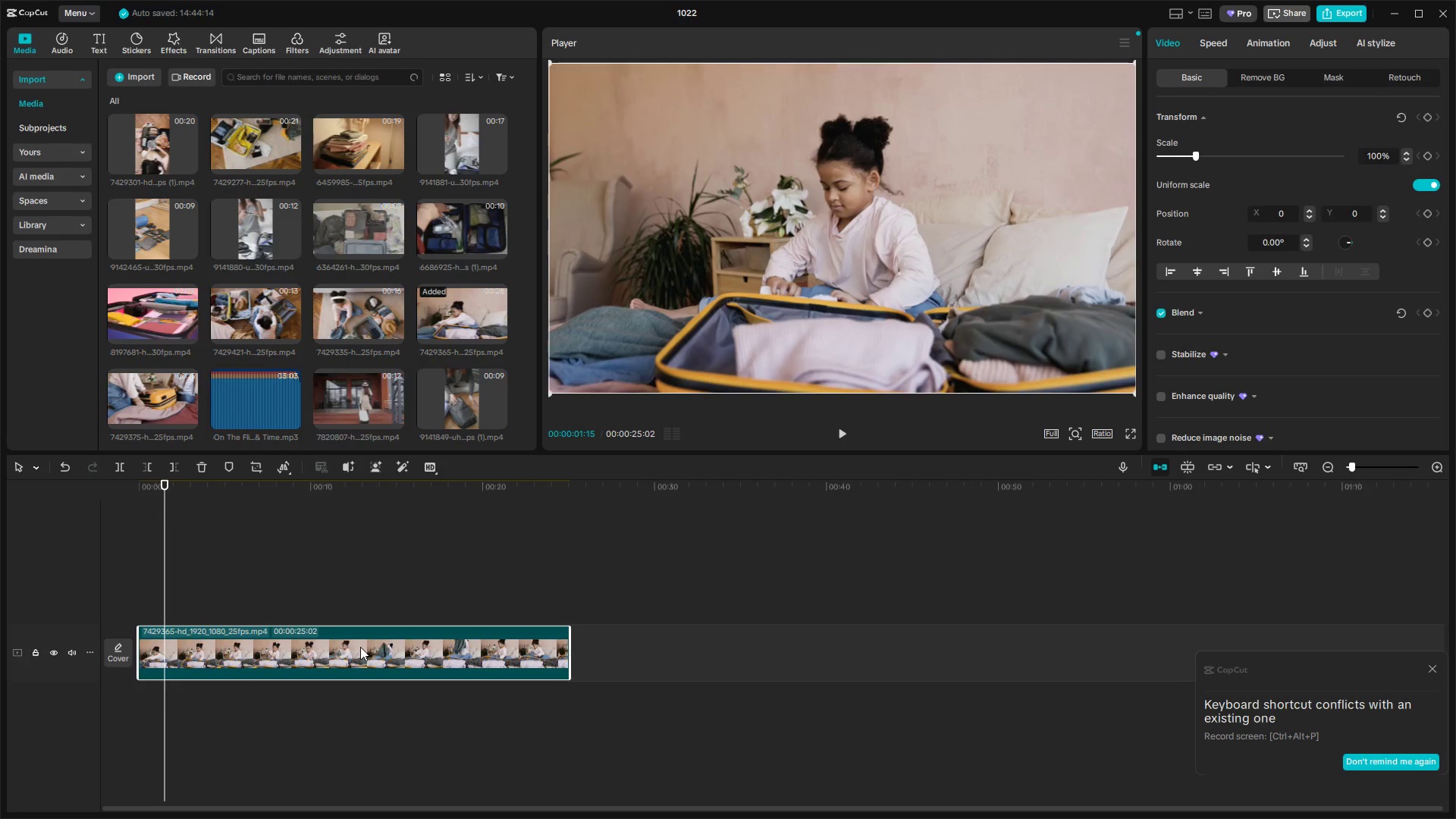 
double_click([360, 647])
 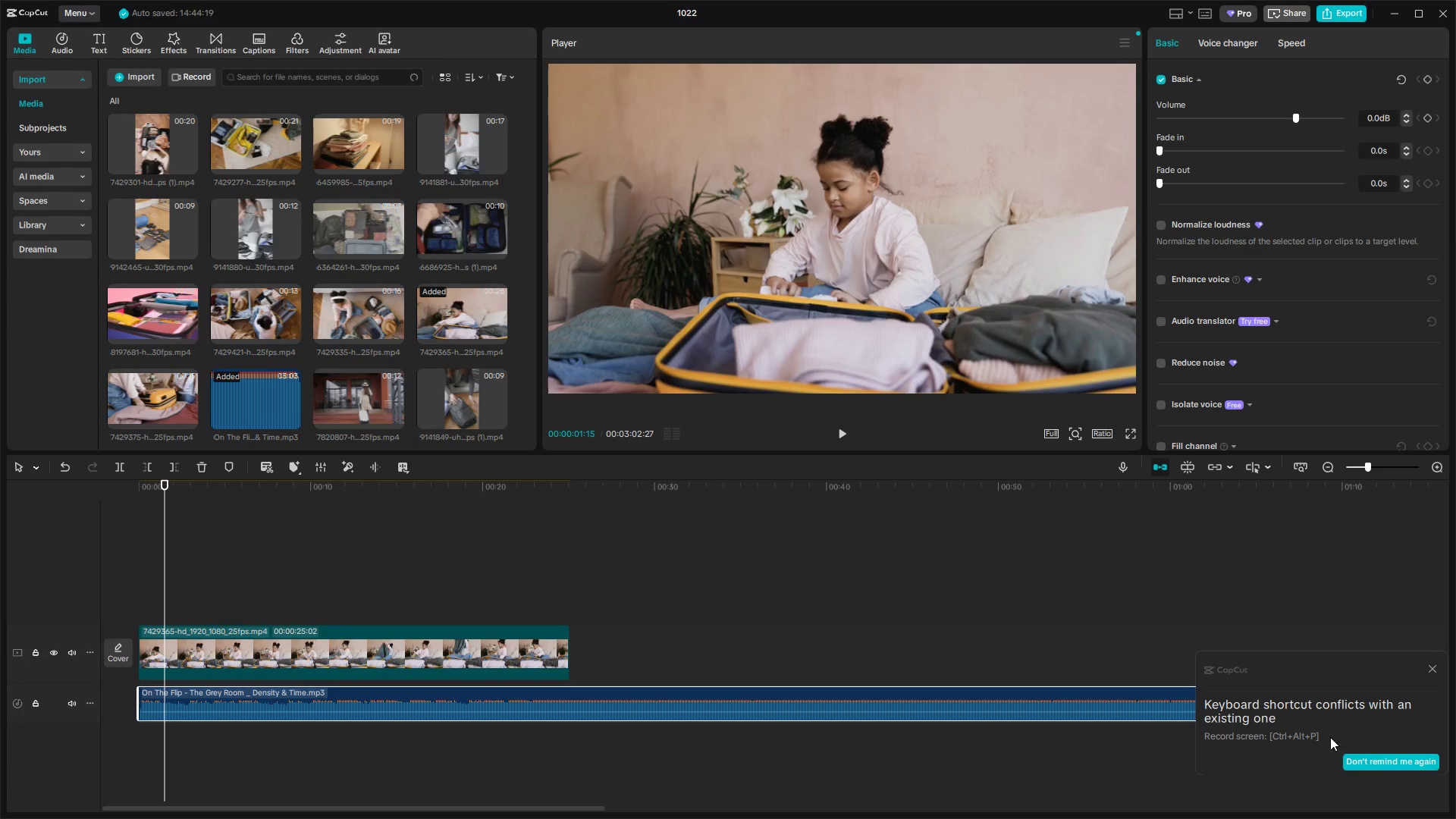 
double_click([1437, 669])
 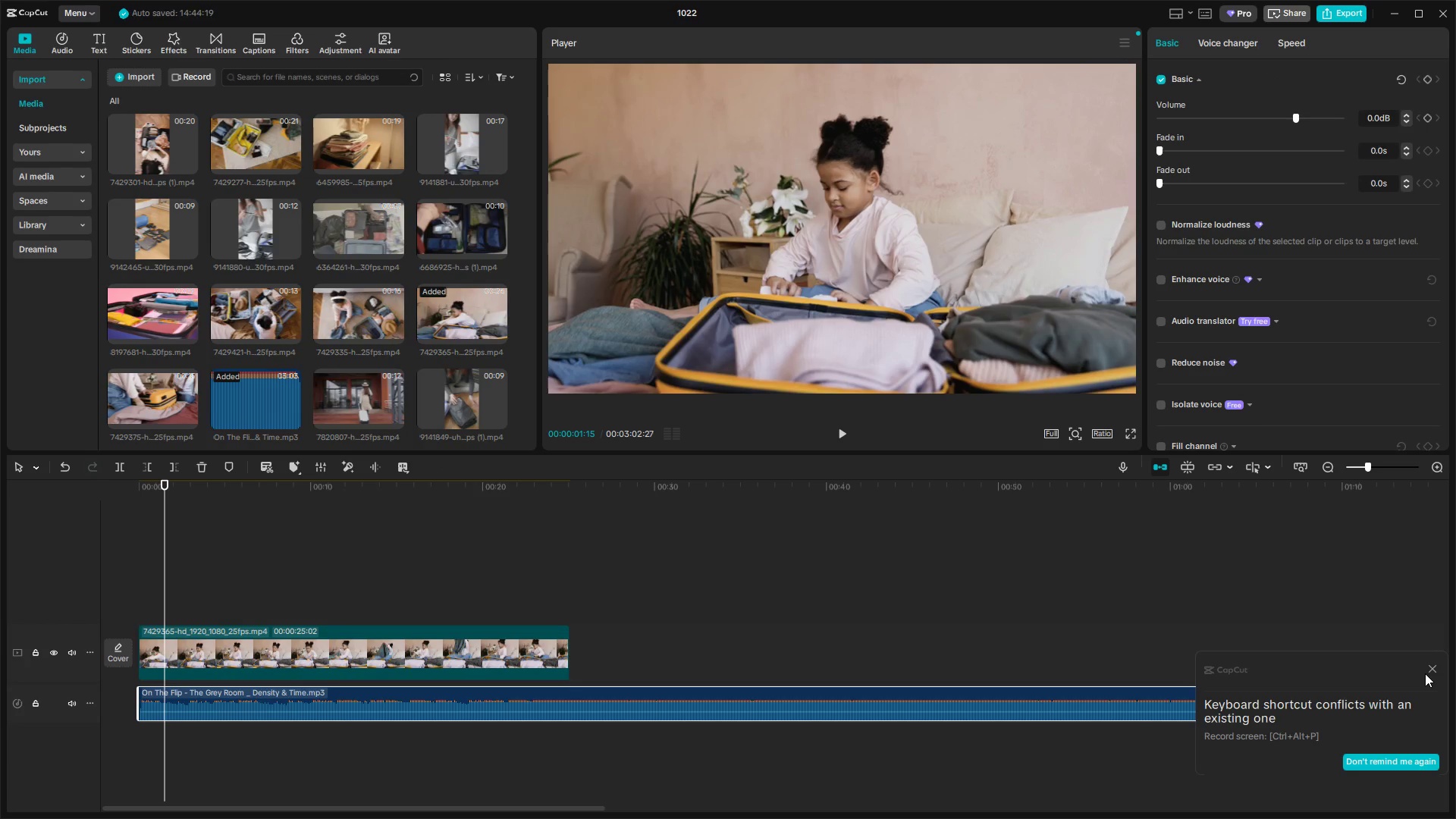 
left_click([1429, 670])
 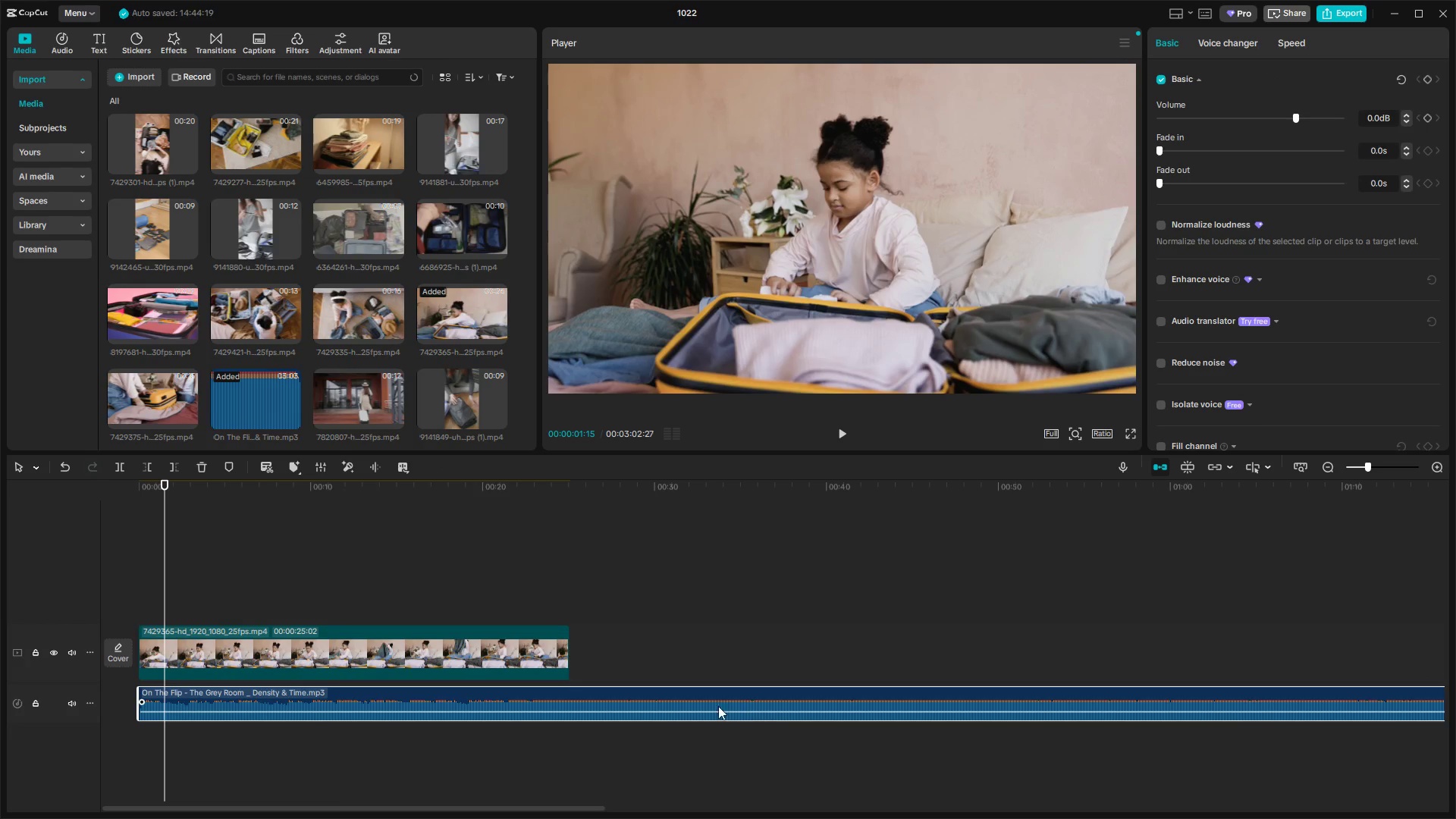 
hold_key(key=ControlLeft, duration=1.53)
scroll: coordinate [672, 695], scroll_direction: down, amount: 7.0
 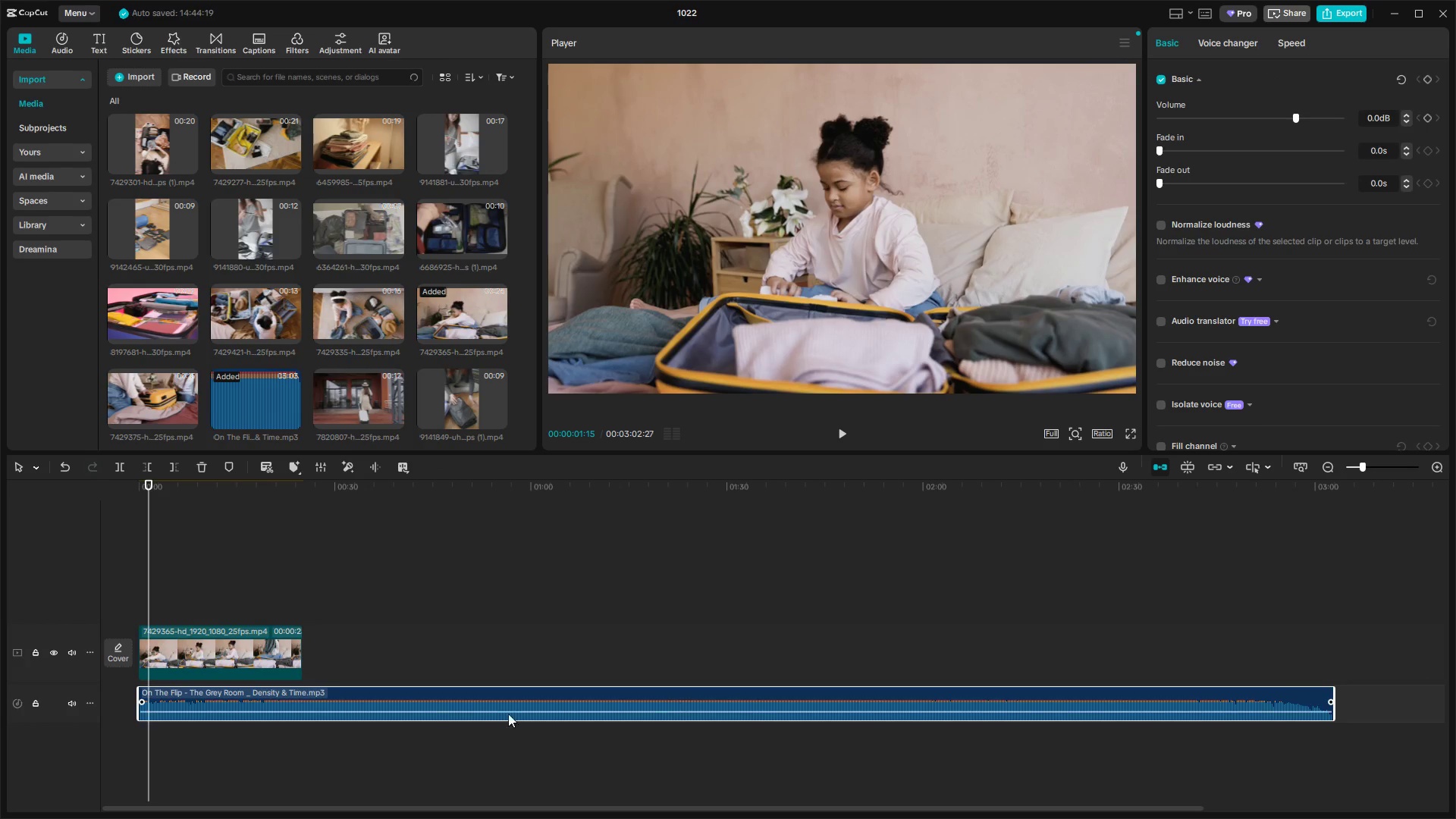 
hold_key(key=ControlLeft, duration=0.52)
 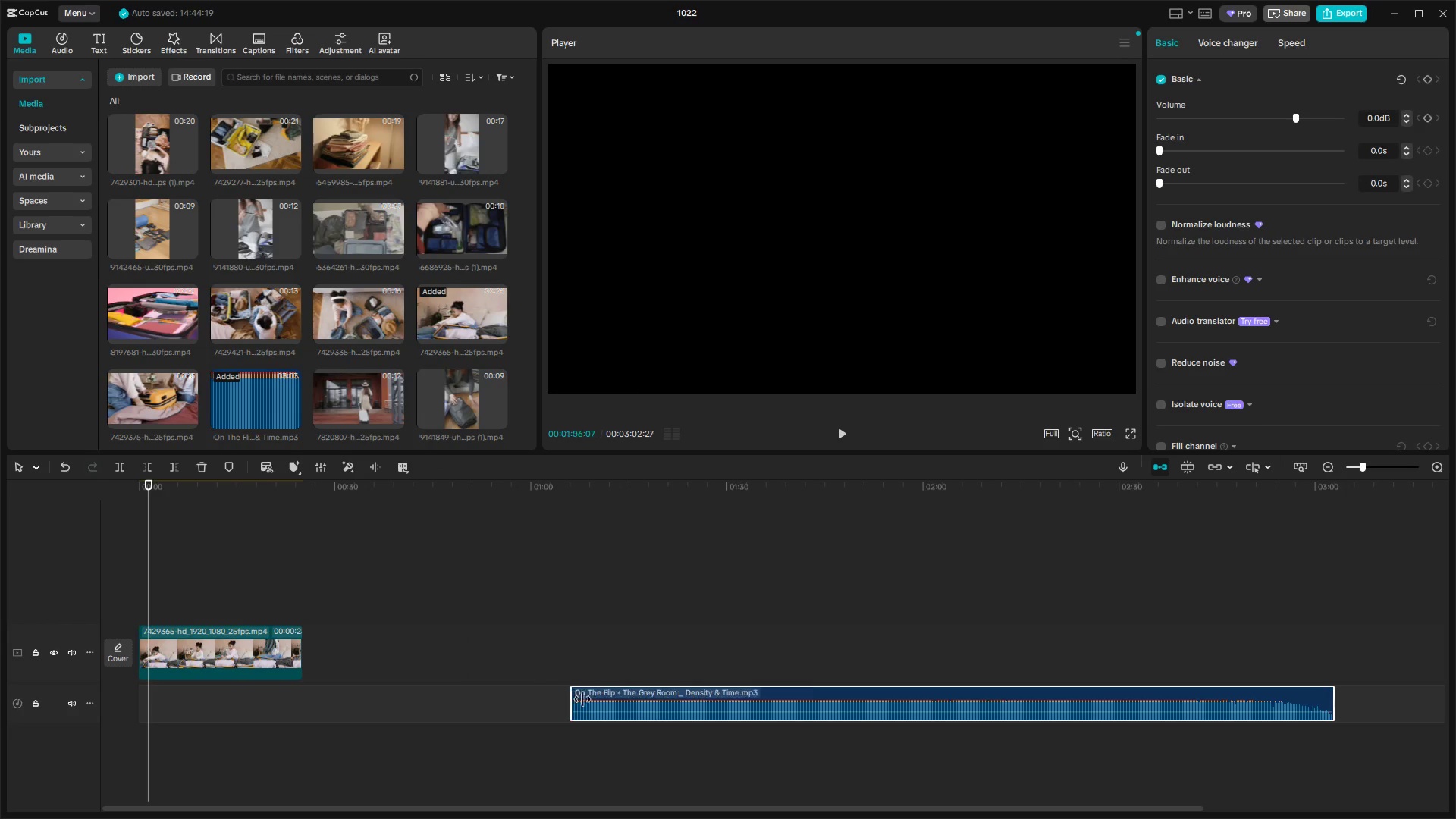 
left_click([961, 699])
 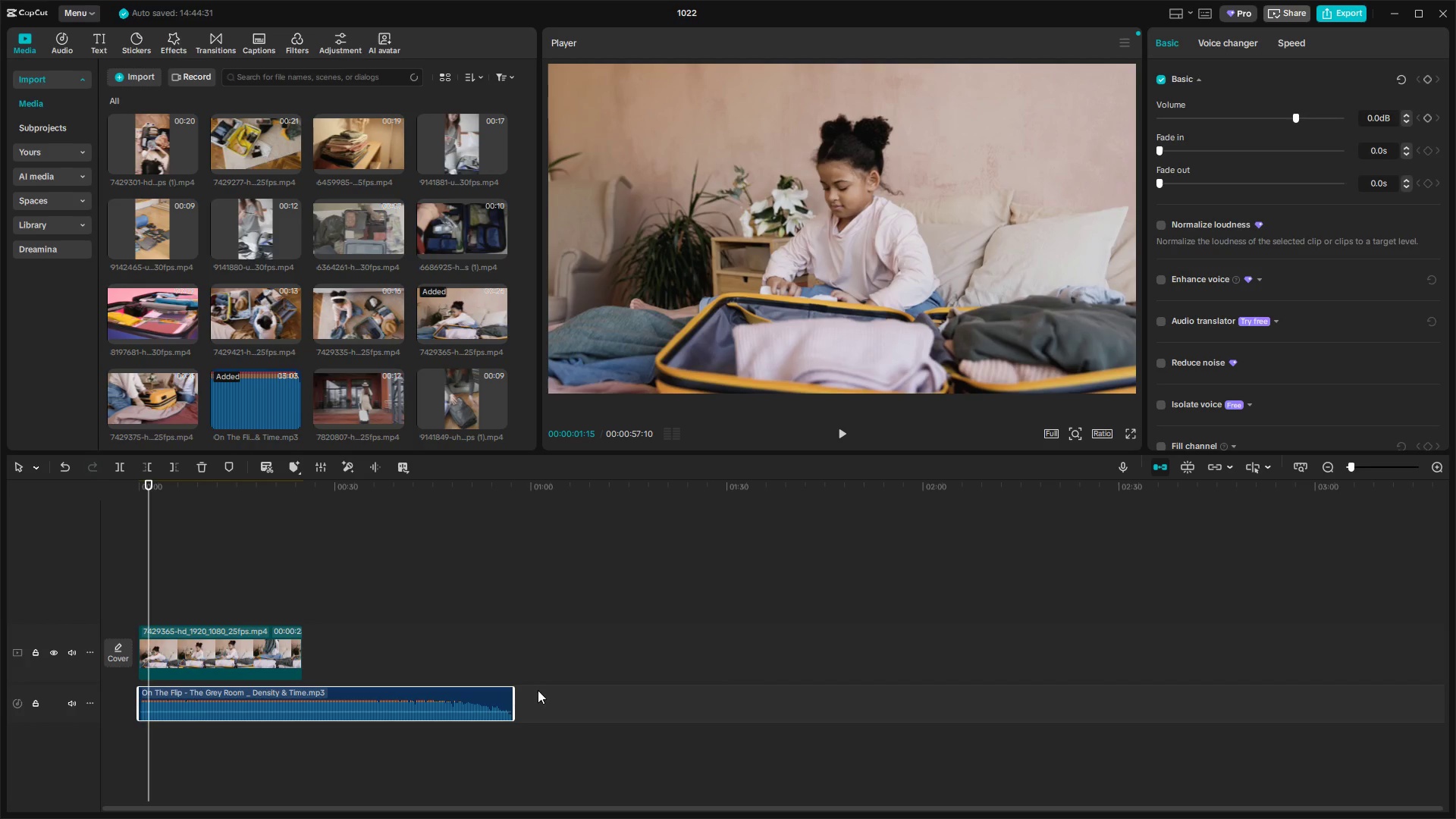 
left_click([530, 489])
 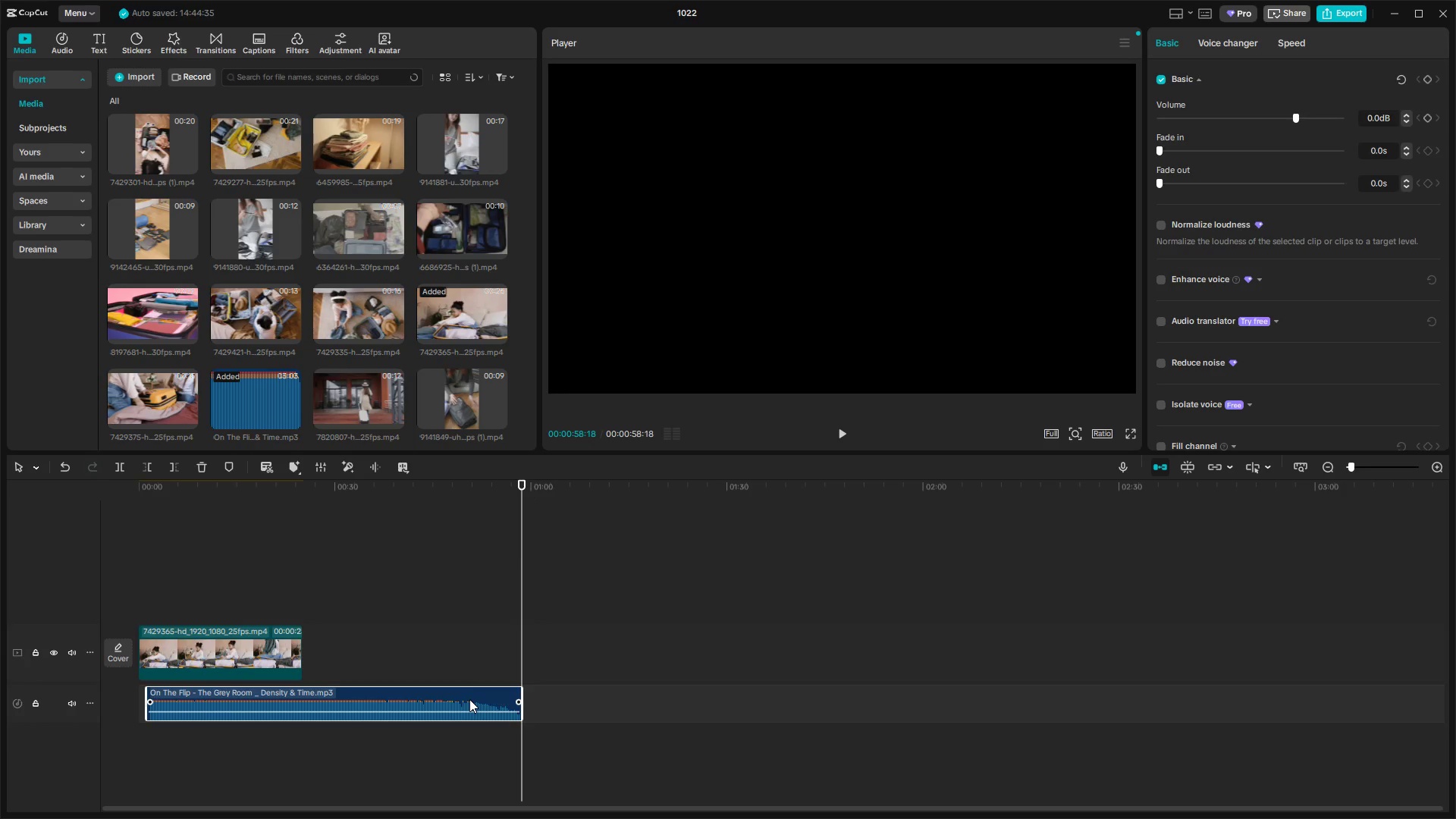 
wait(11.19)
 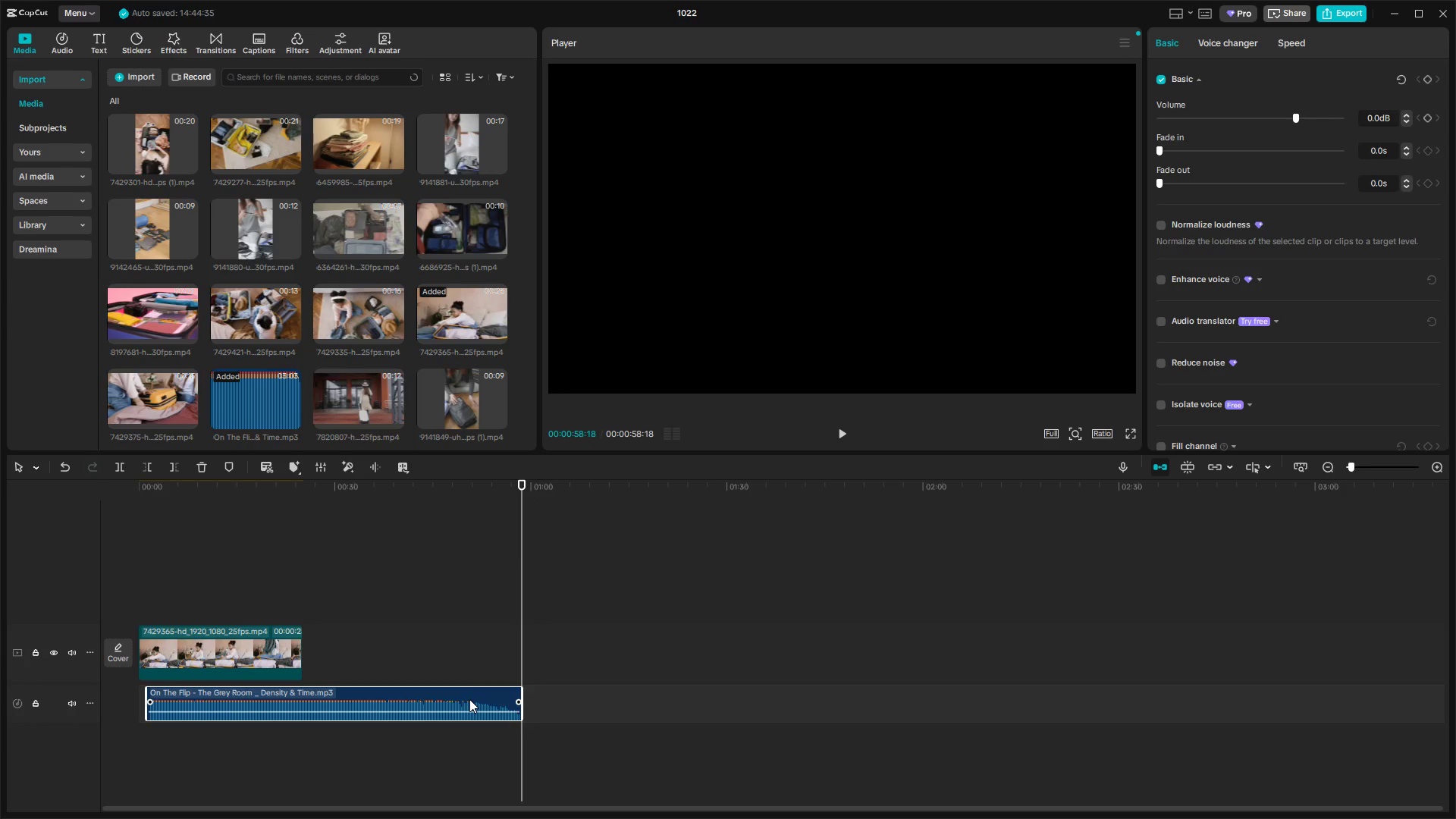 
left_click([515, 477])
 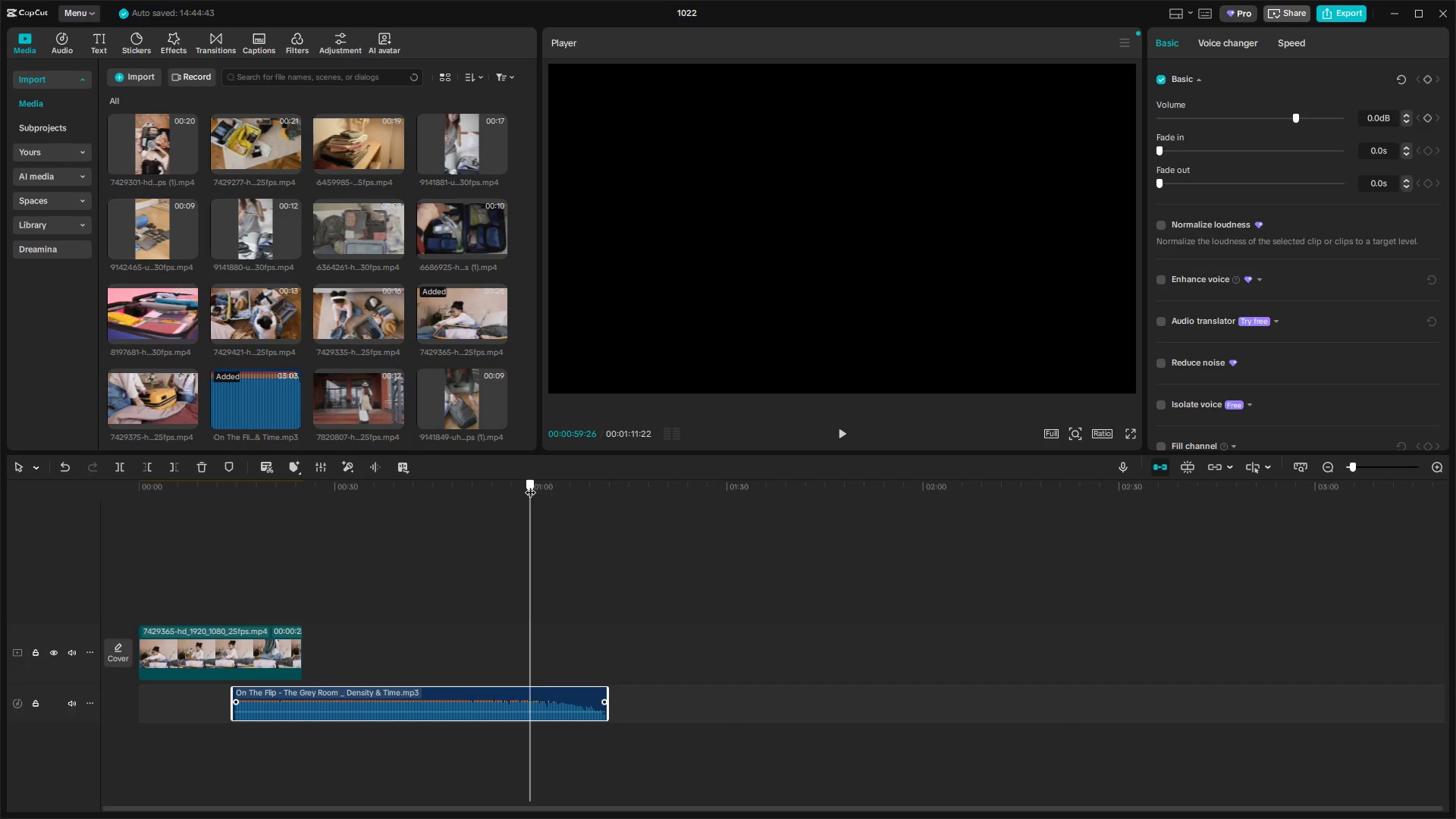 
key(ArrowRight)
 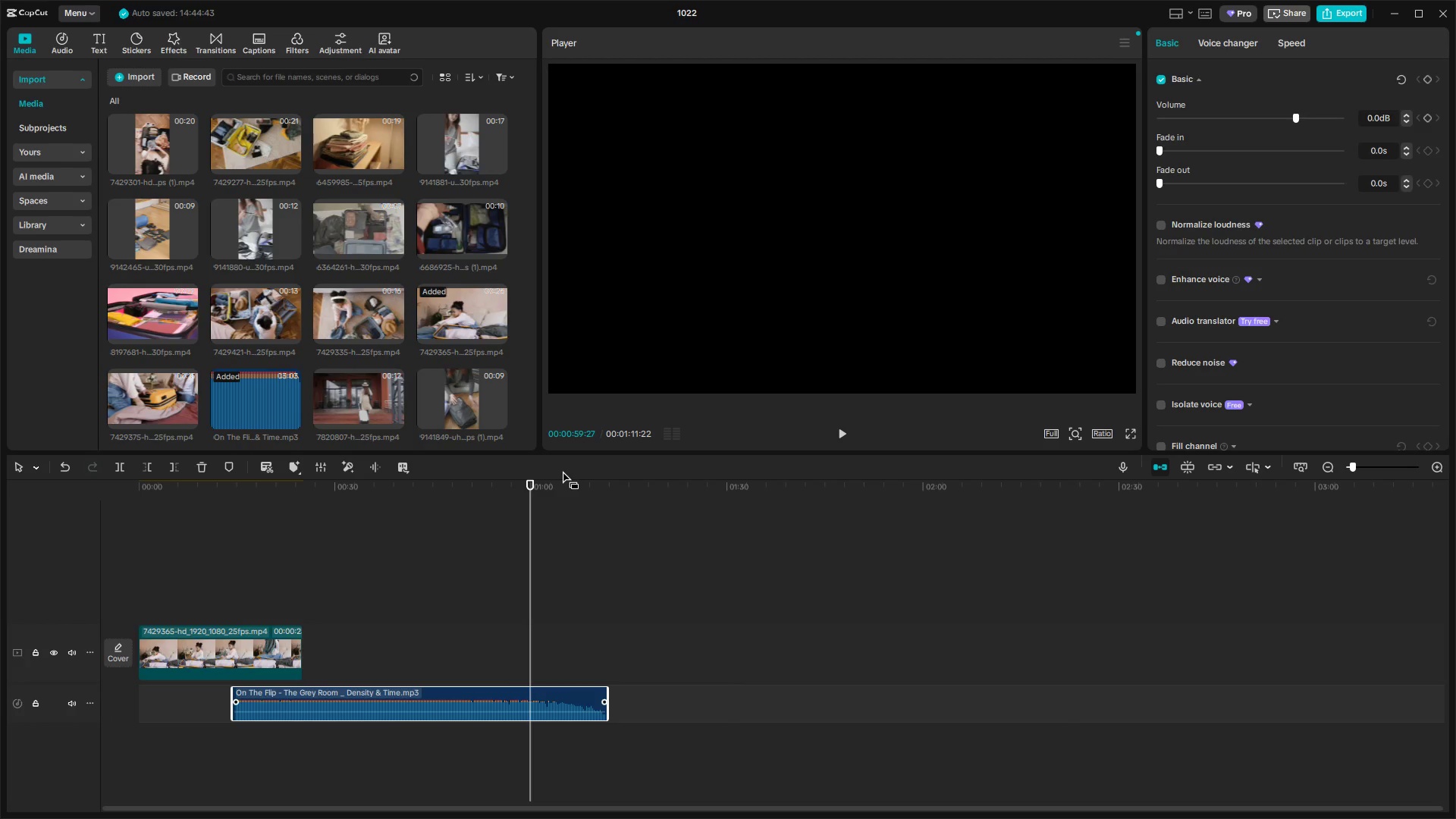 
key(ArrowRight)
 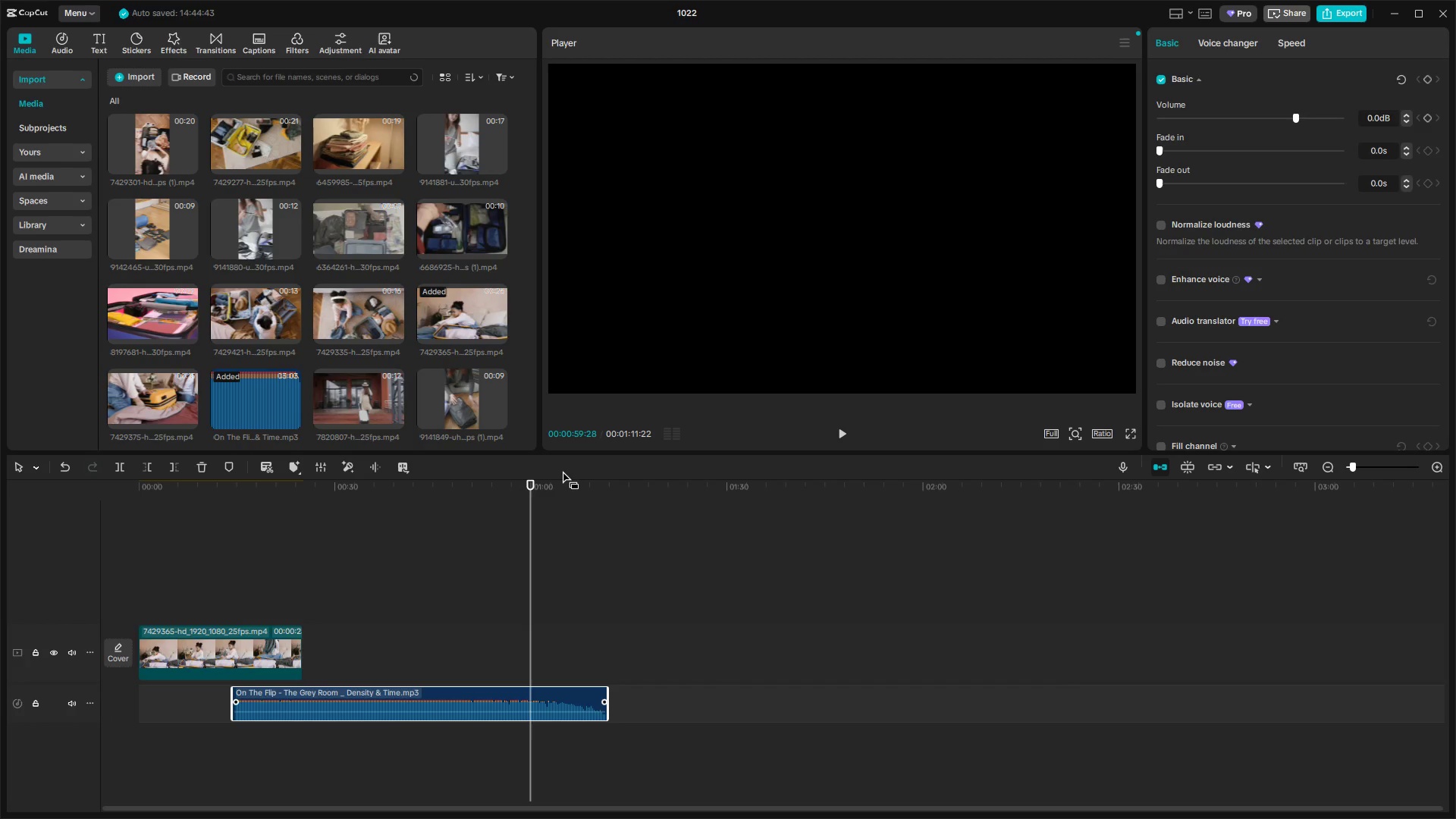 
key(ArrowRight)
 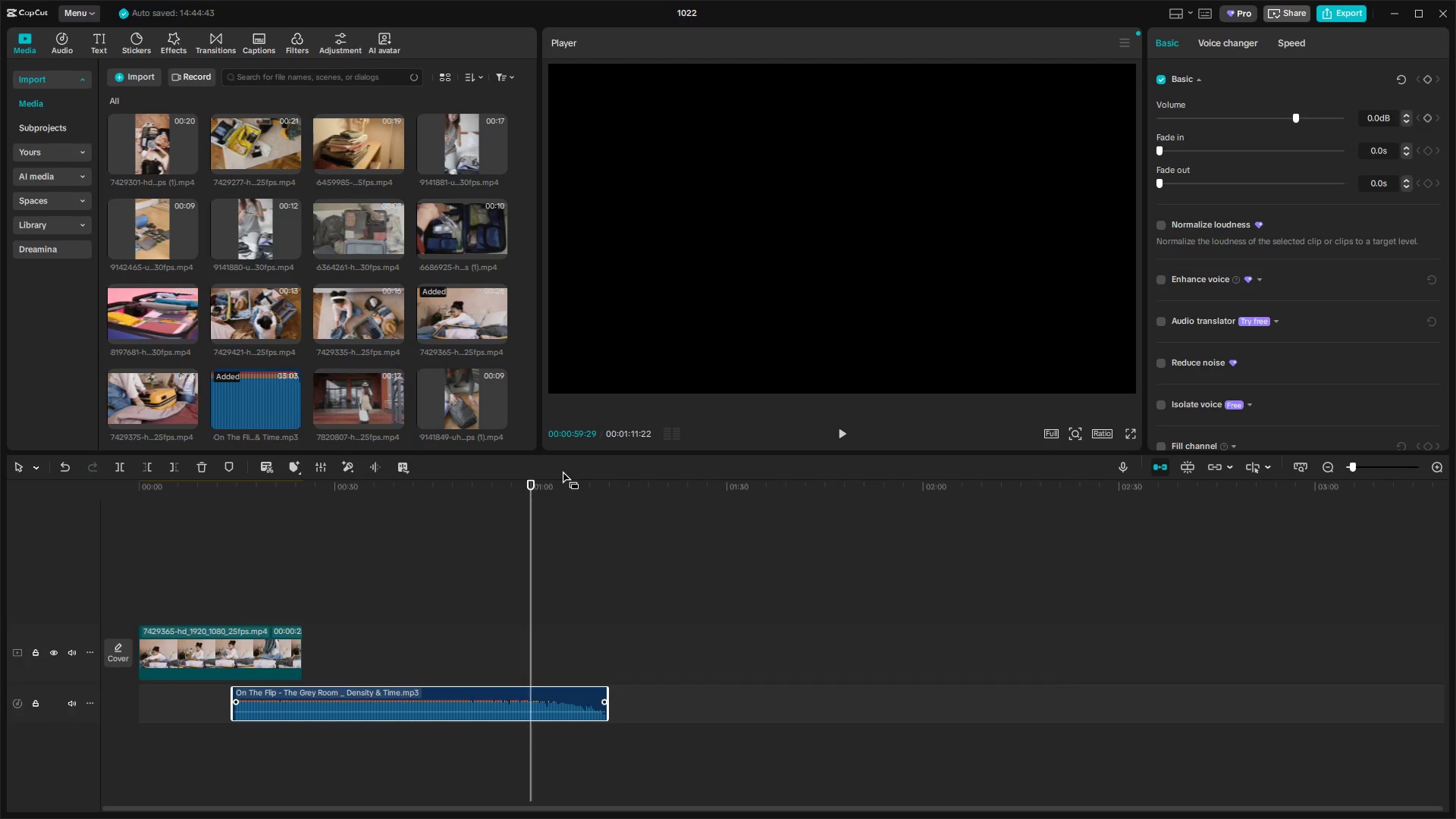 
key(ArrowRight)
 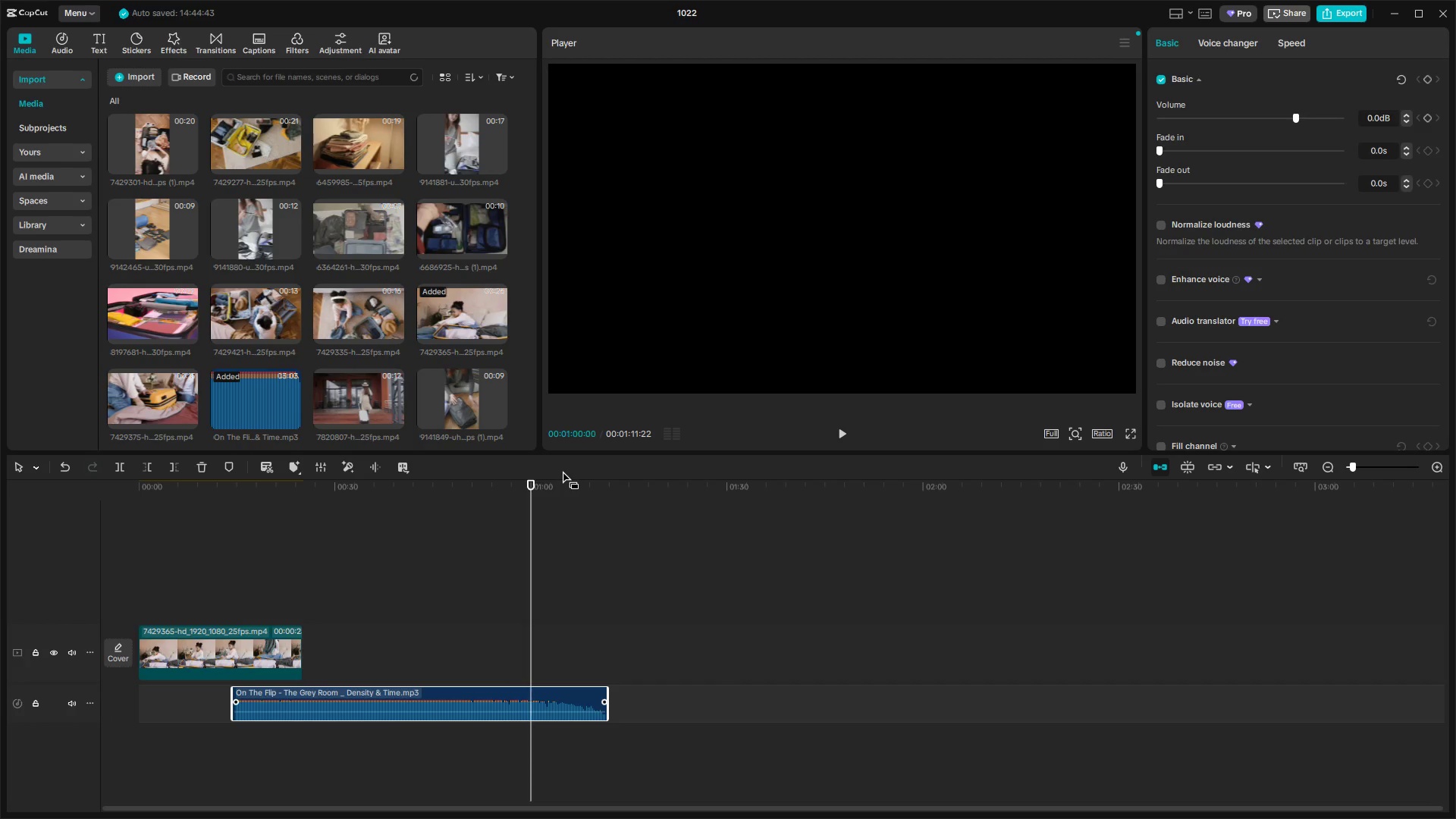 
key(ArrowRight)
 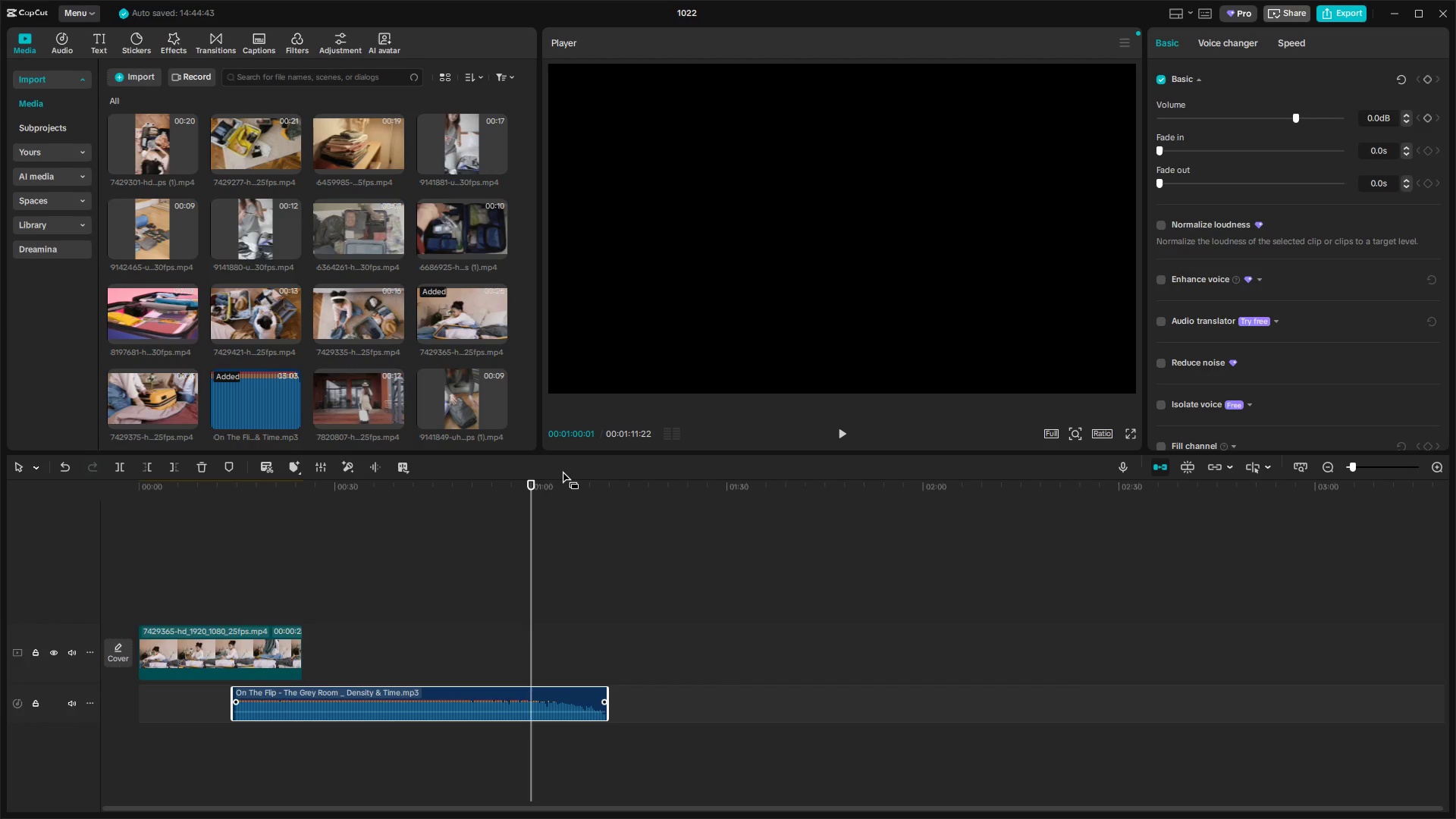 
key(ArrowLeft)
 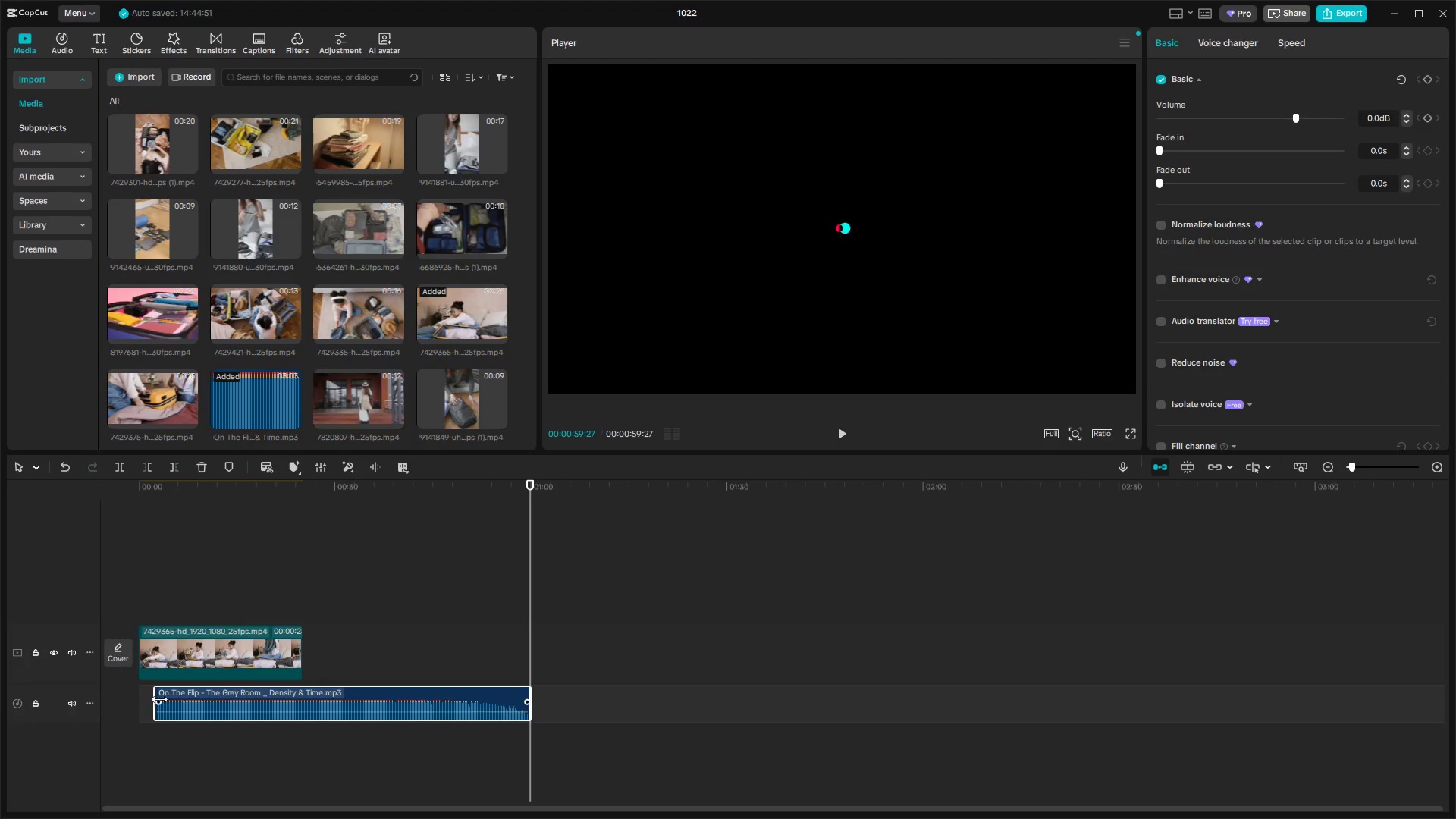 
wait(6.1)
 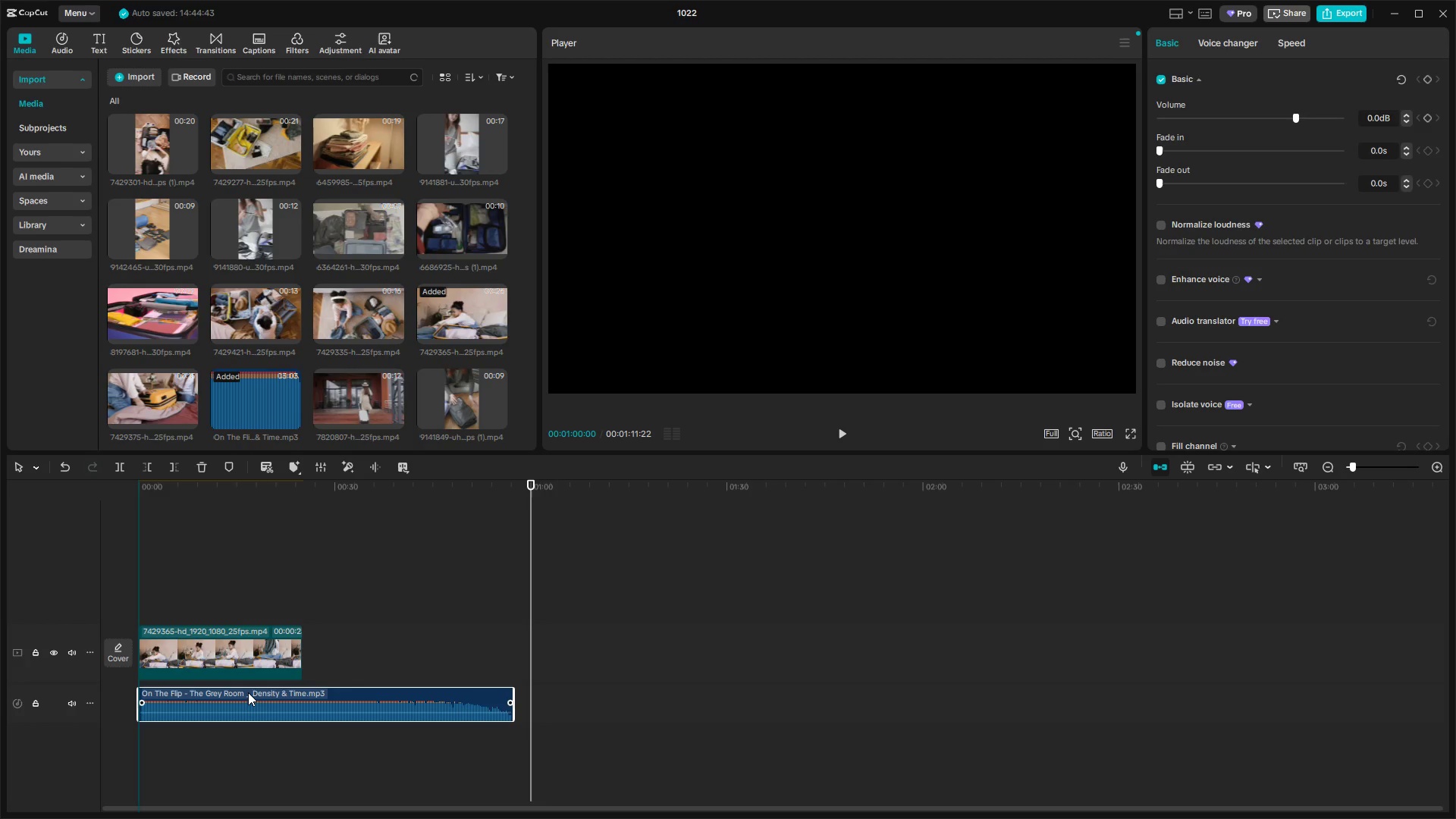 
left_click([167, 702])
 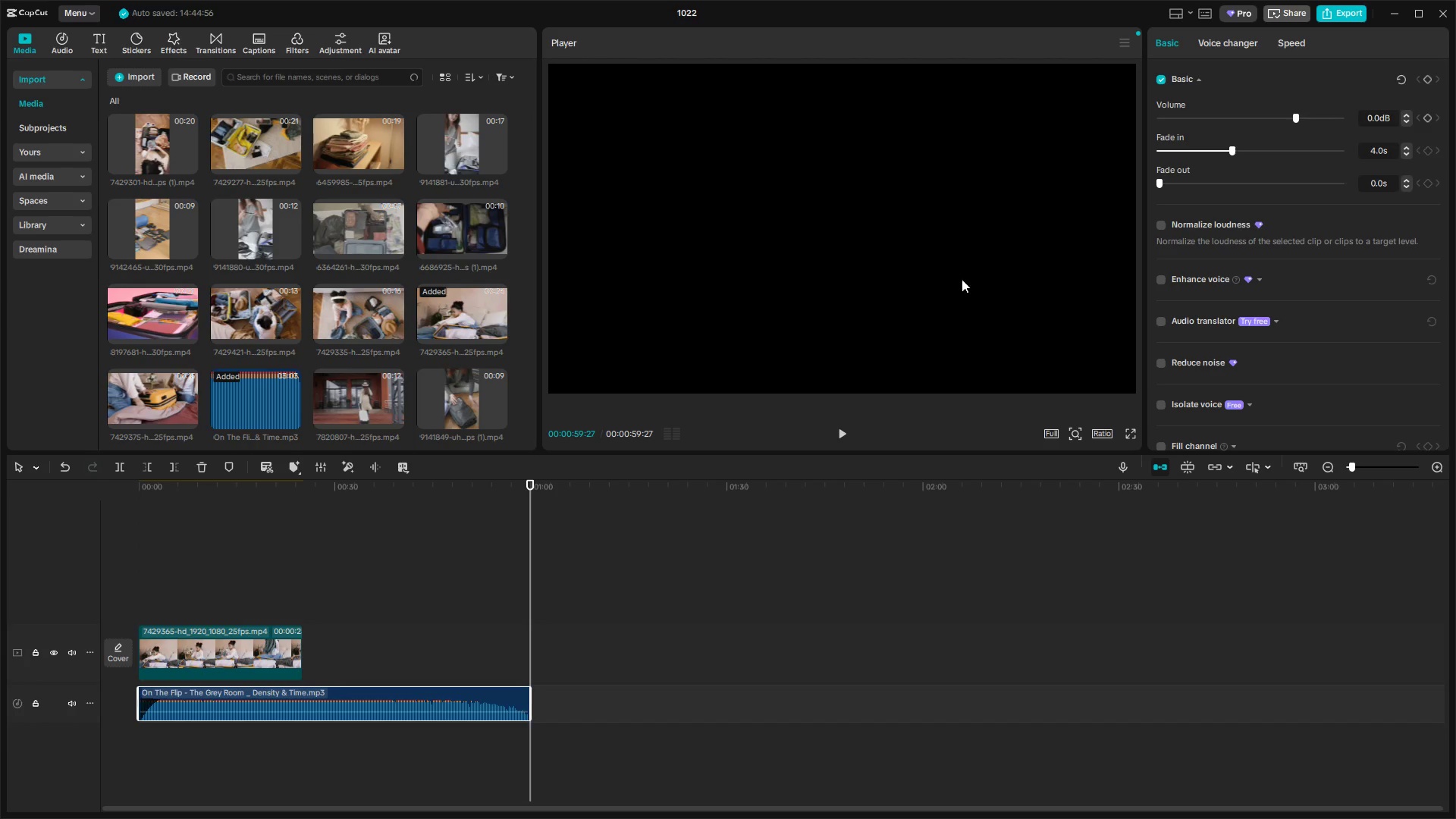 
key(Space)
 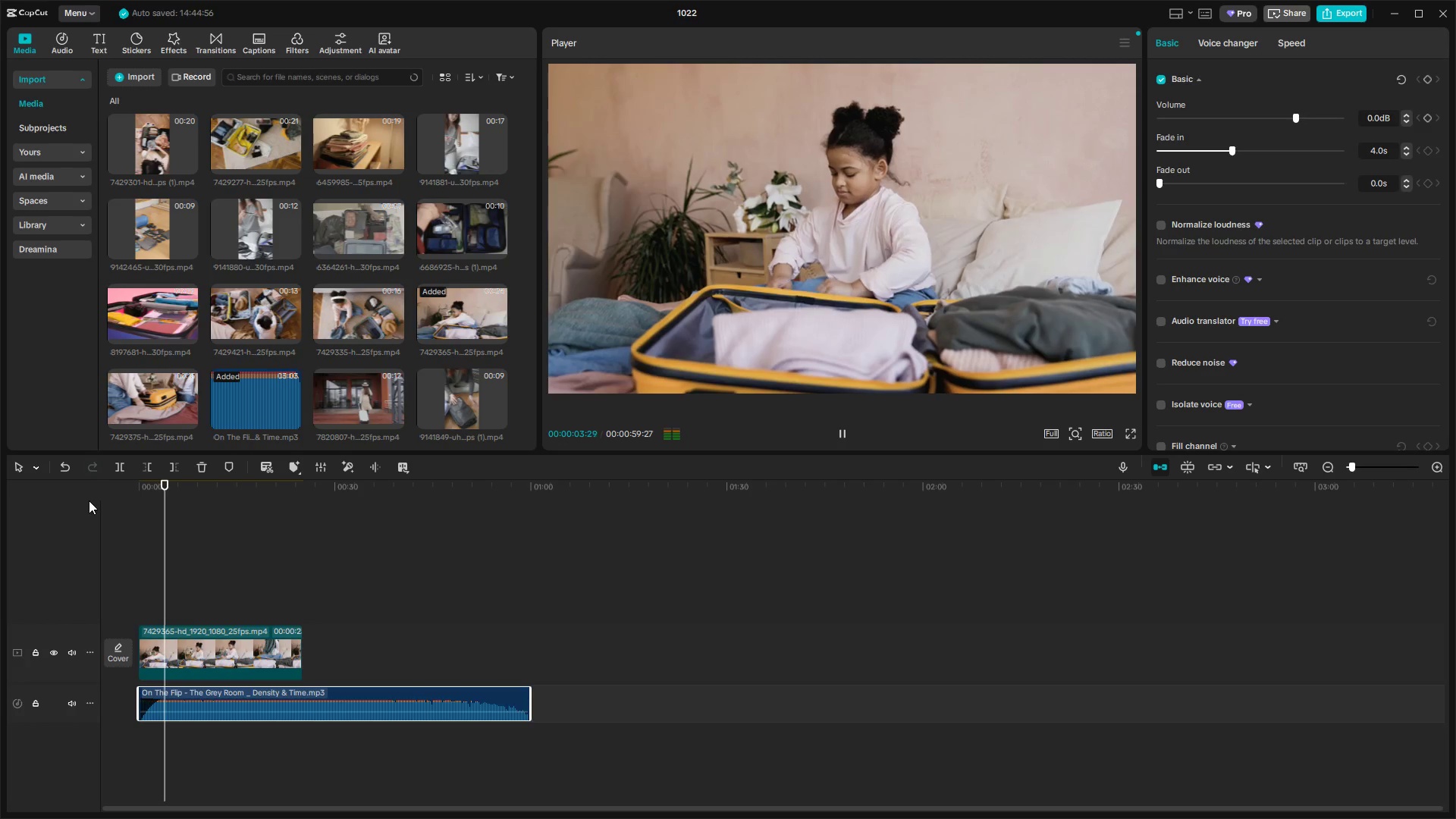 
wait(9.07)
 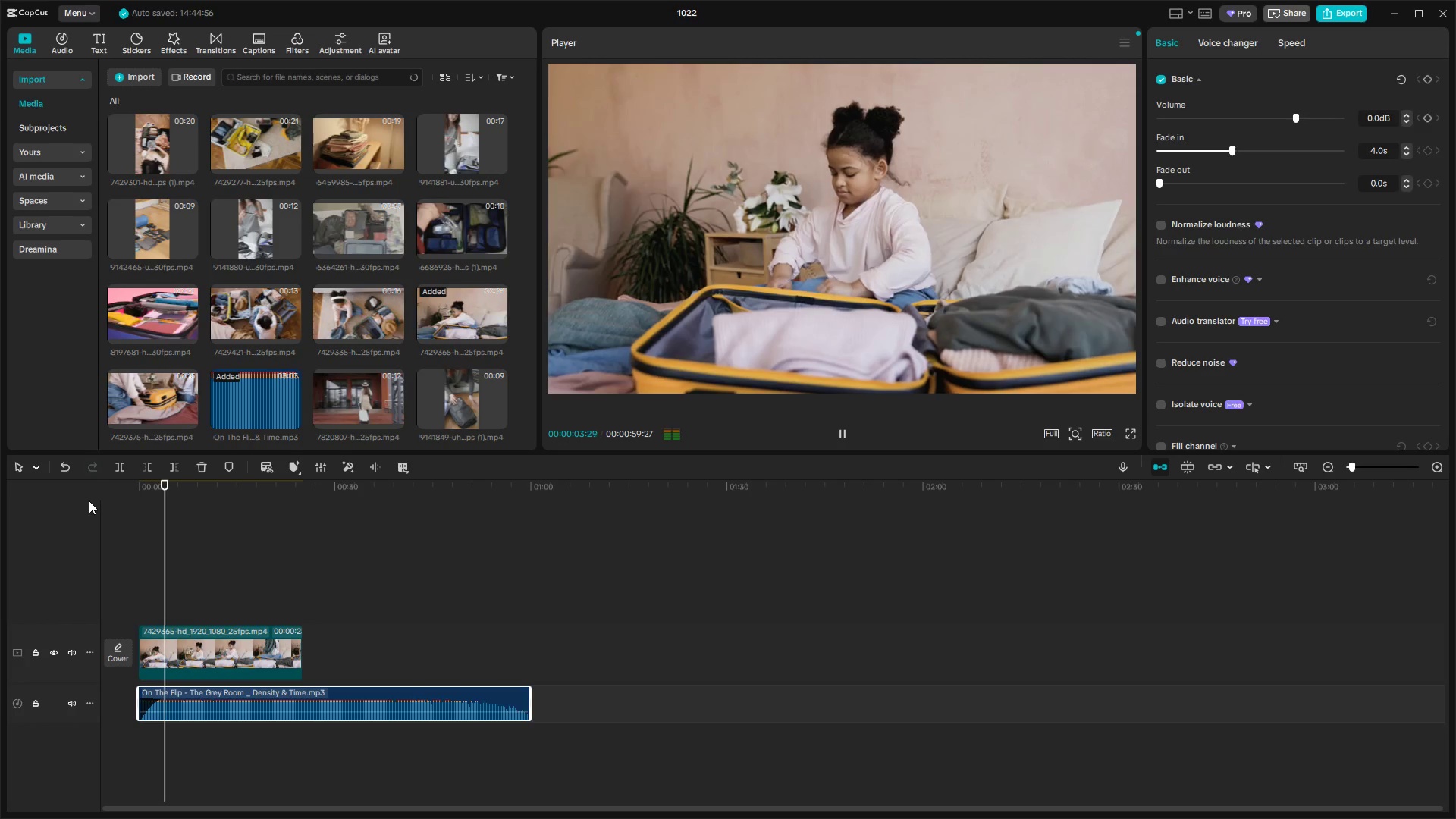 
key(Space)
 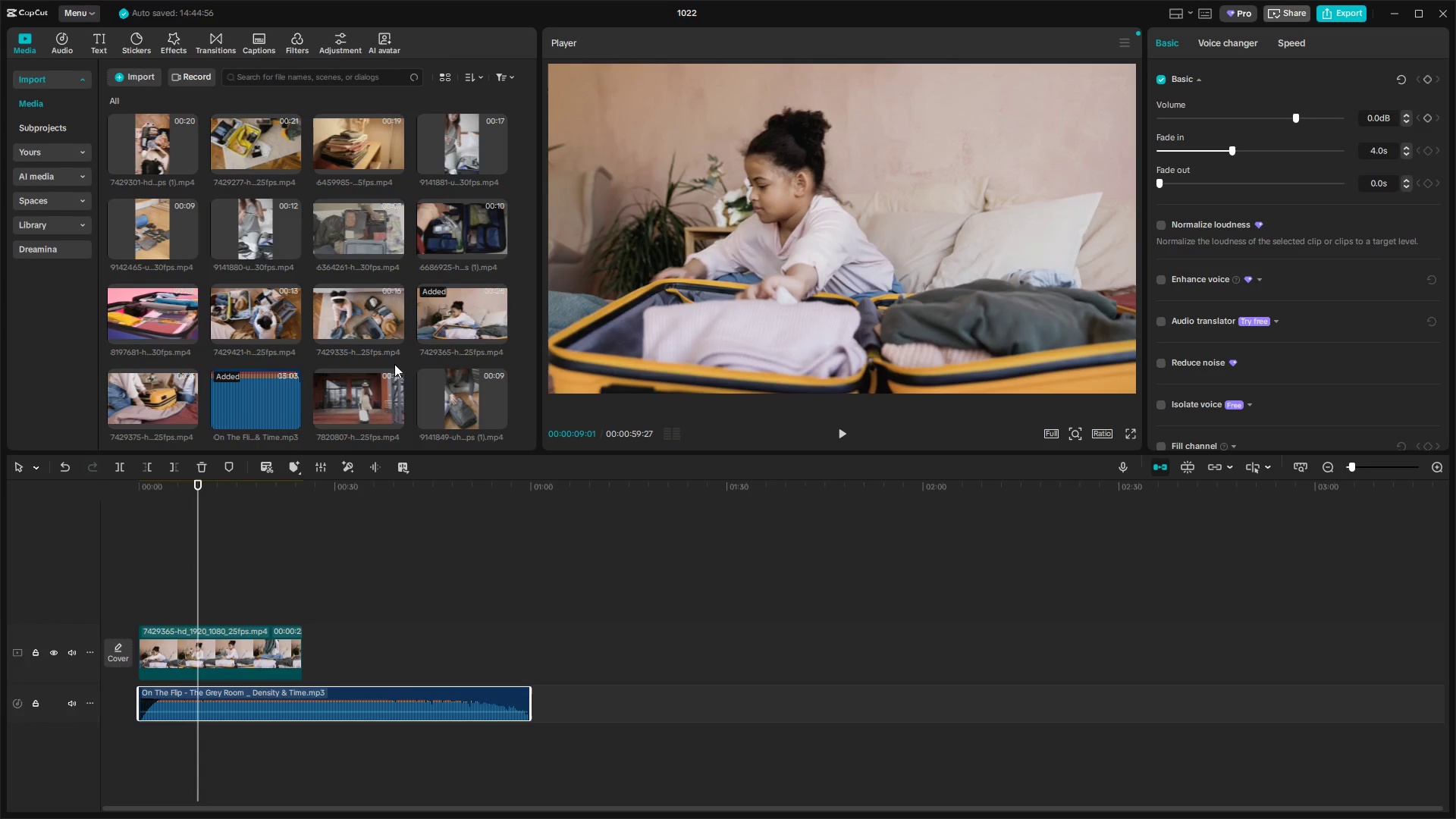 
scroll: coordinate [394, 366], scroll_direction: up, amount: 1.0
 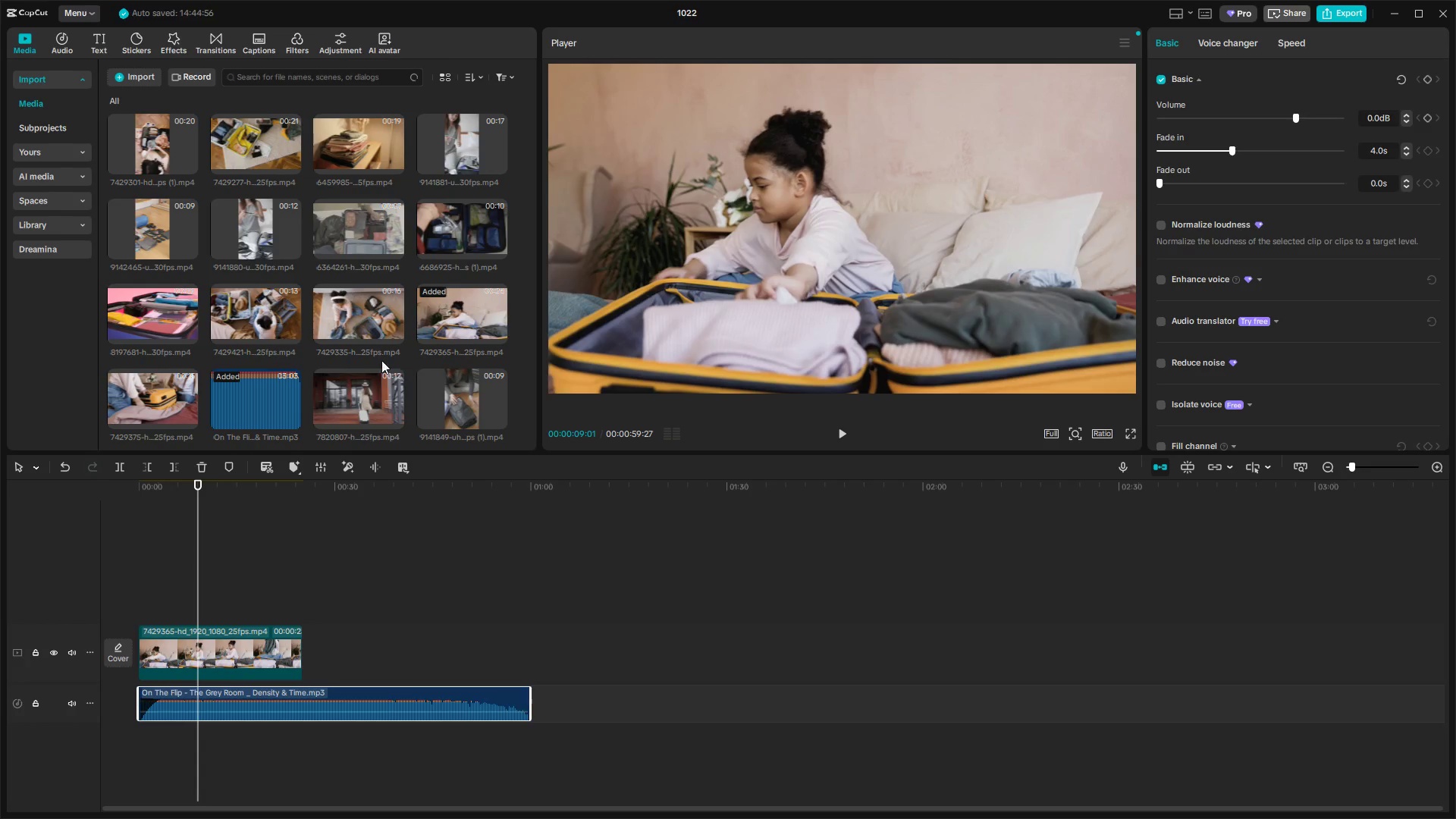 
scroll: coordinate [293, 248], scroll_direction: down, amount: 1.0
 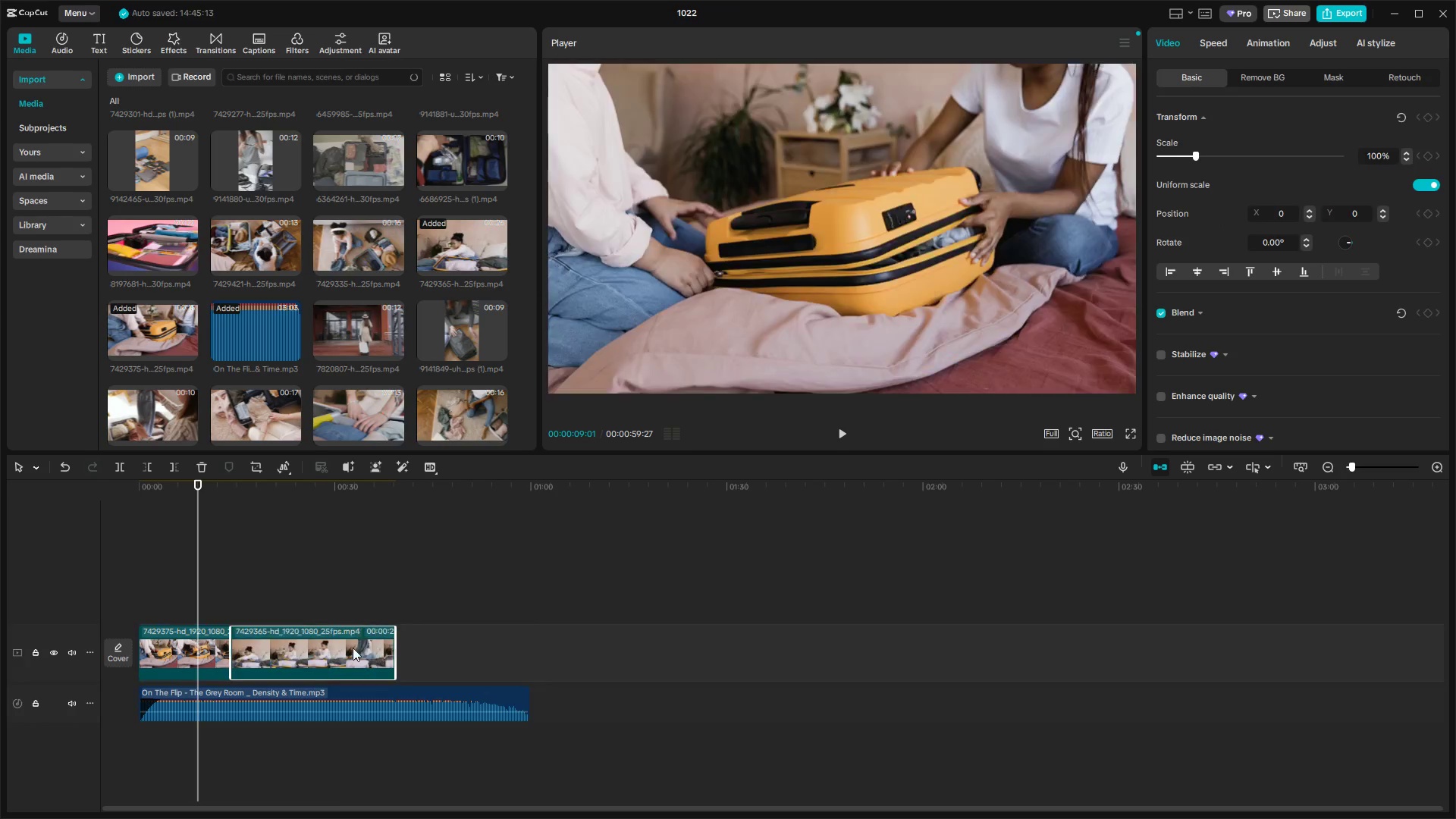 
key(Delete)
 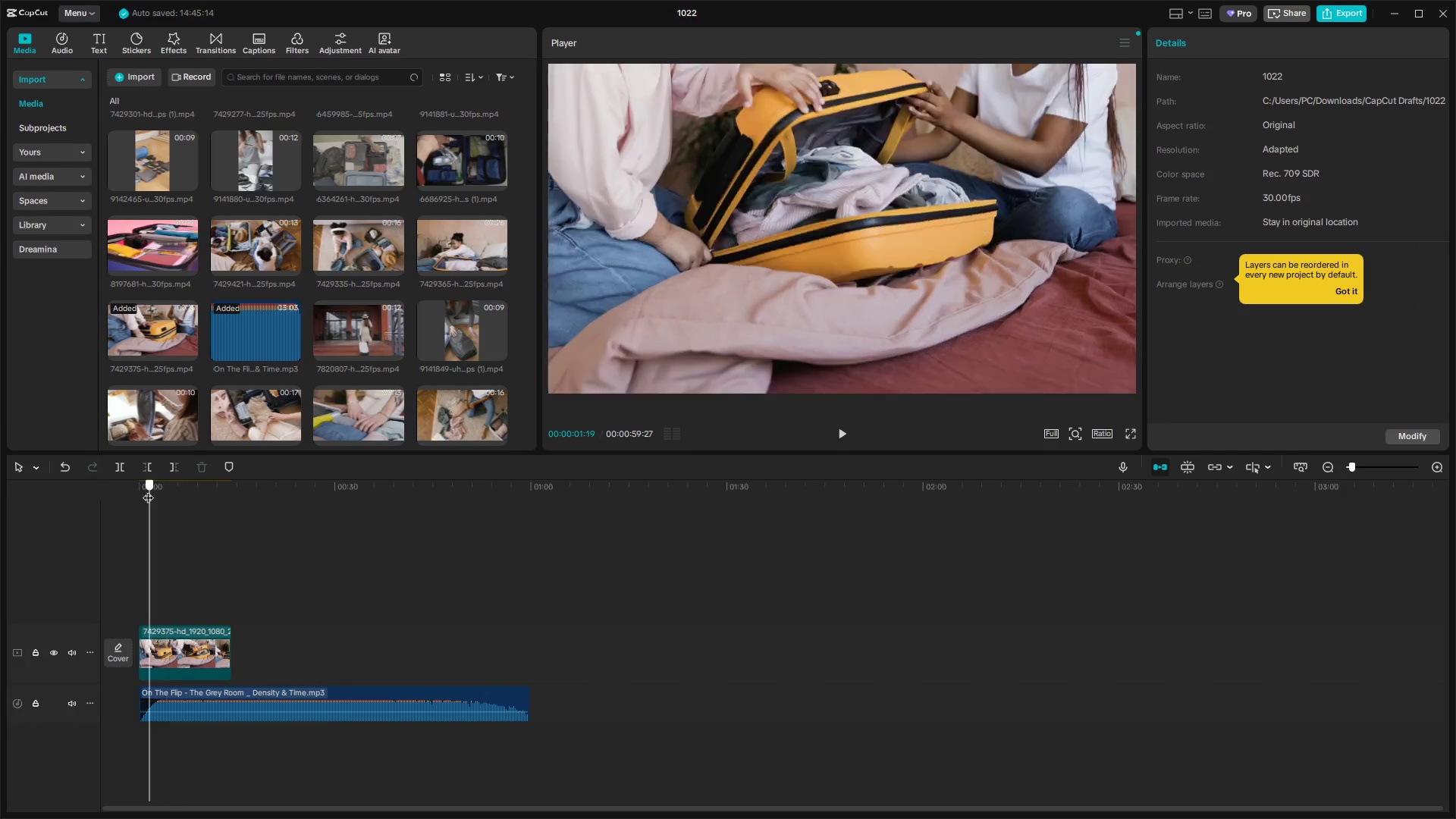 
double_click([120, 492])
 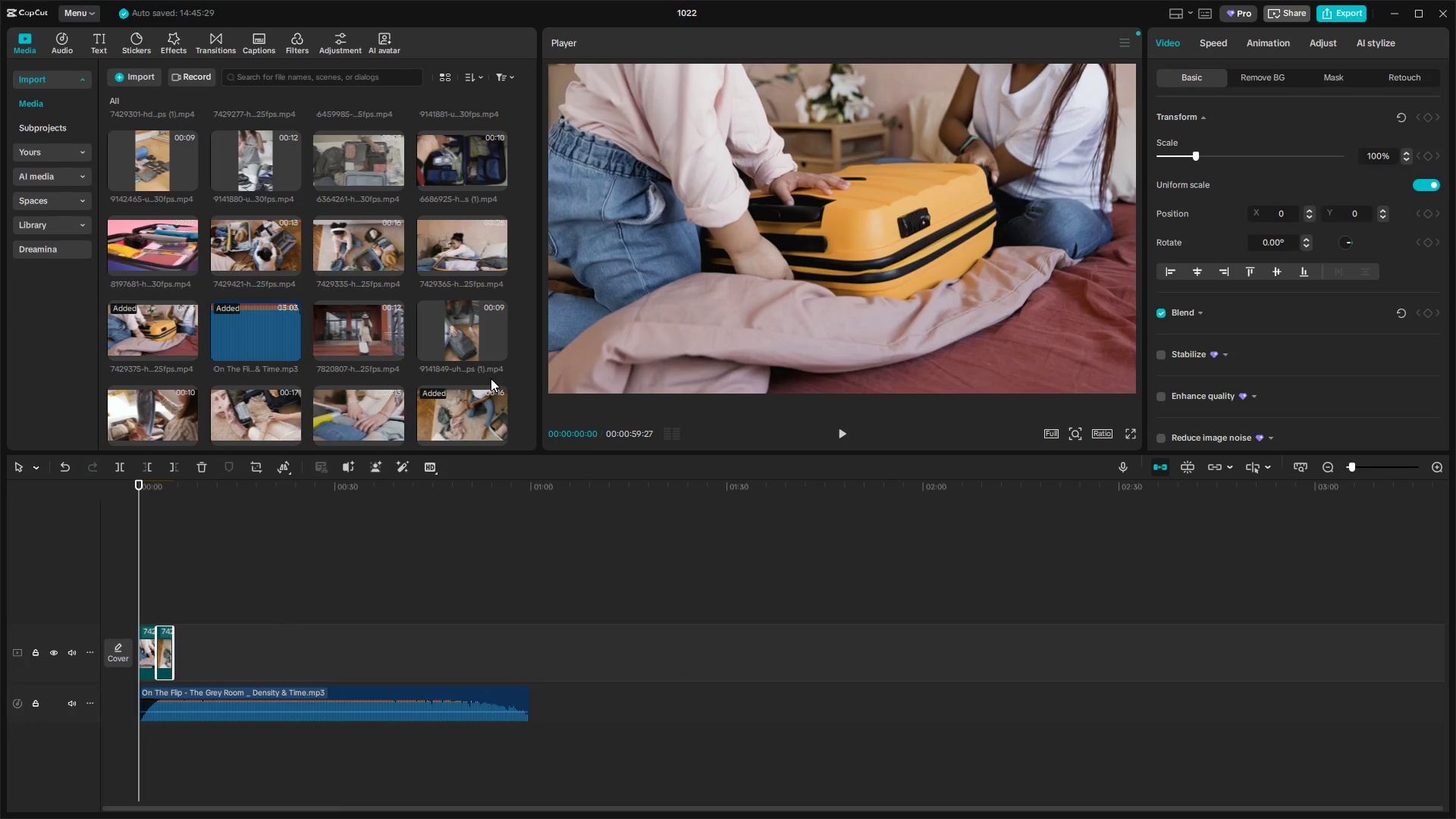 
wait(19.5)
 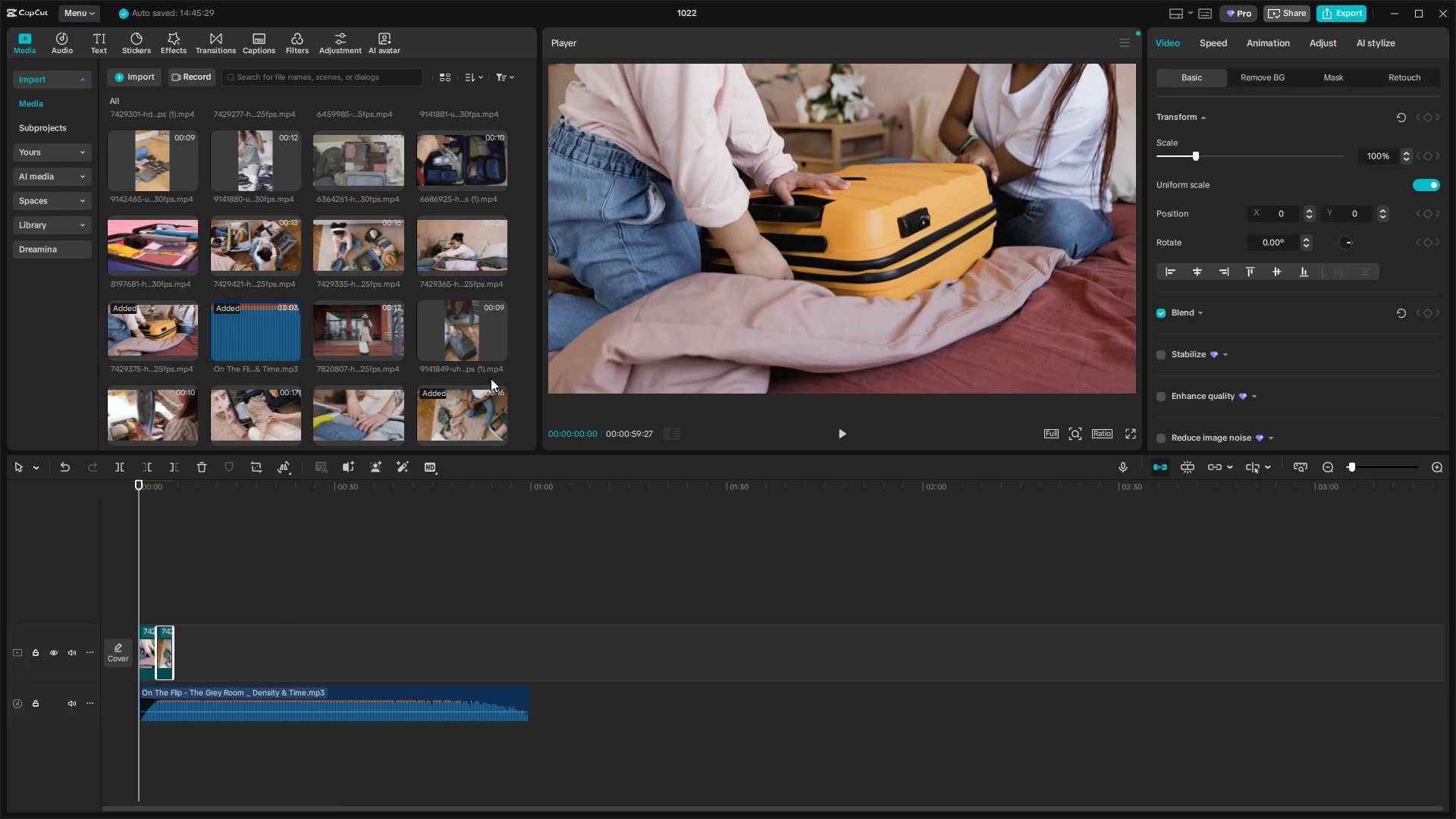 
left_click([184, 651])
 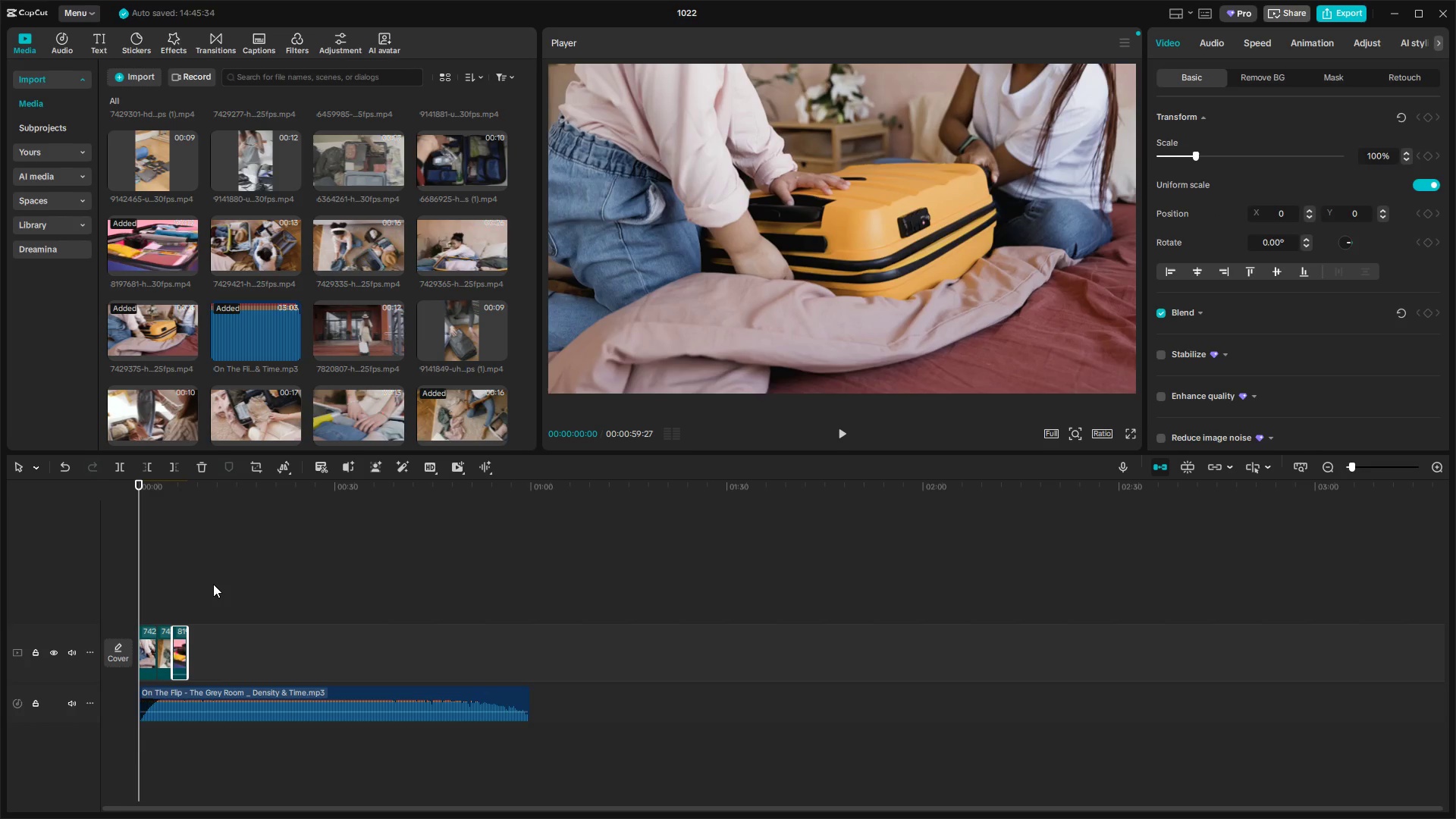 
scroll: coordinate [243, 403], scroll_direction: down, amount: 1.0
 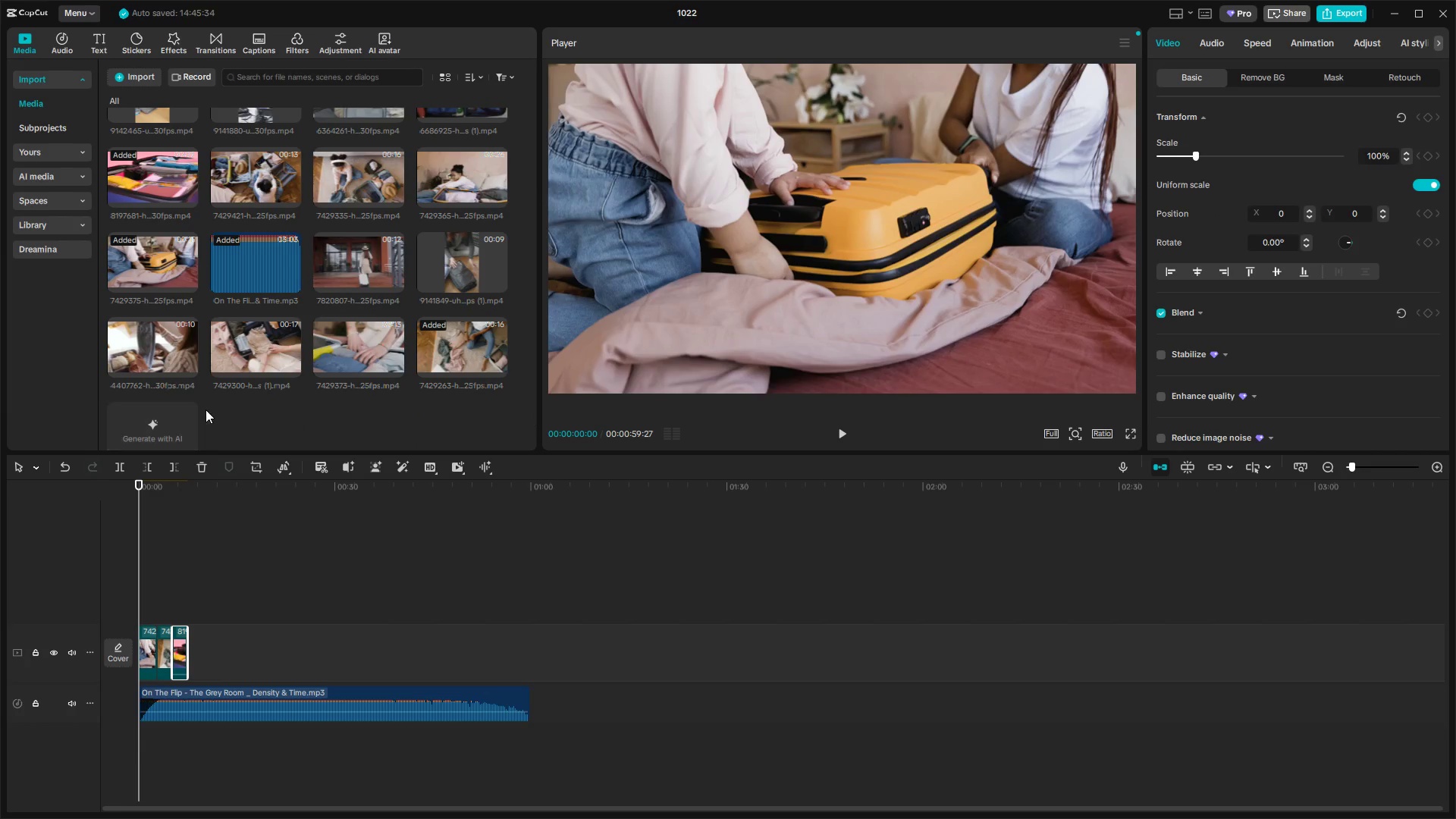 
scroll: coordinate [209, 397], scroll_direction: up, amount: 2.0
 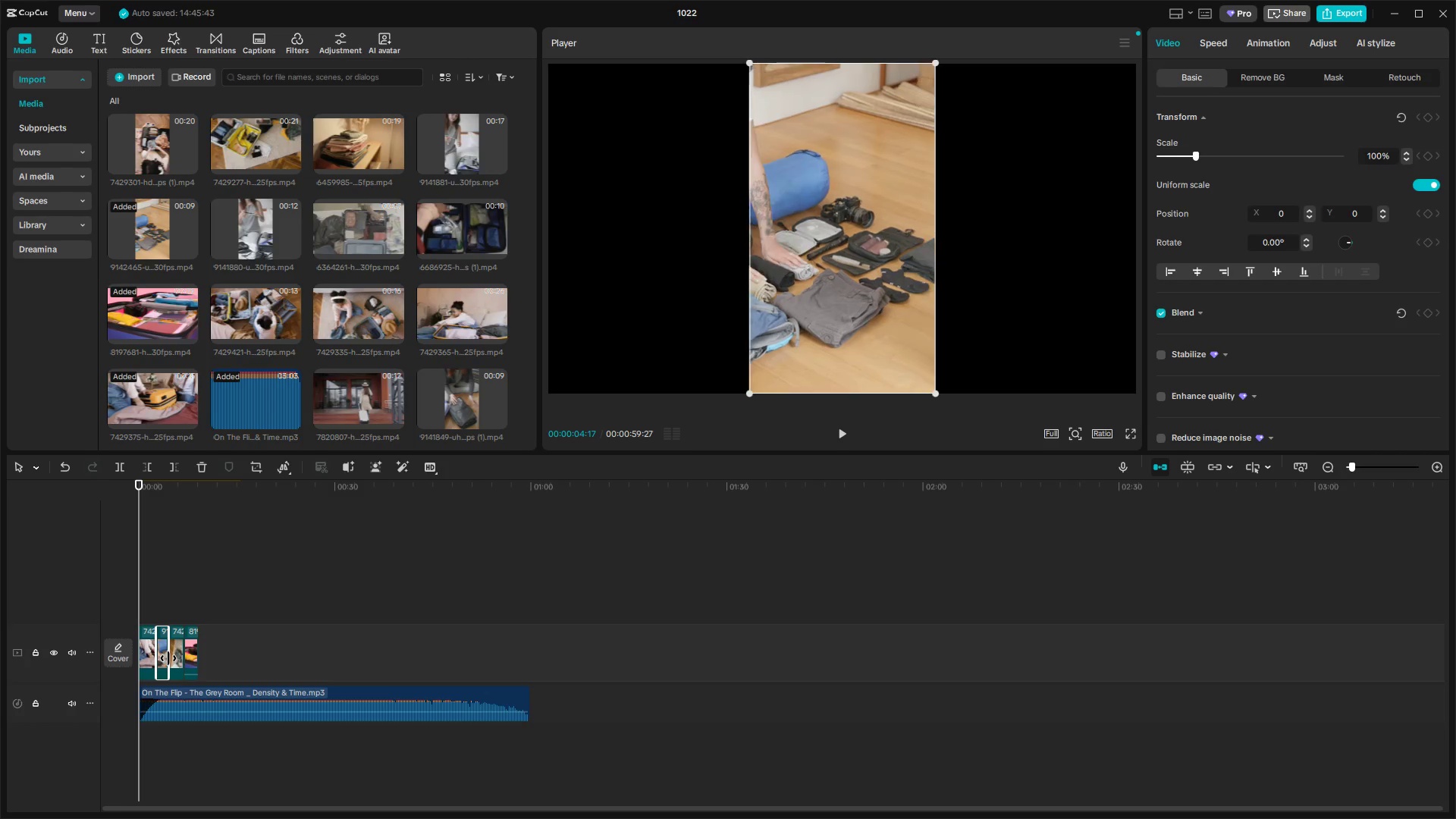 
wait(7.49)
 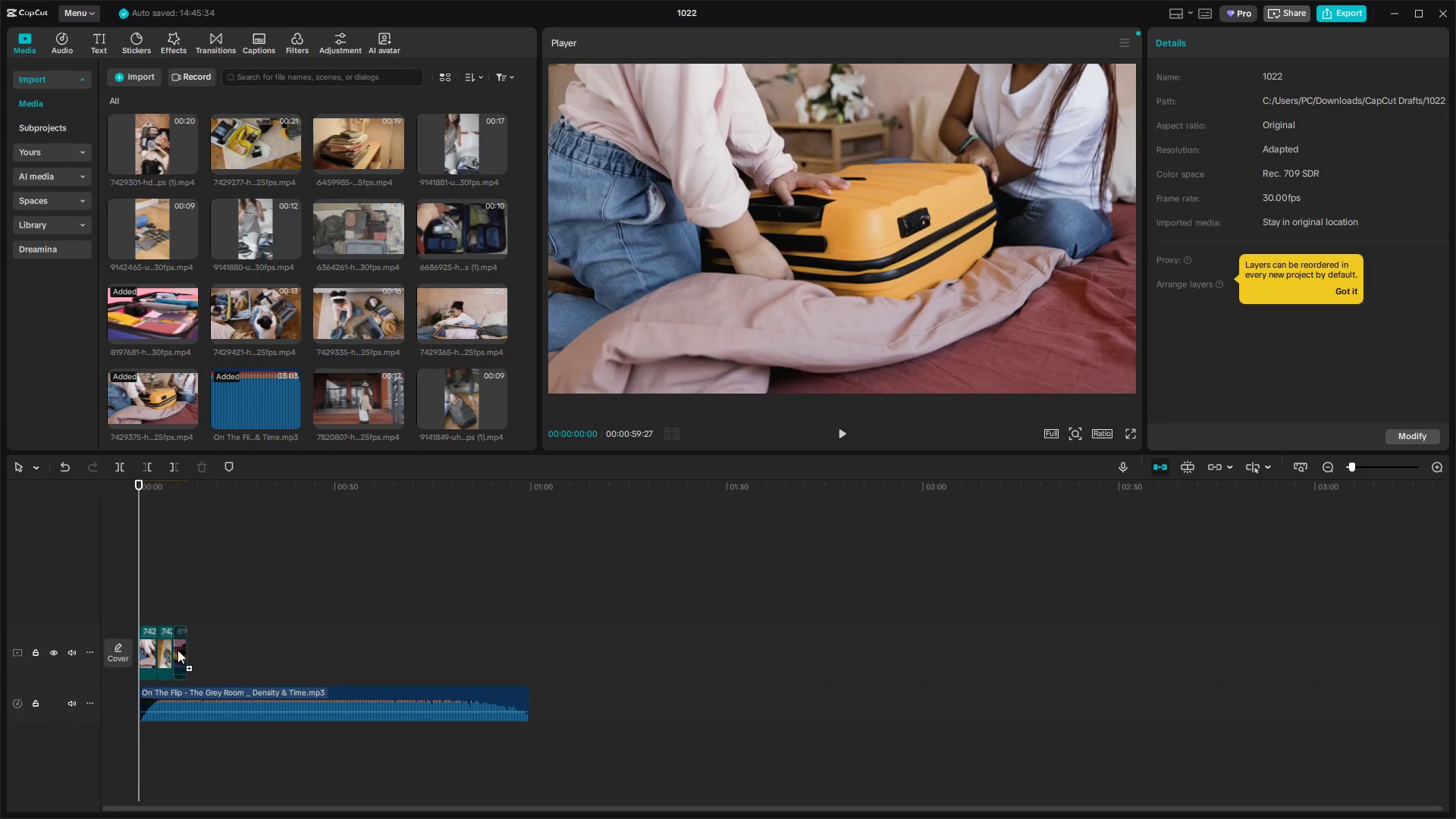 
hold_key(key=ControlLeft, duration=1.44)
scroll: coordinate [359, 648], scroll_direction: up, amount: 13.0
 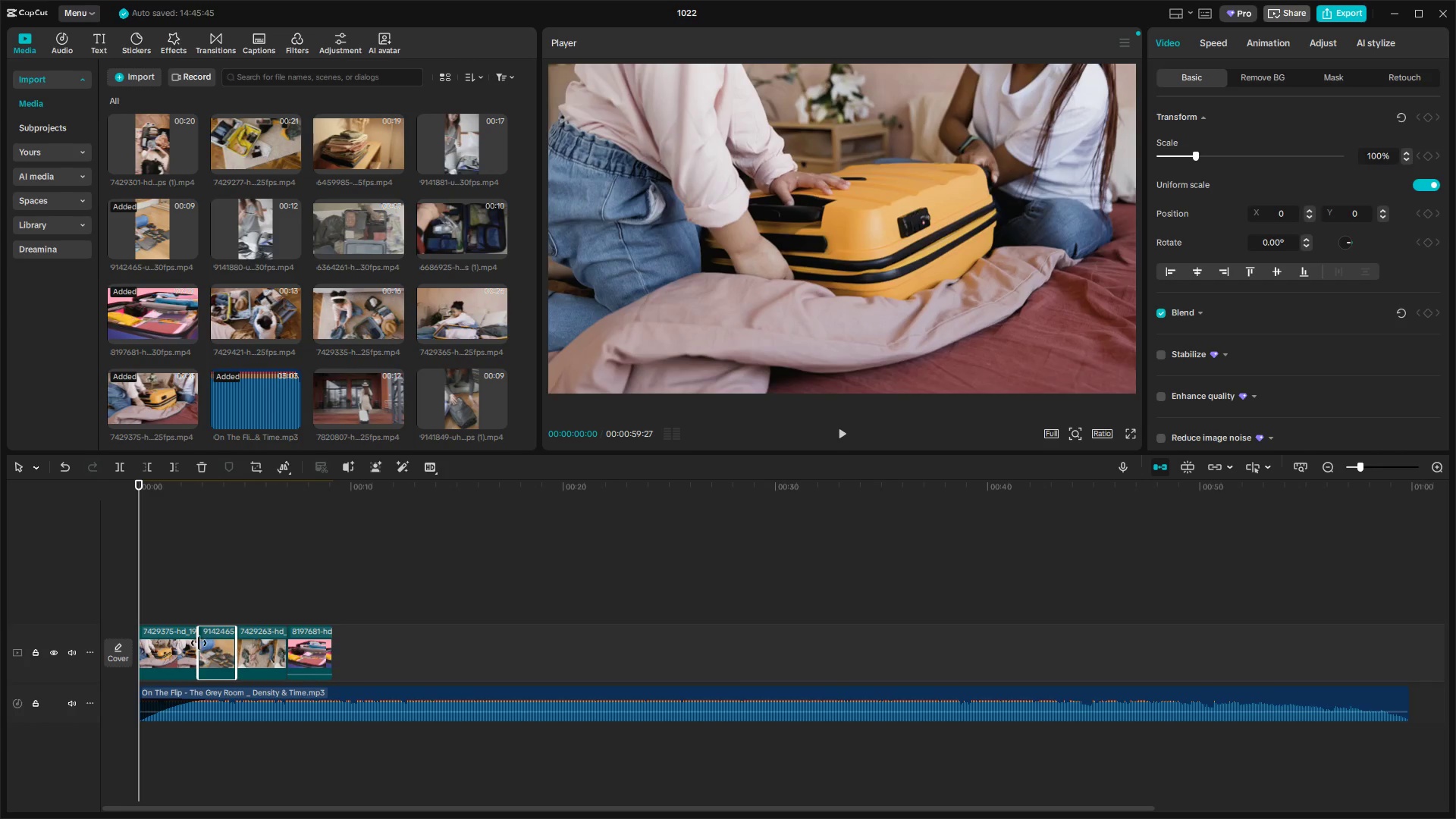 
left_click([175, 648])
 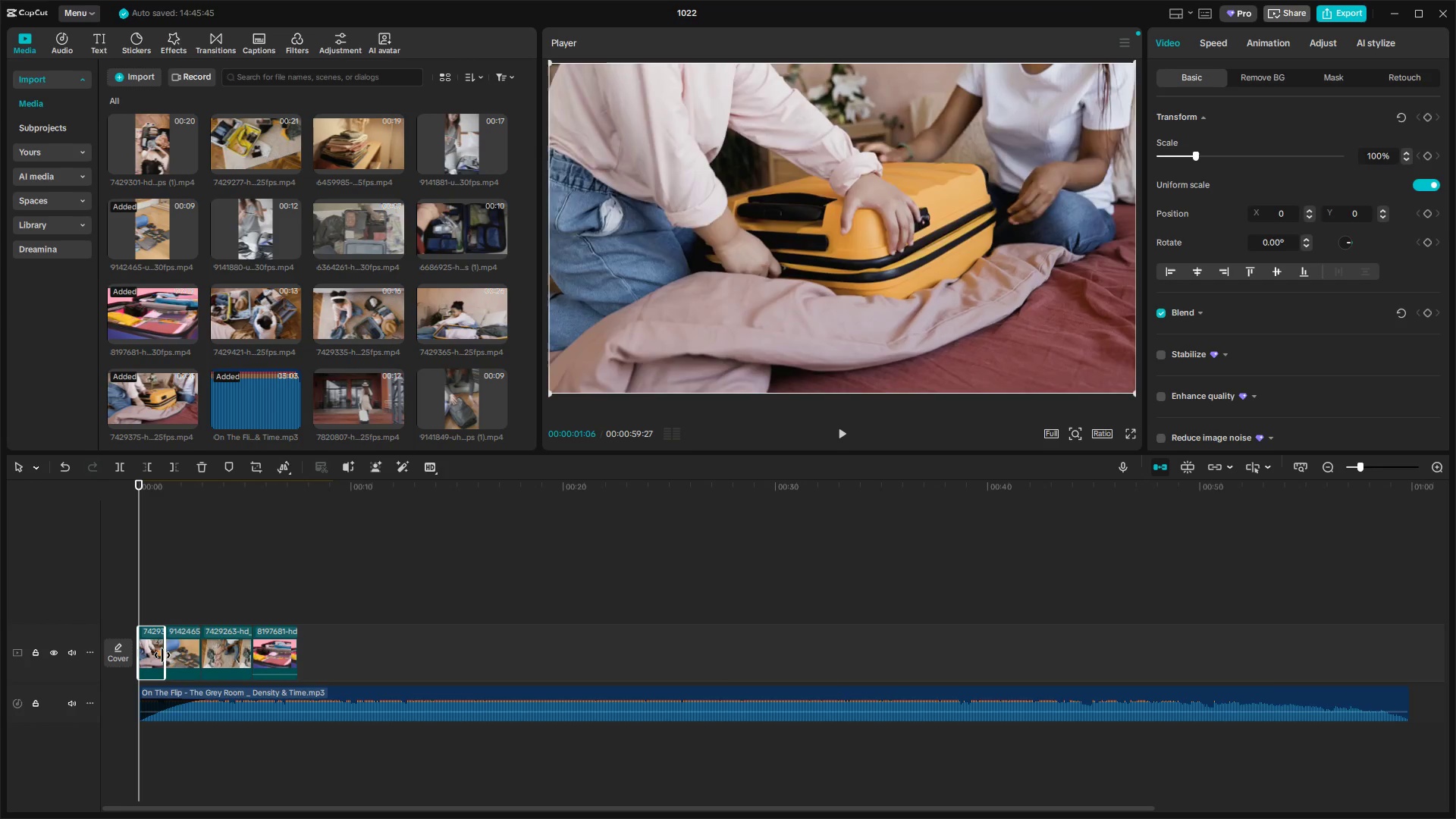 
double_click([218, 648])
 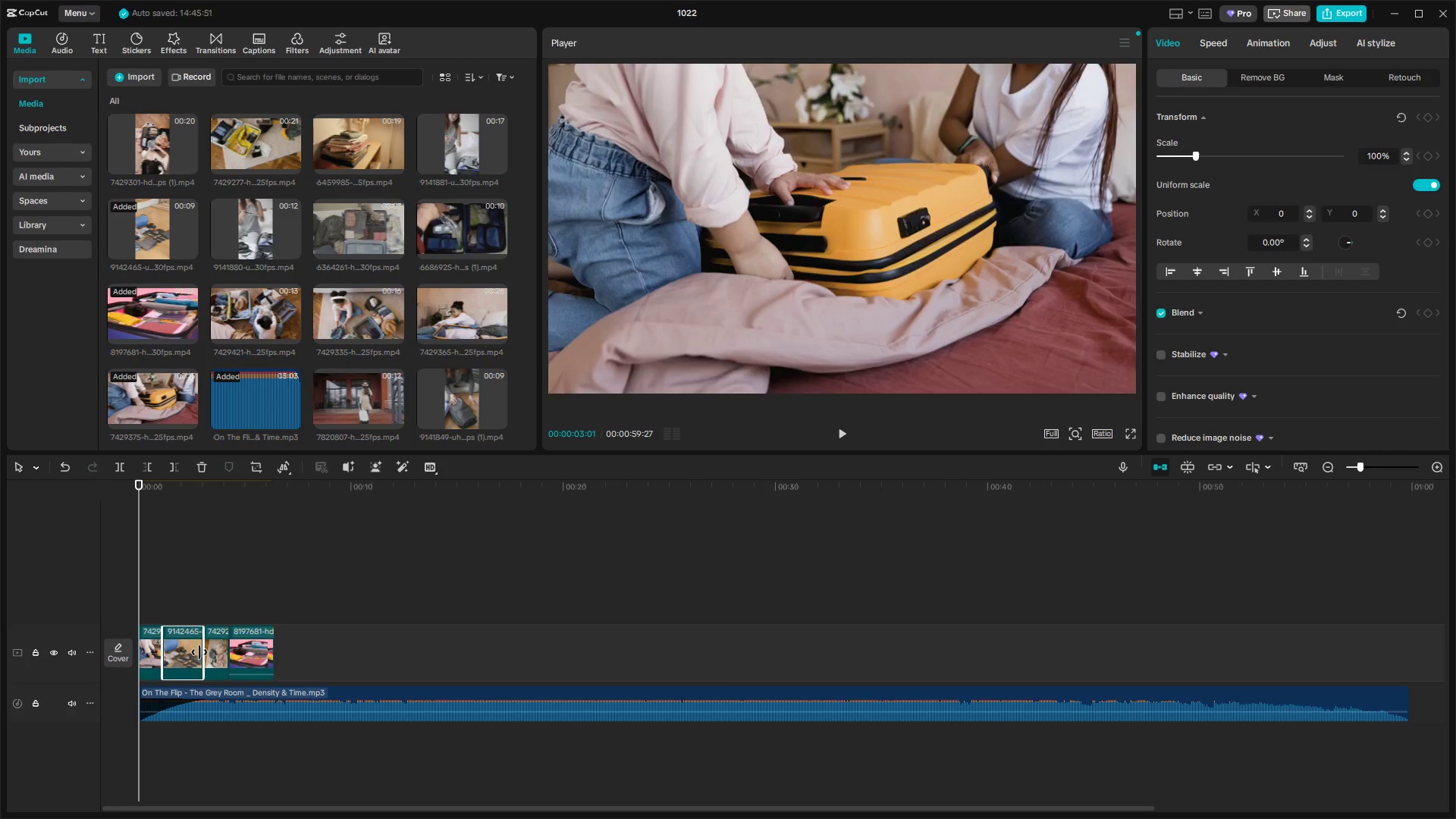 
left_click([234, 651])
 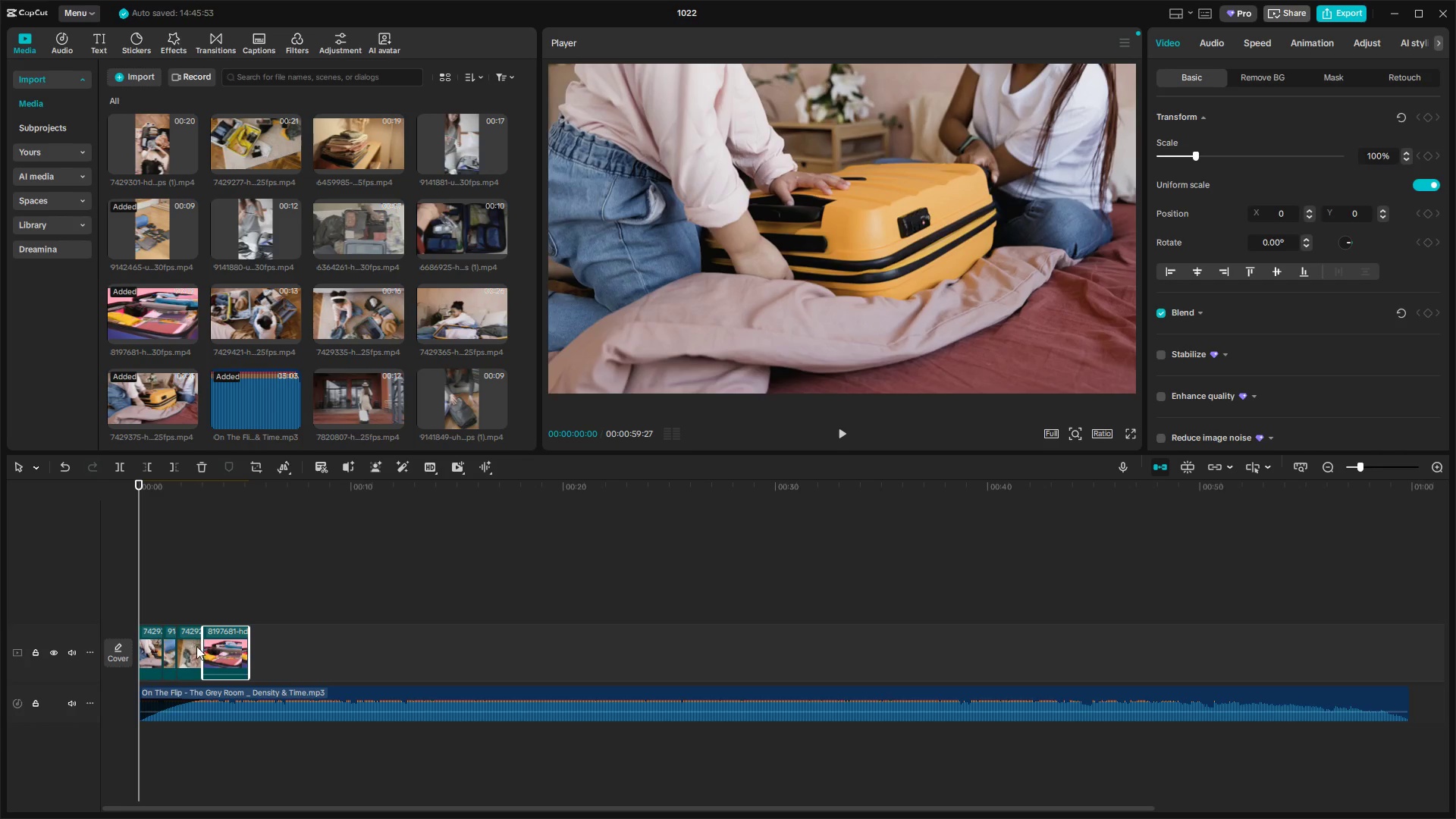 
key(Delete)
 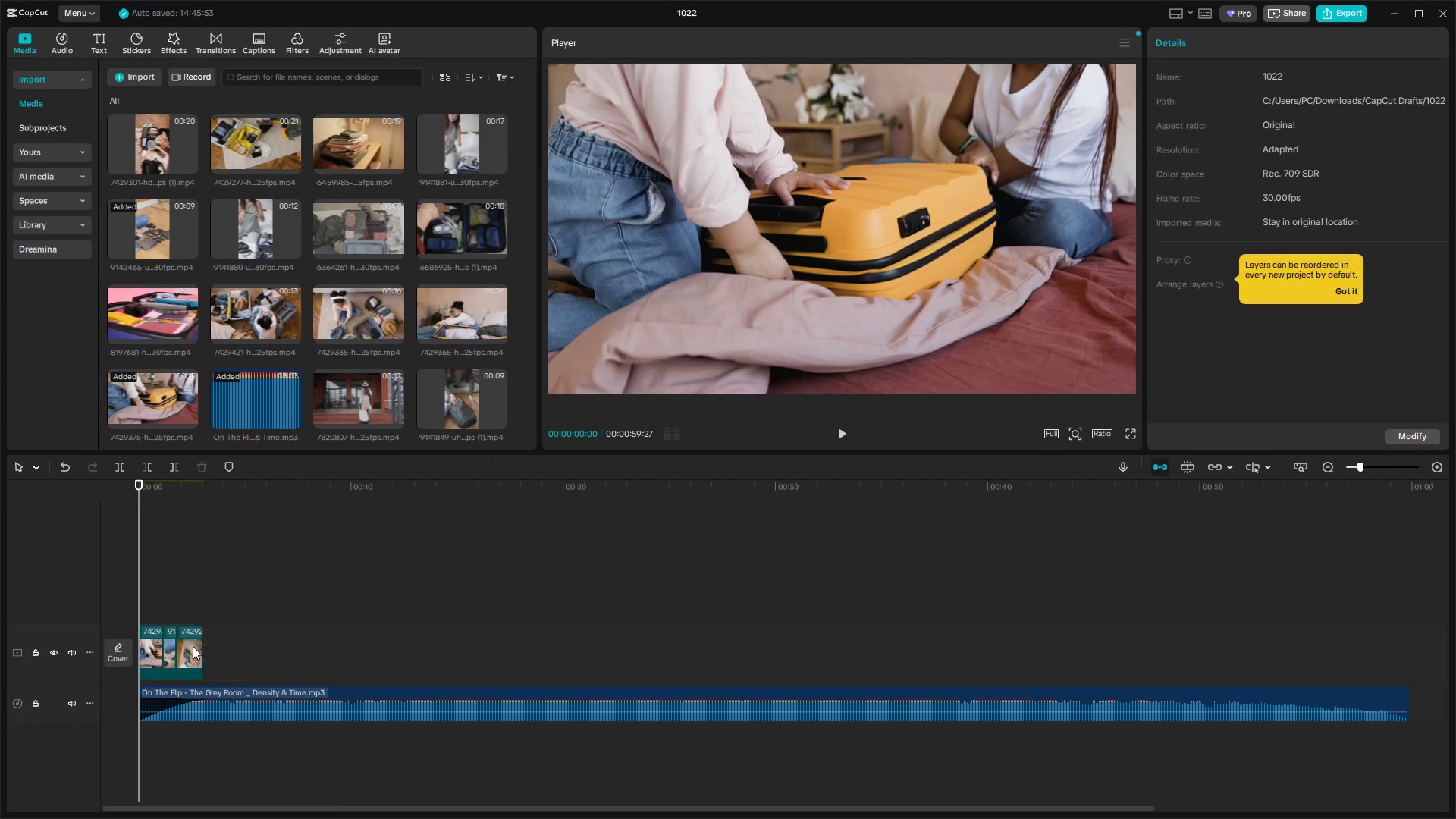 
left_click([193, 646])
 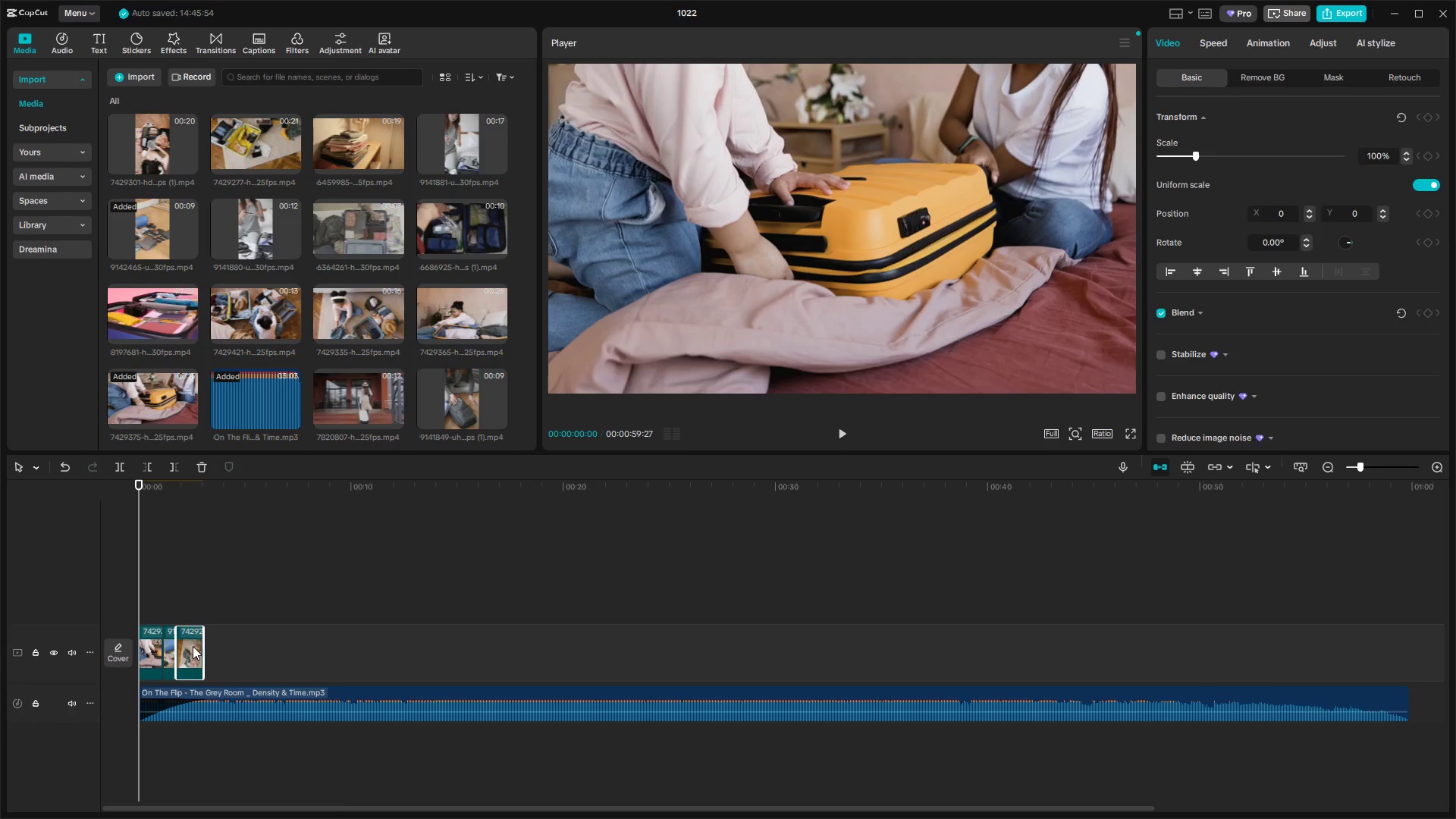 
key(Delete)
 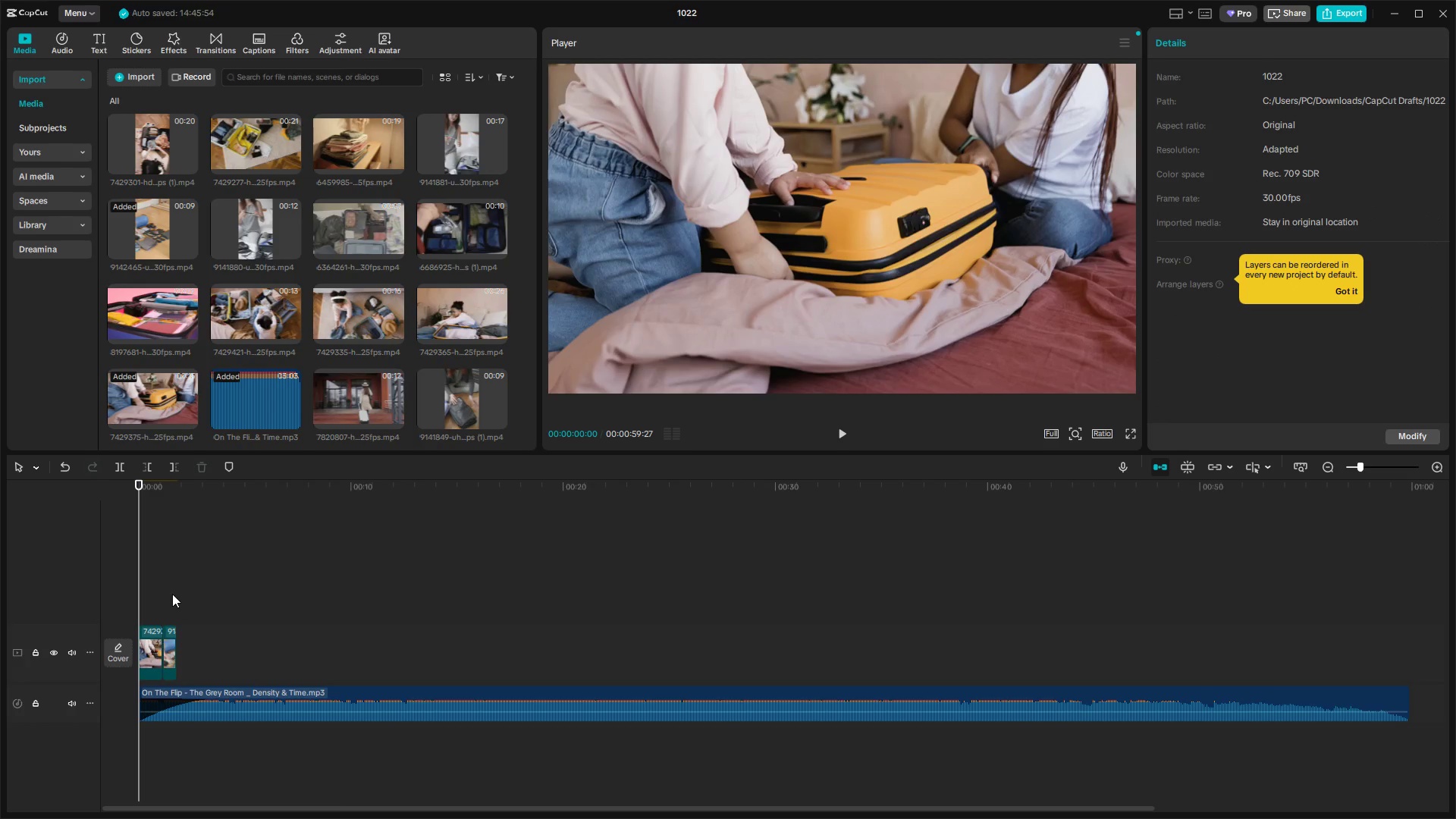 
left_click([167, 637])
 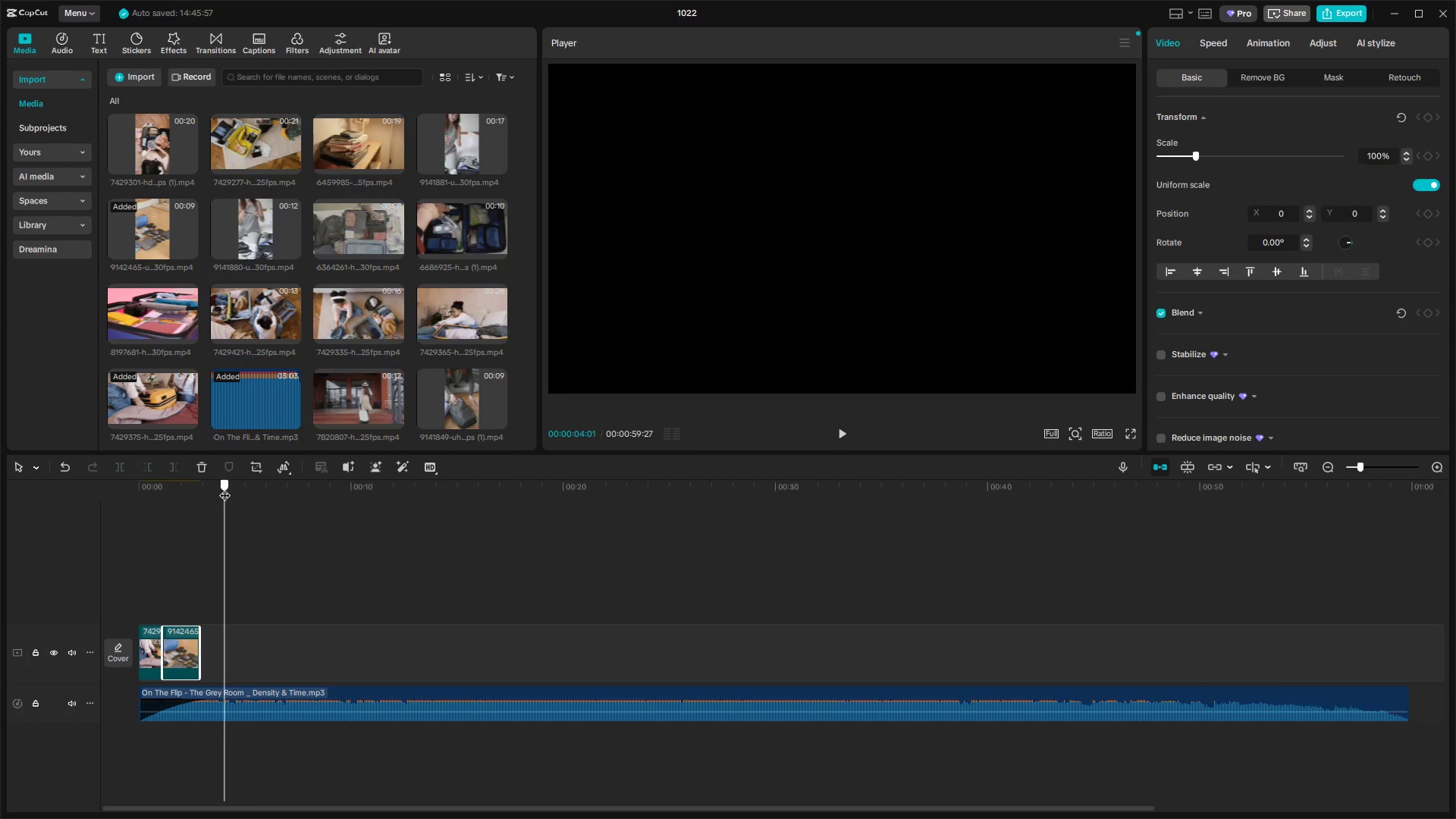 
left_click([228, 488])
 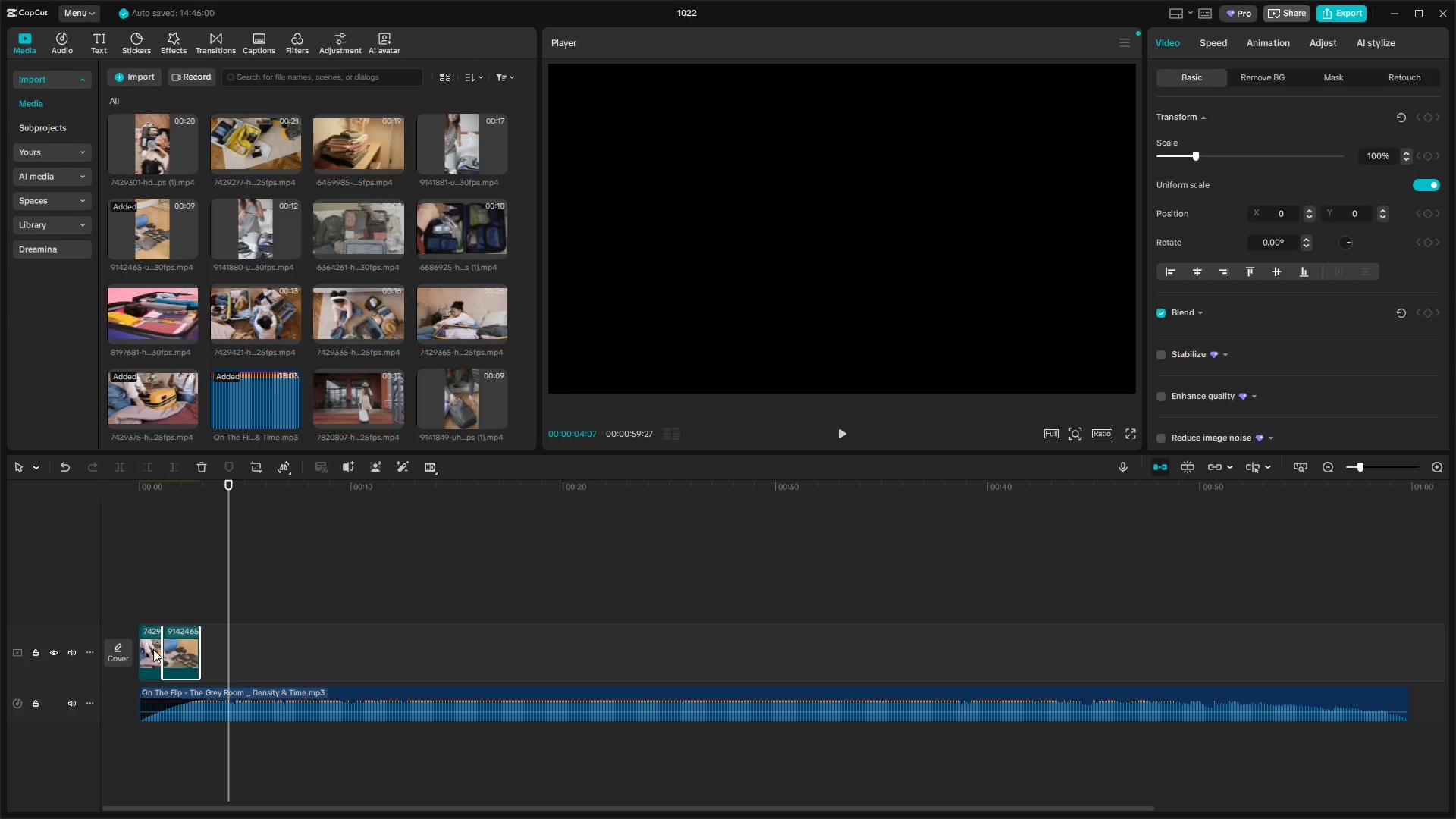 
double_click([151, 649])
 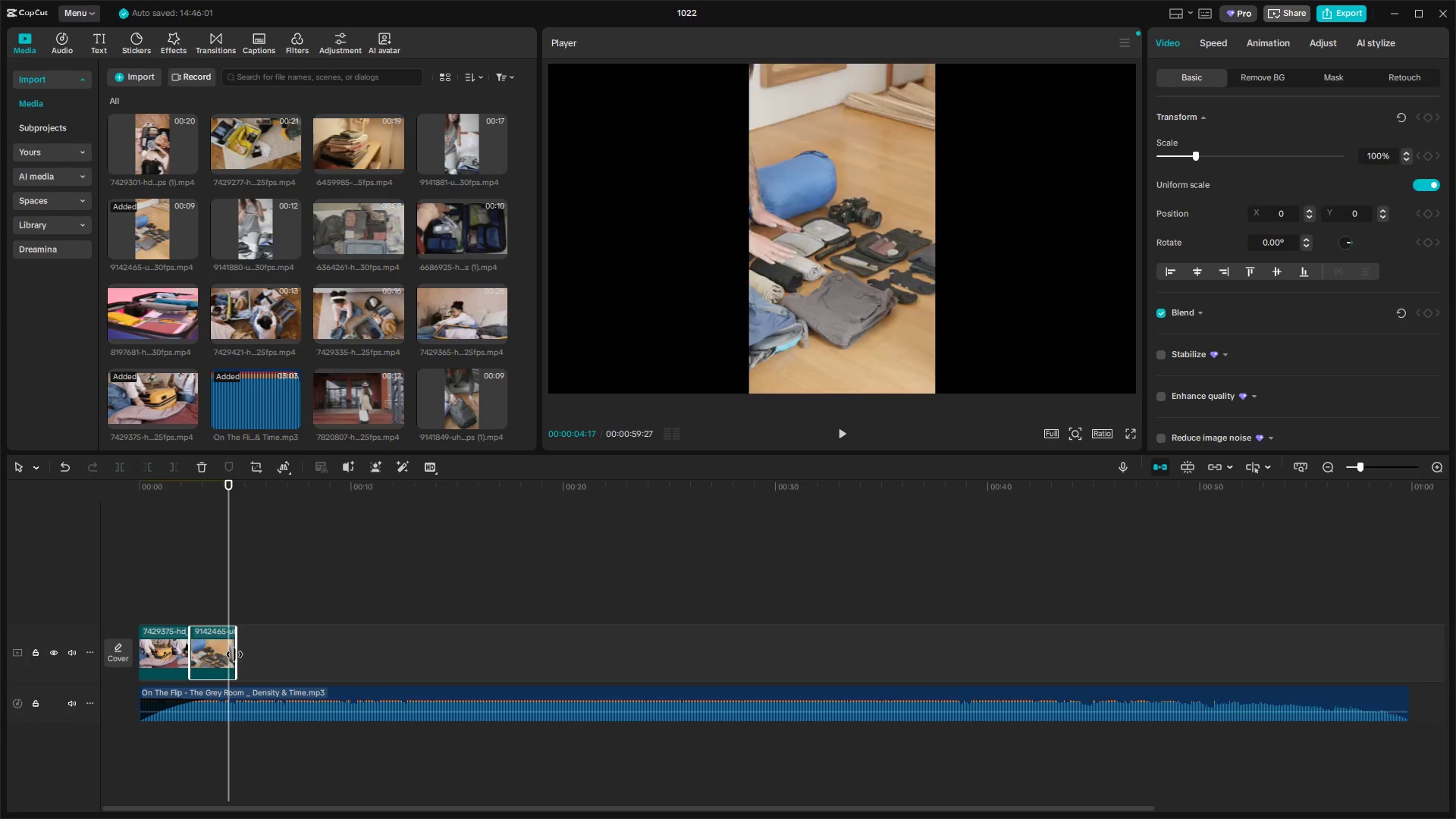 
key(Space)
 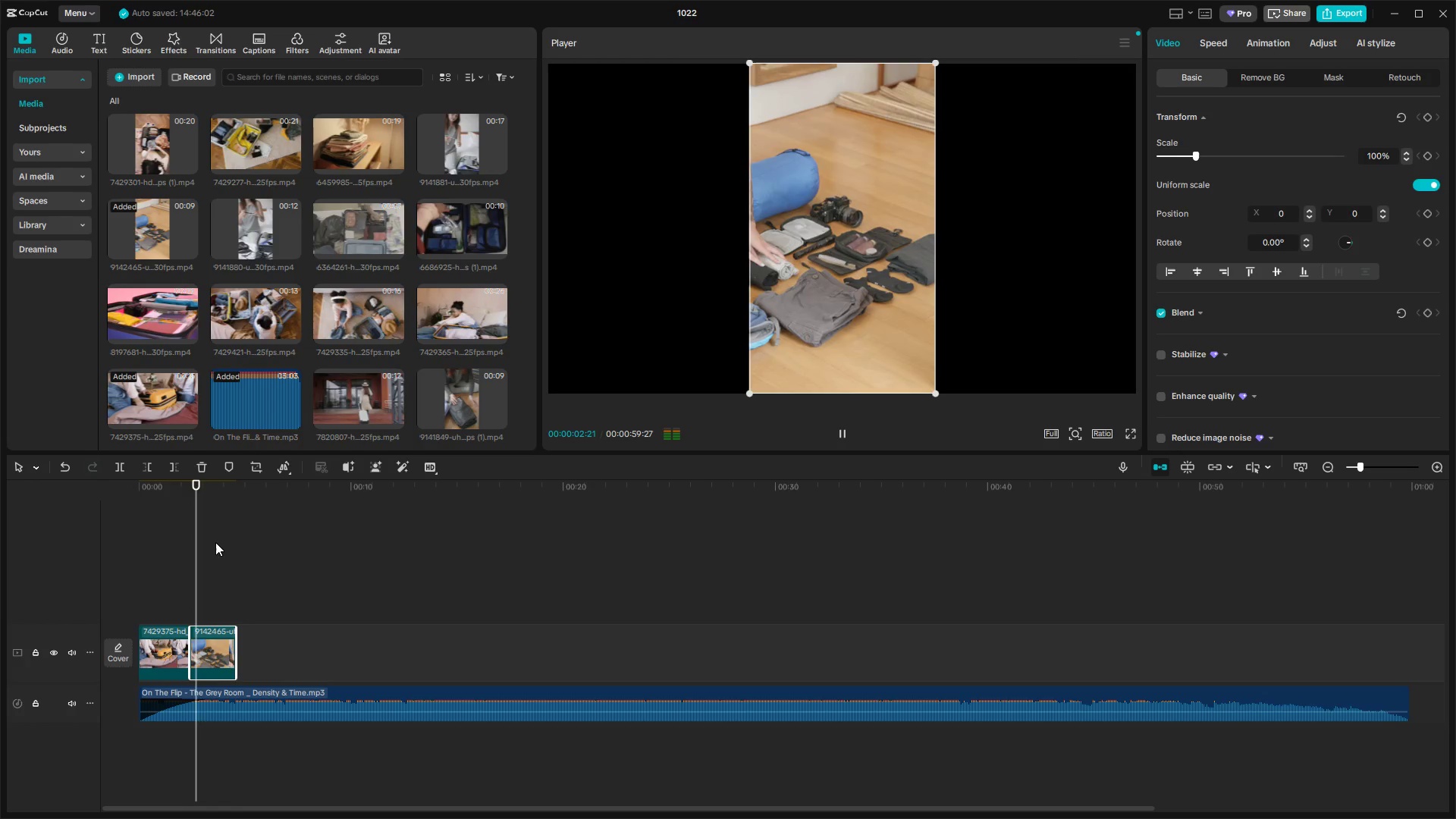 
key(Space)
 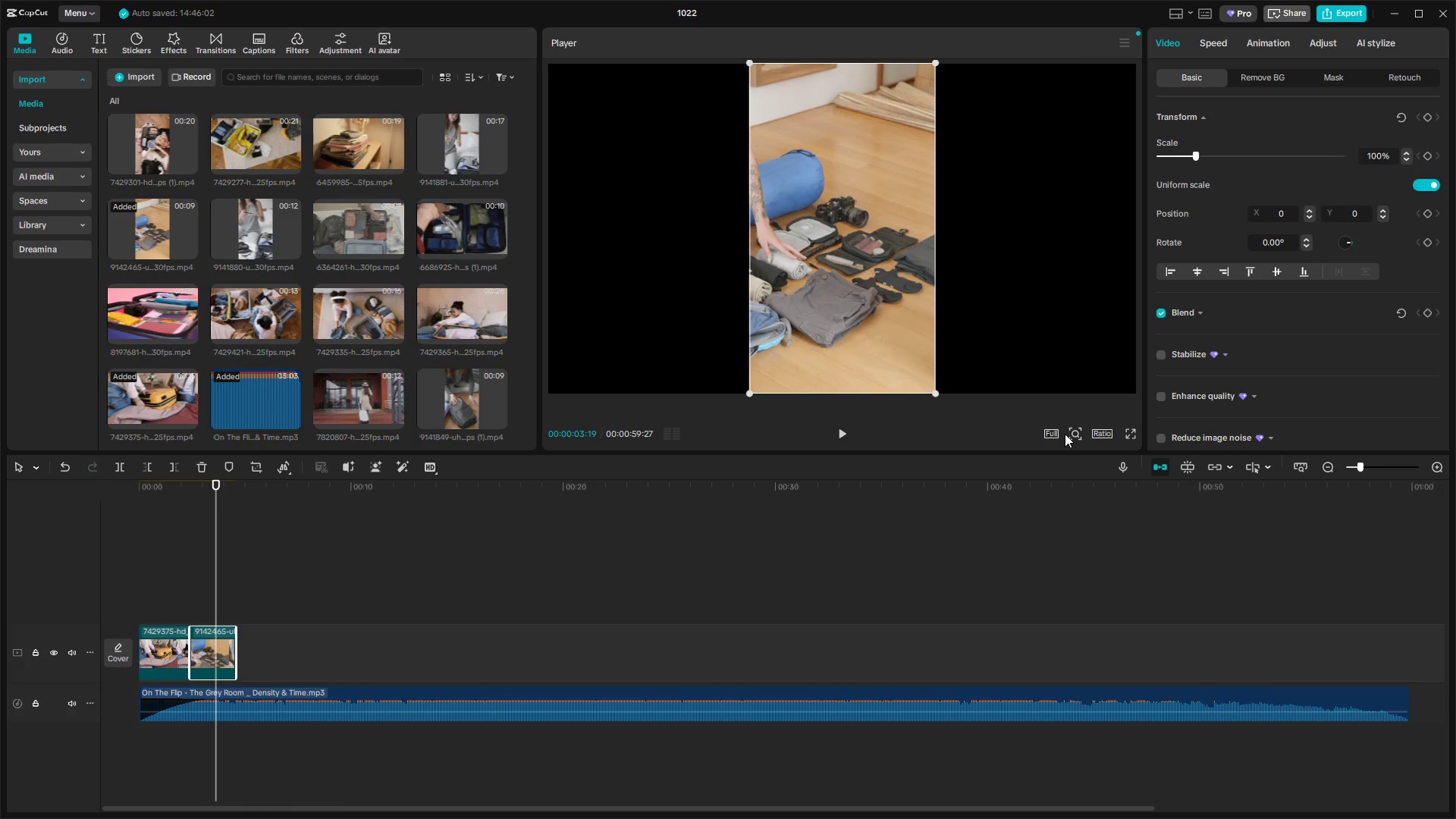 
left_click([1097, 432])
 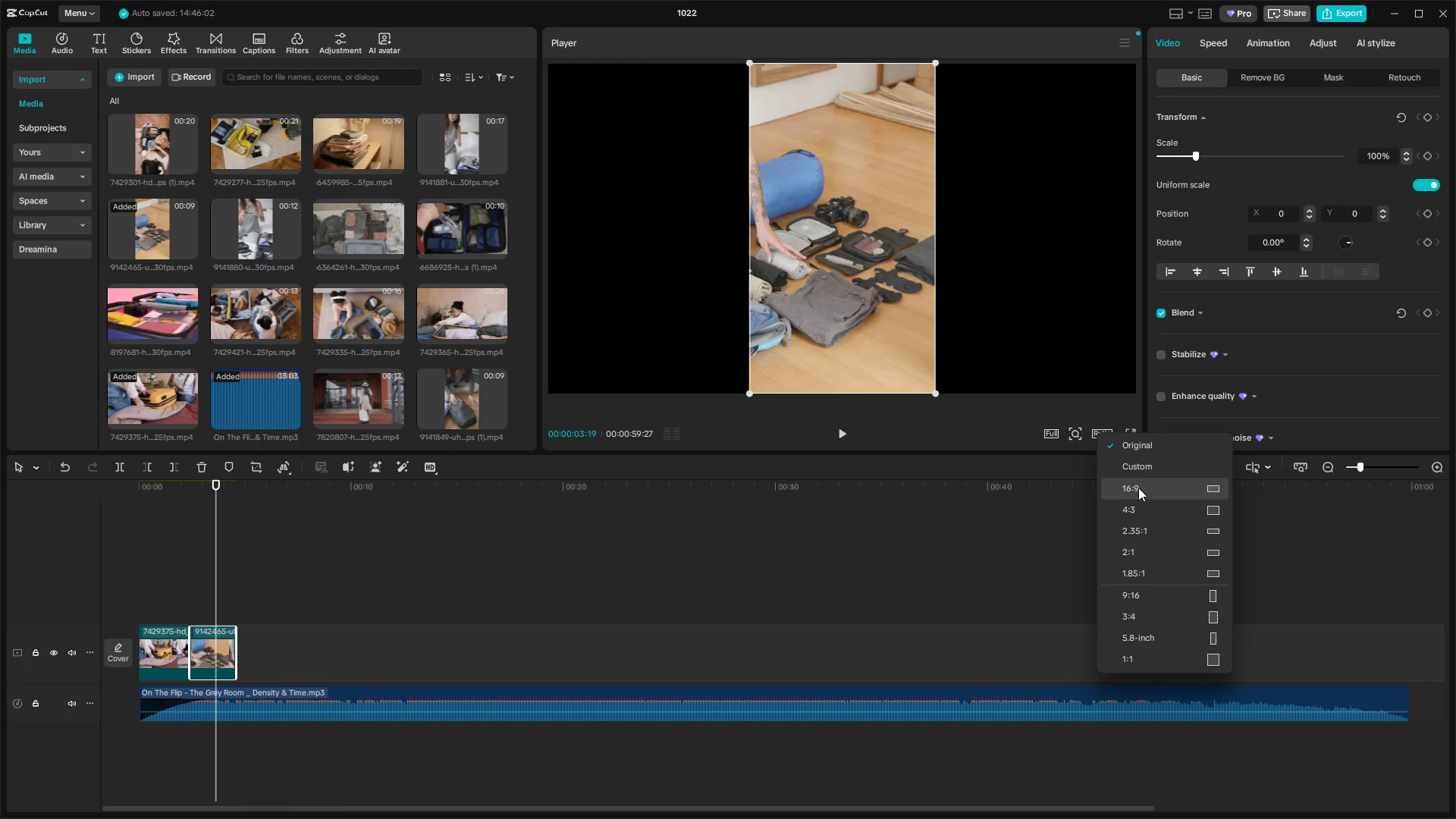 
left_click([1138, 488])
 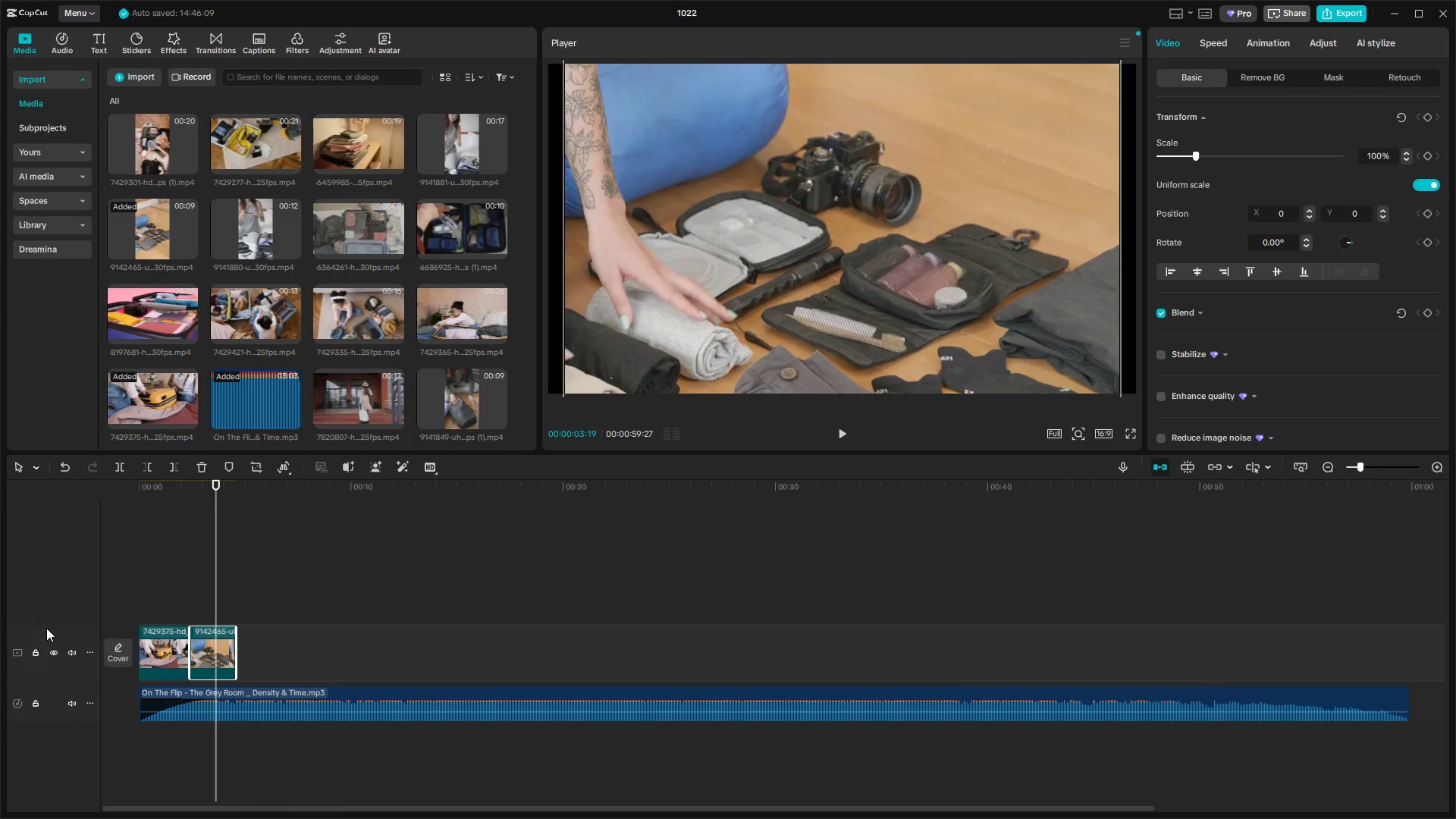 
left_click([5, 651])
 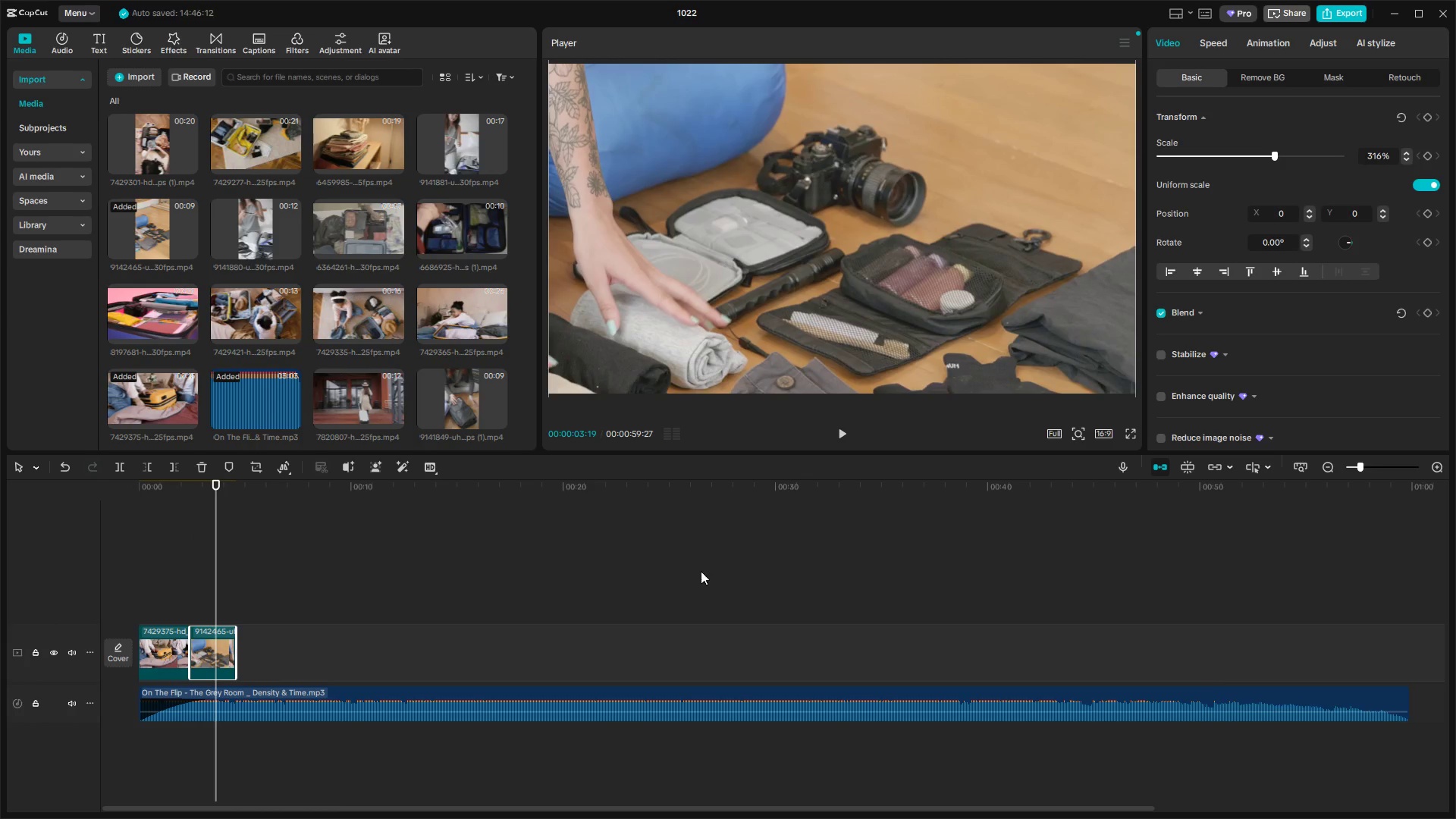 
left_click([701, 576])
 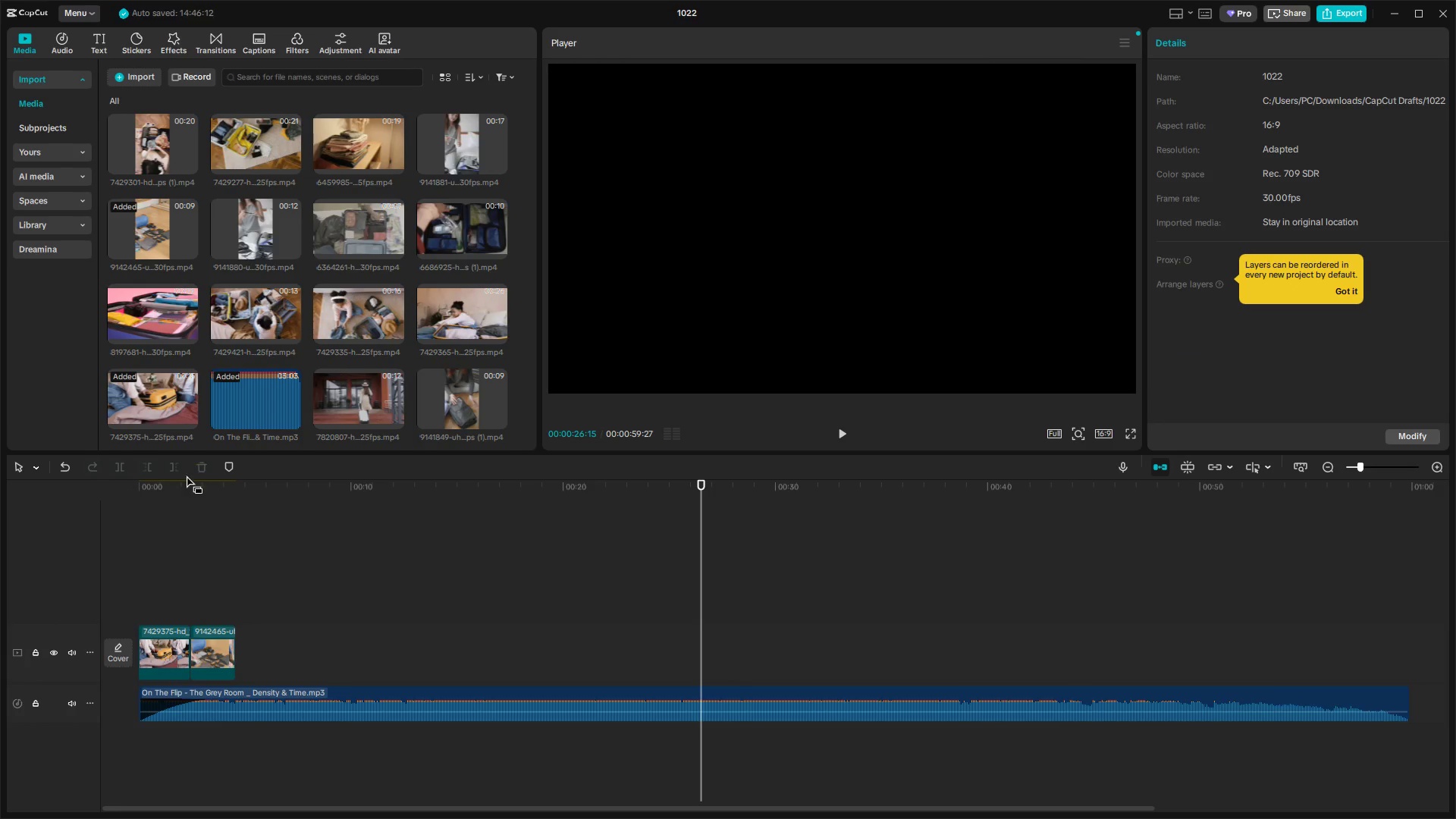 
key(Space)
 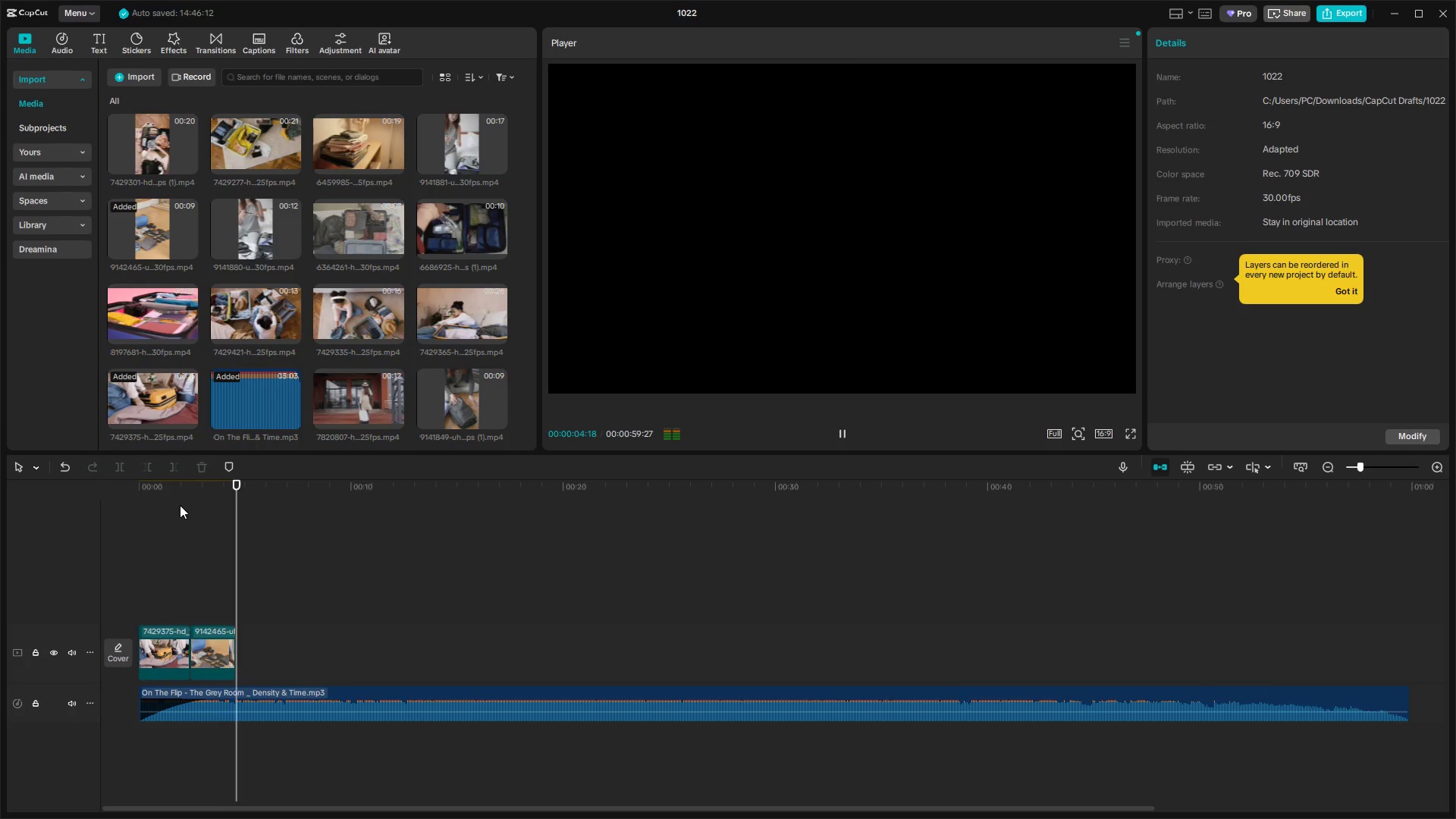 
wait(6.22)
 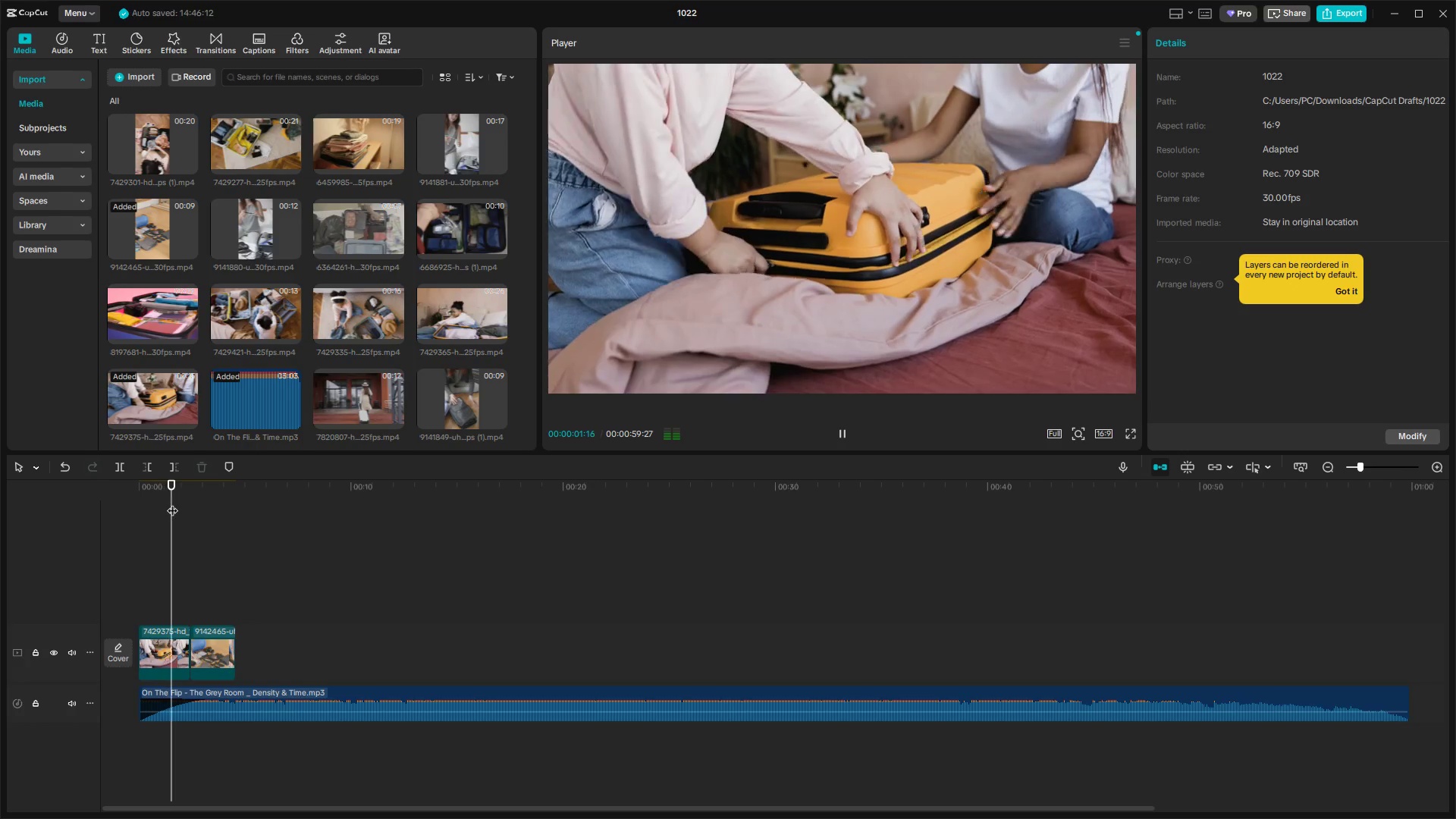 
key(Space)
 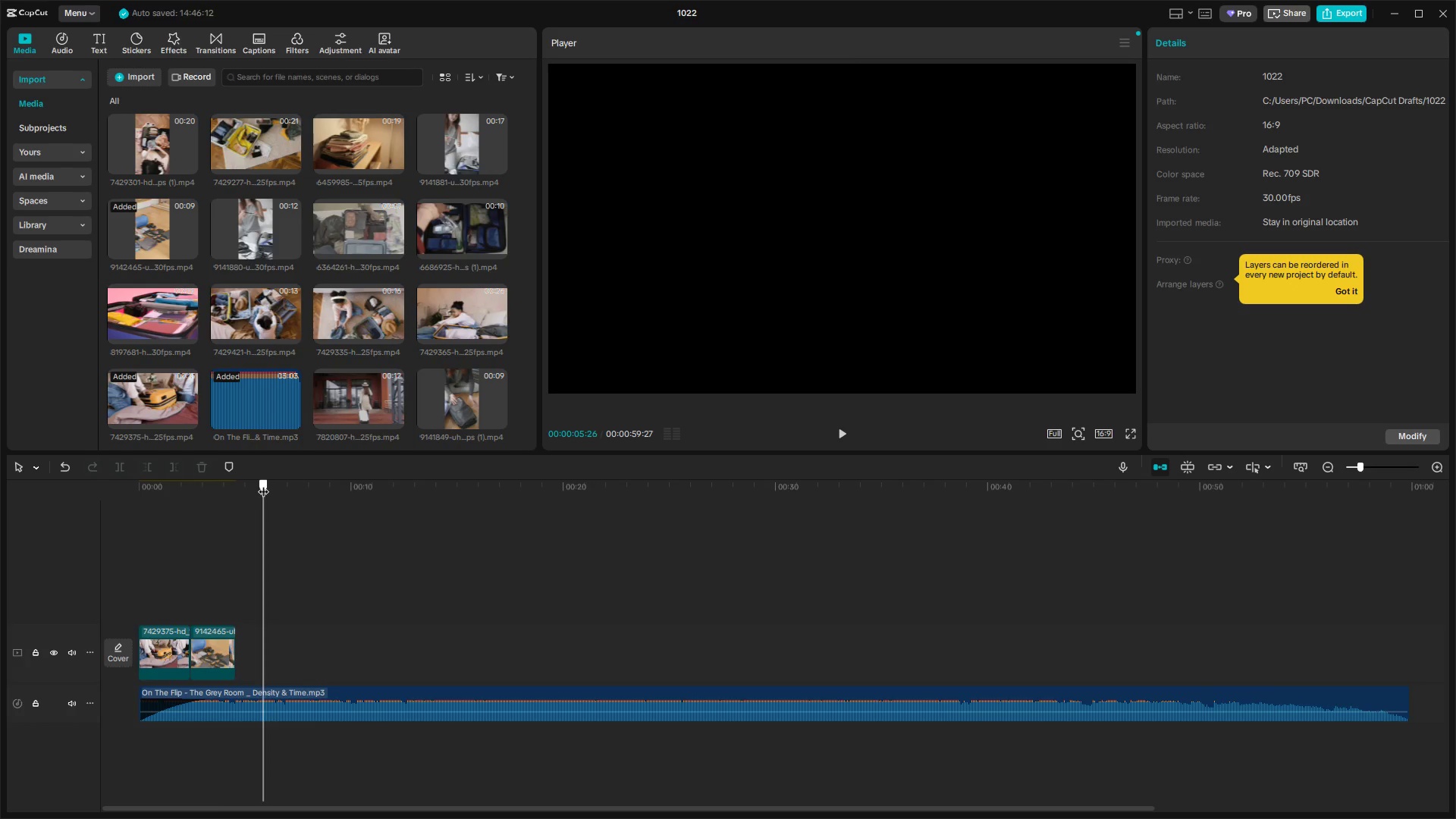 
left_click([263, 484])
 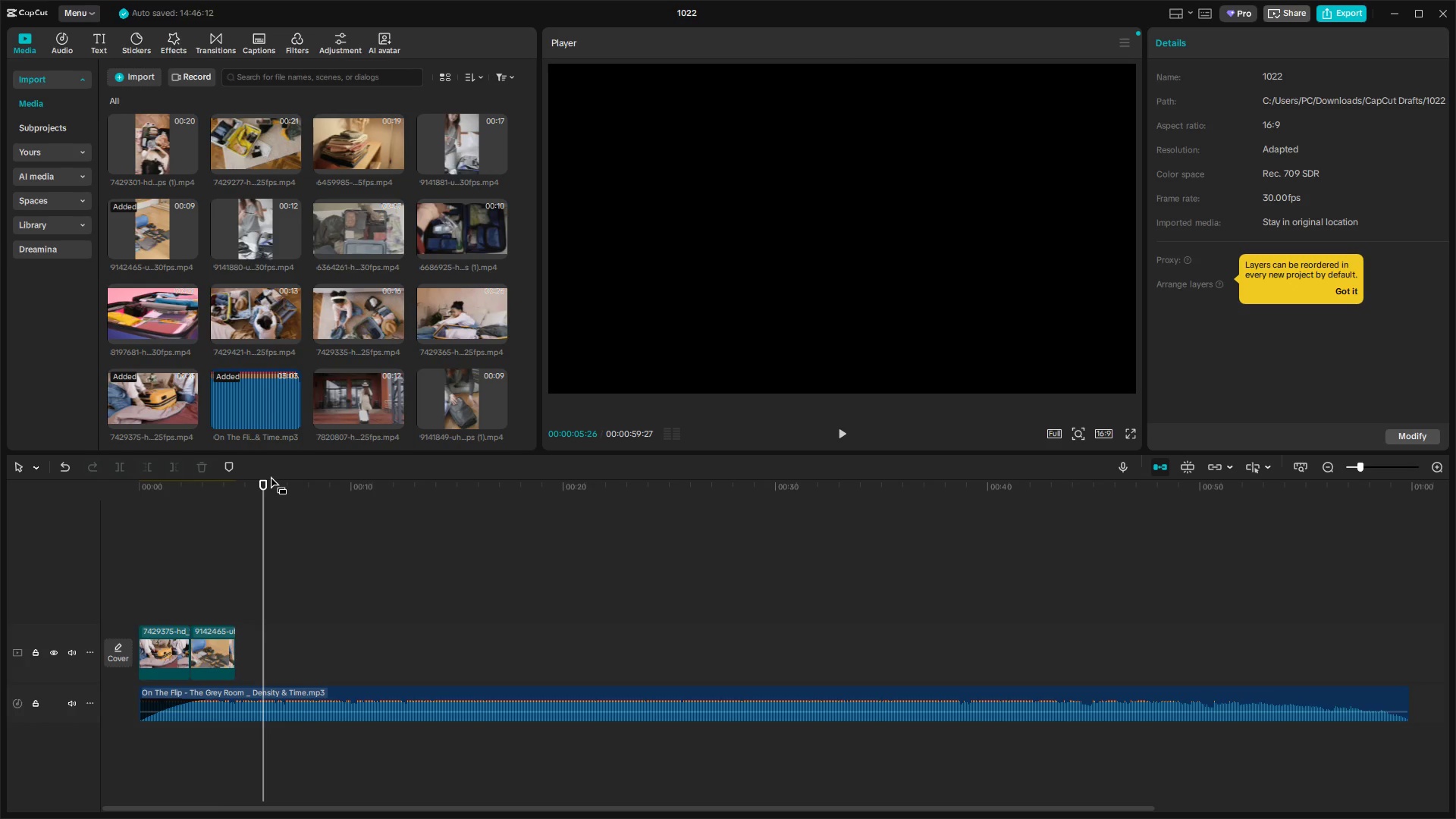 
key(ArrowLeft)
 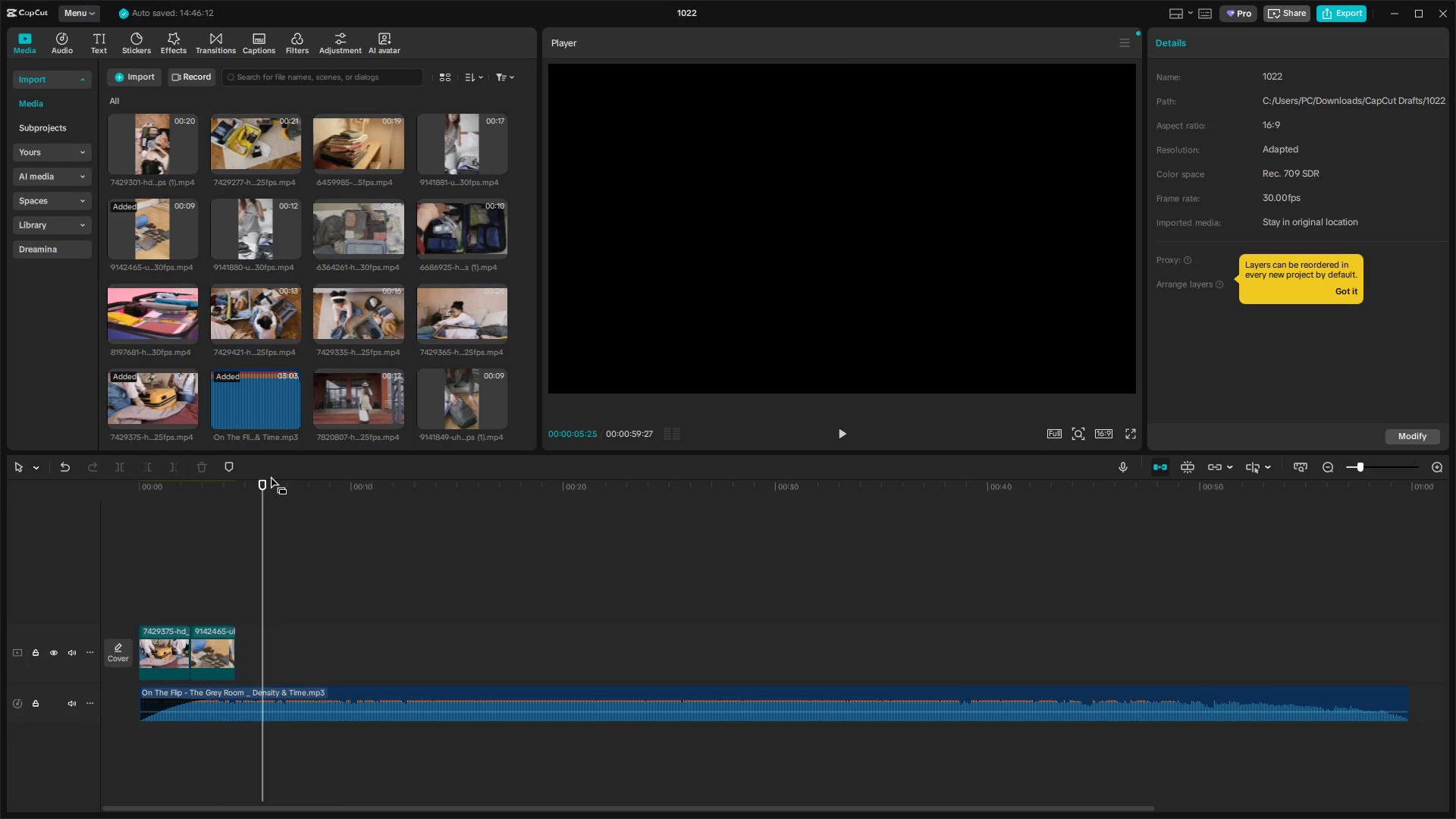 
key(ArrowLeft)
 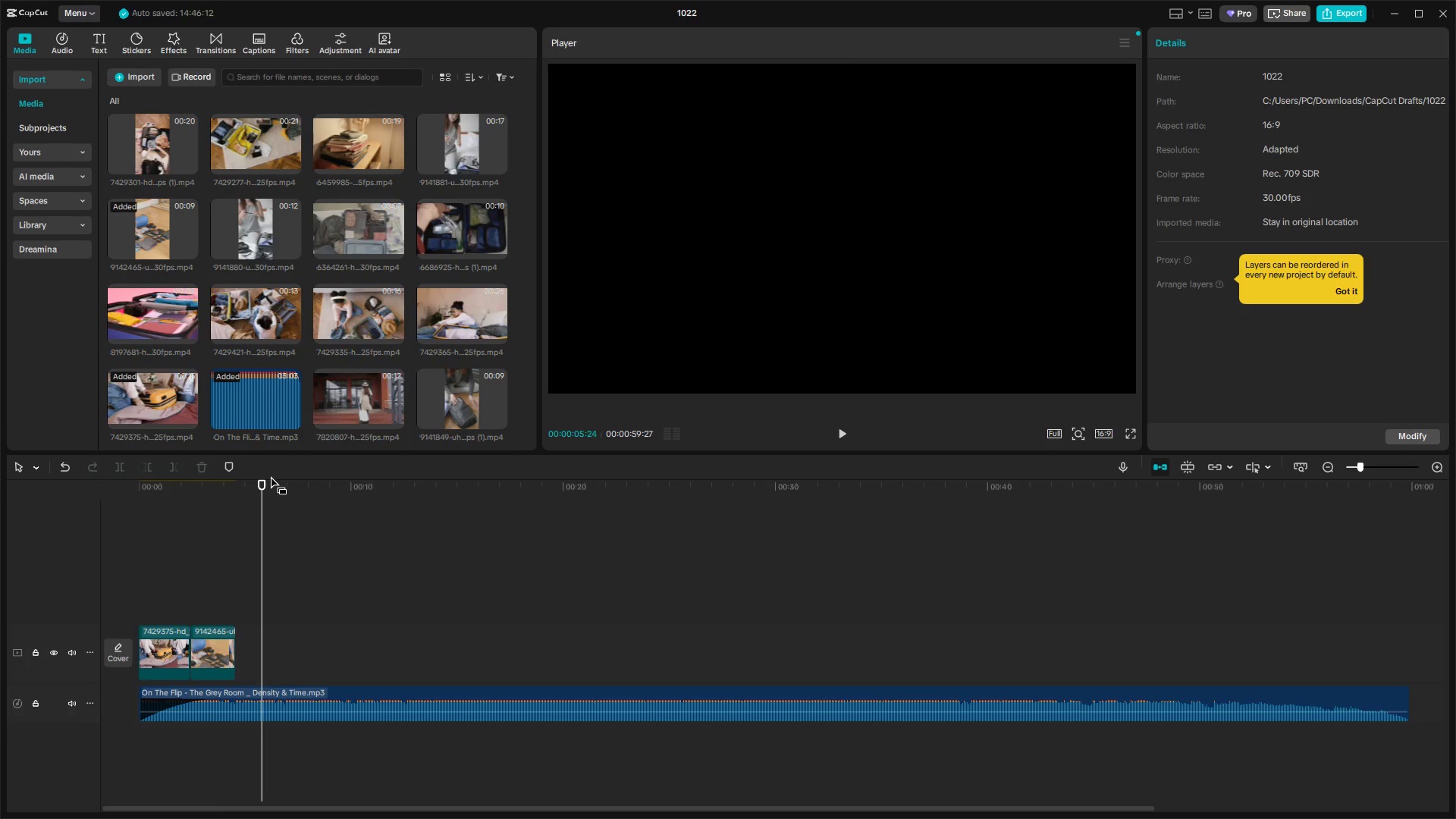 
key(ArrowLeft)
 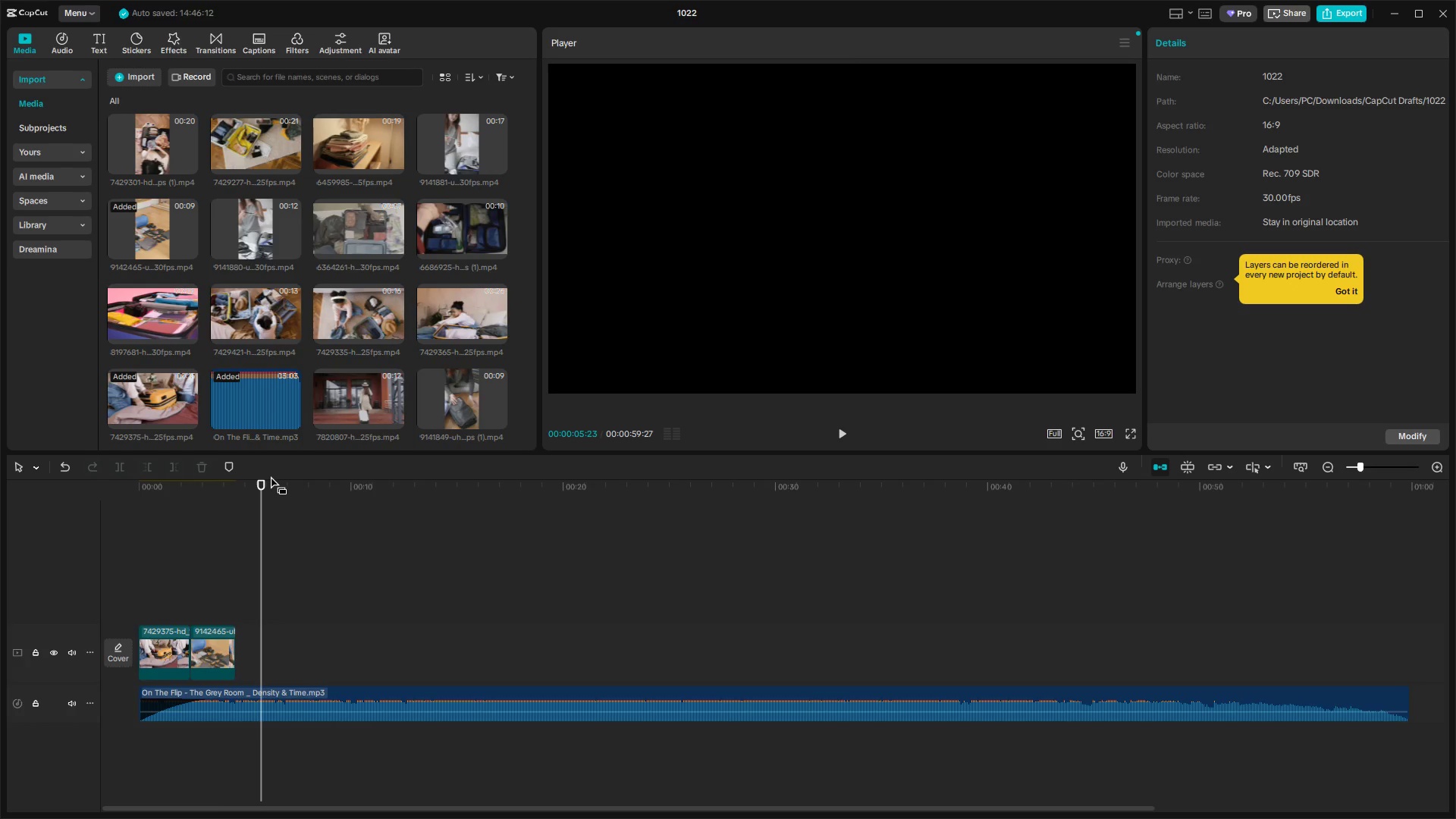 
key(ArrowLeft)
 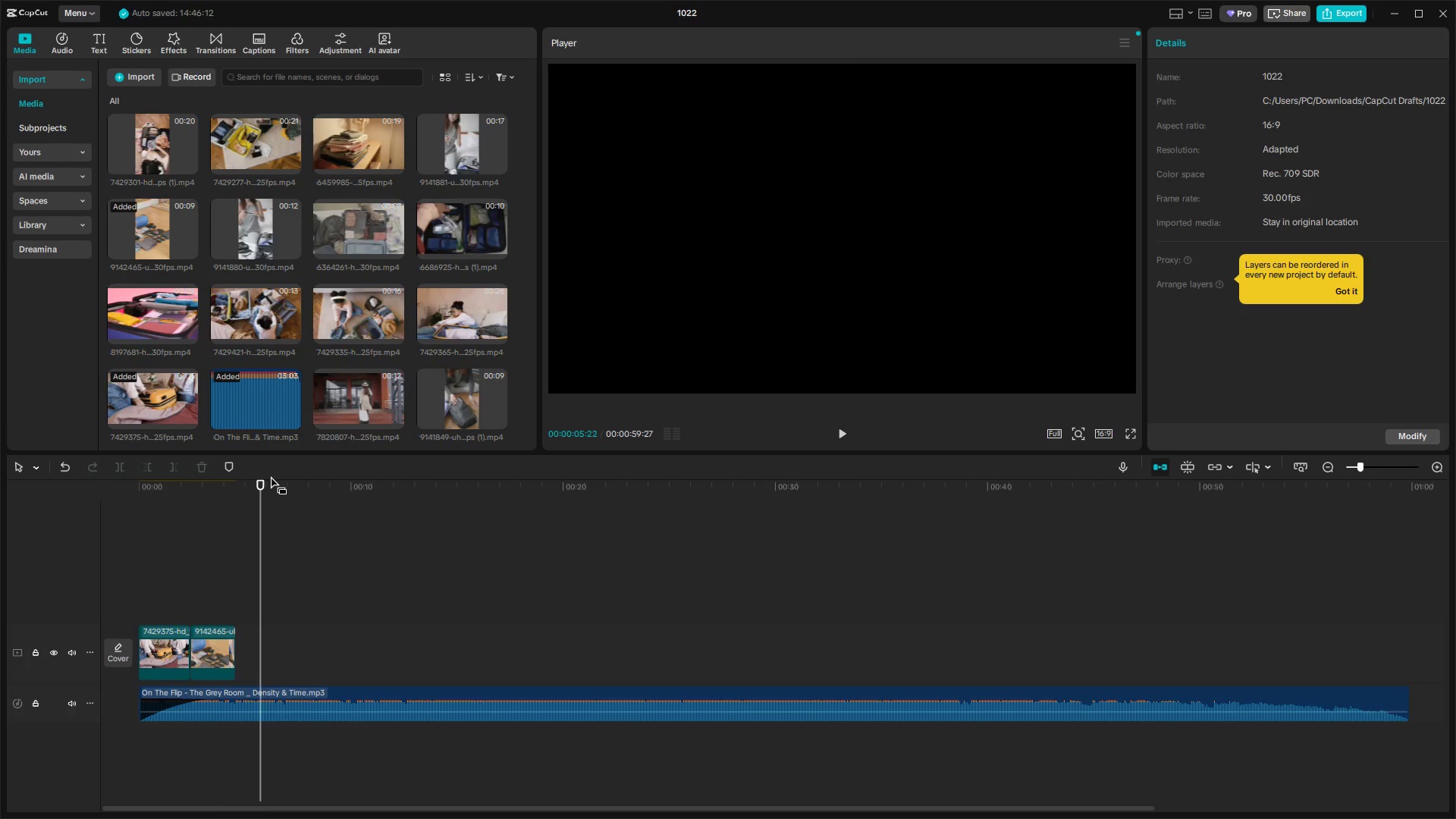 
key(ArrowLeft)
 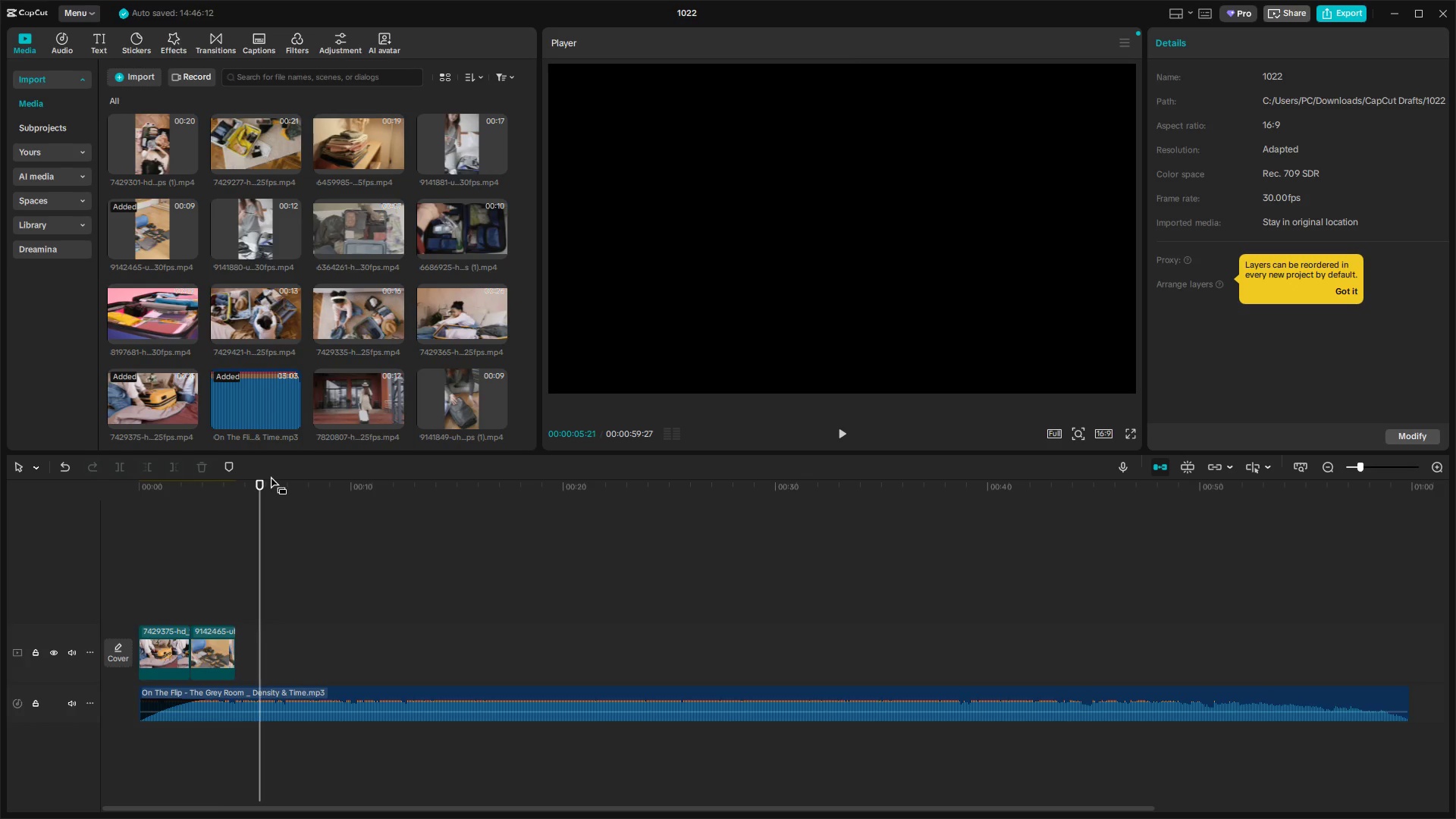 
key(ArrowLeft)
 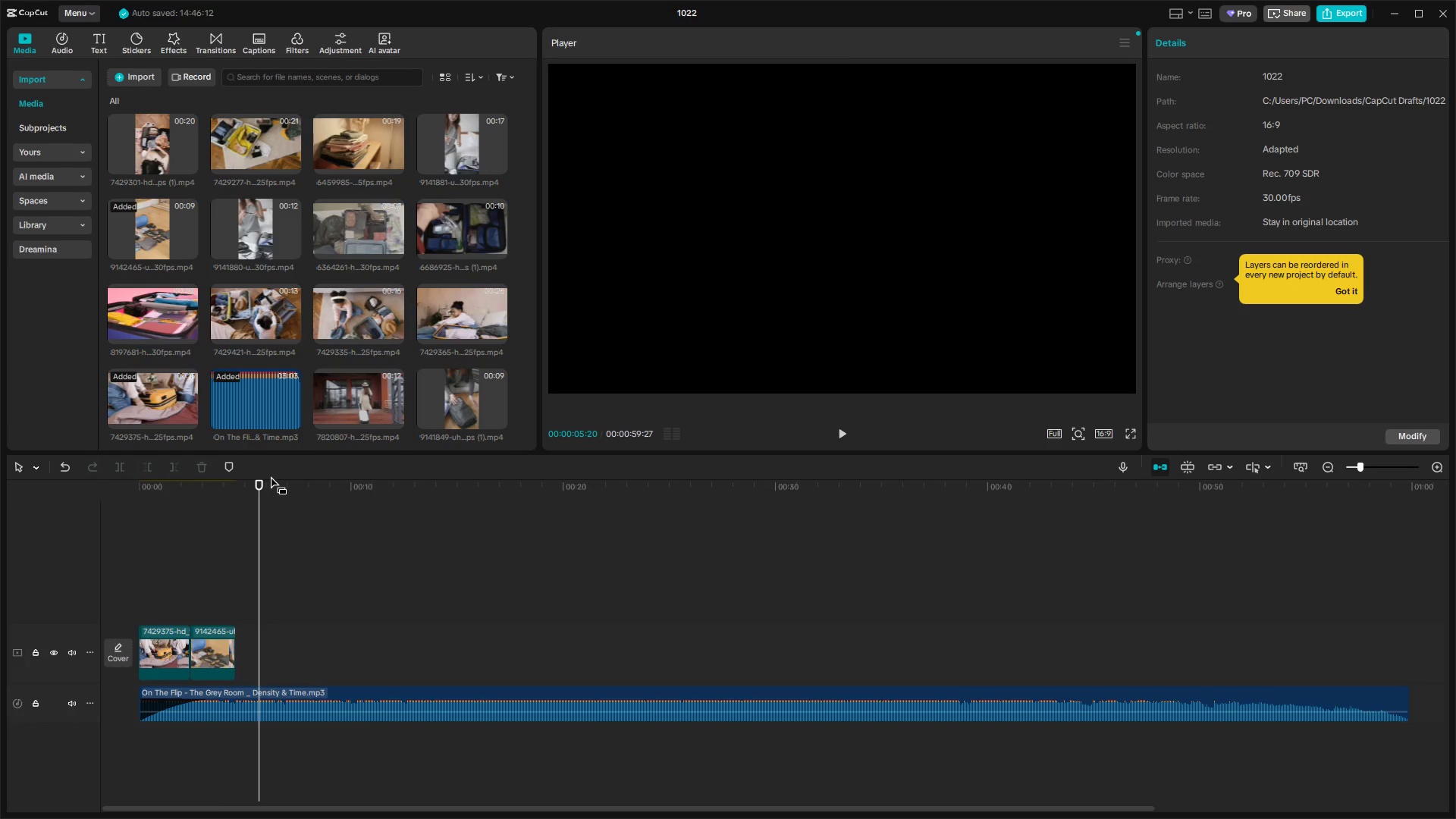 
key(ArrowLeft)
 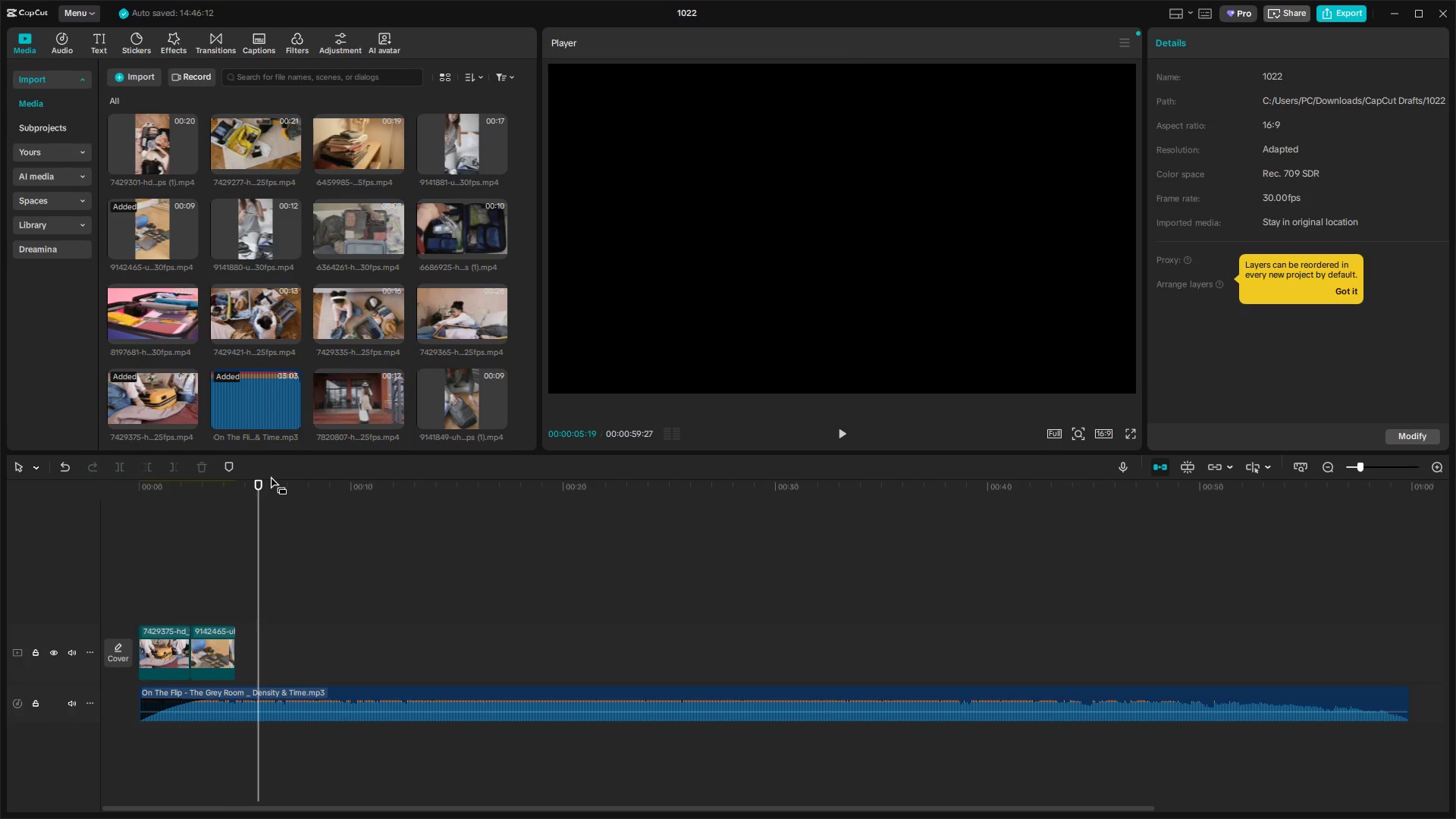 
key(ArrowLeft)
 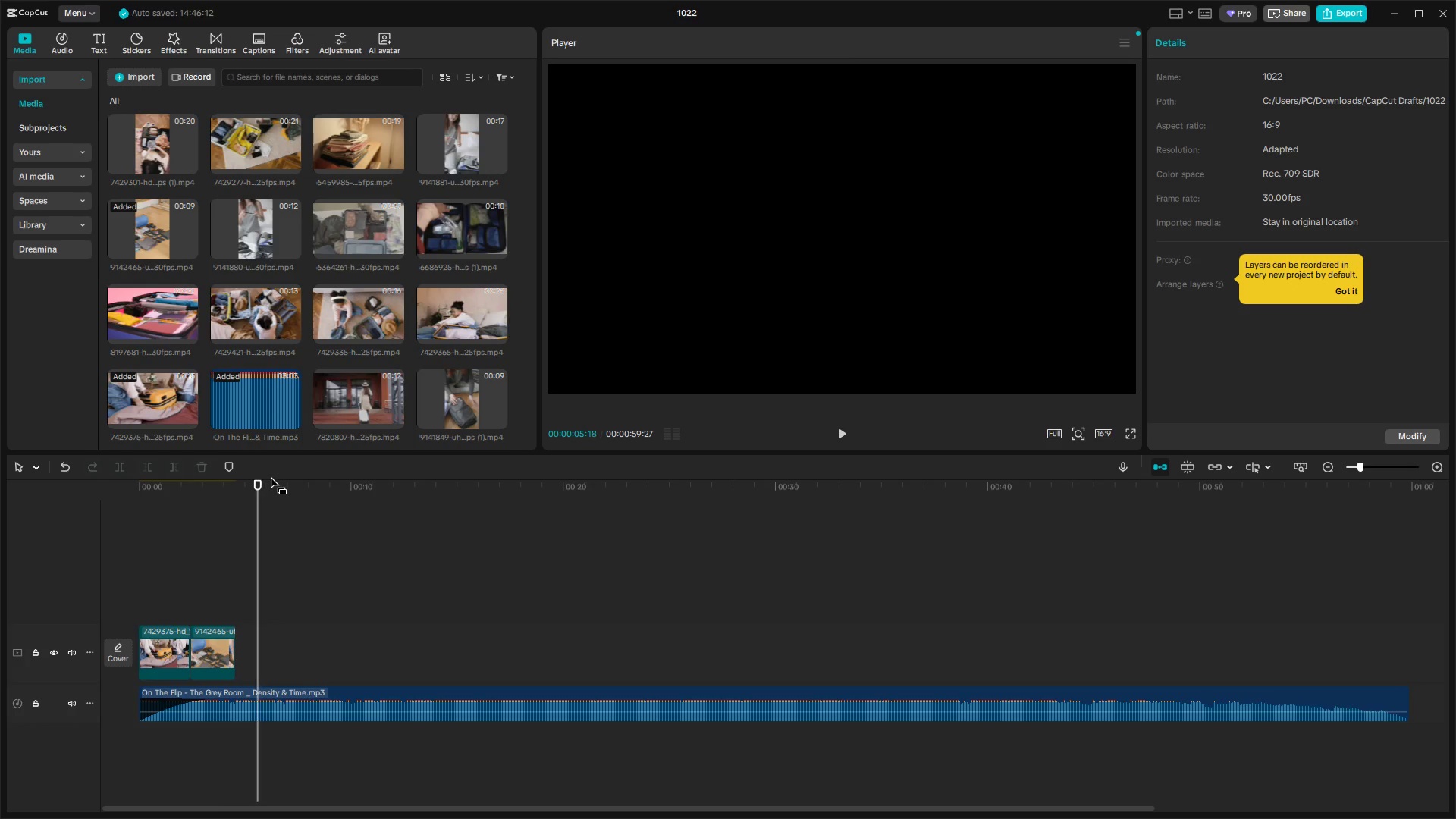 
key(ArrowLeft)
 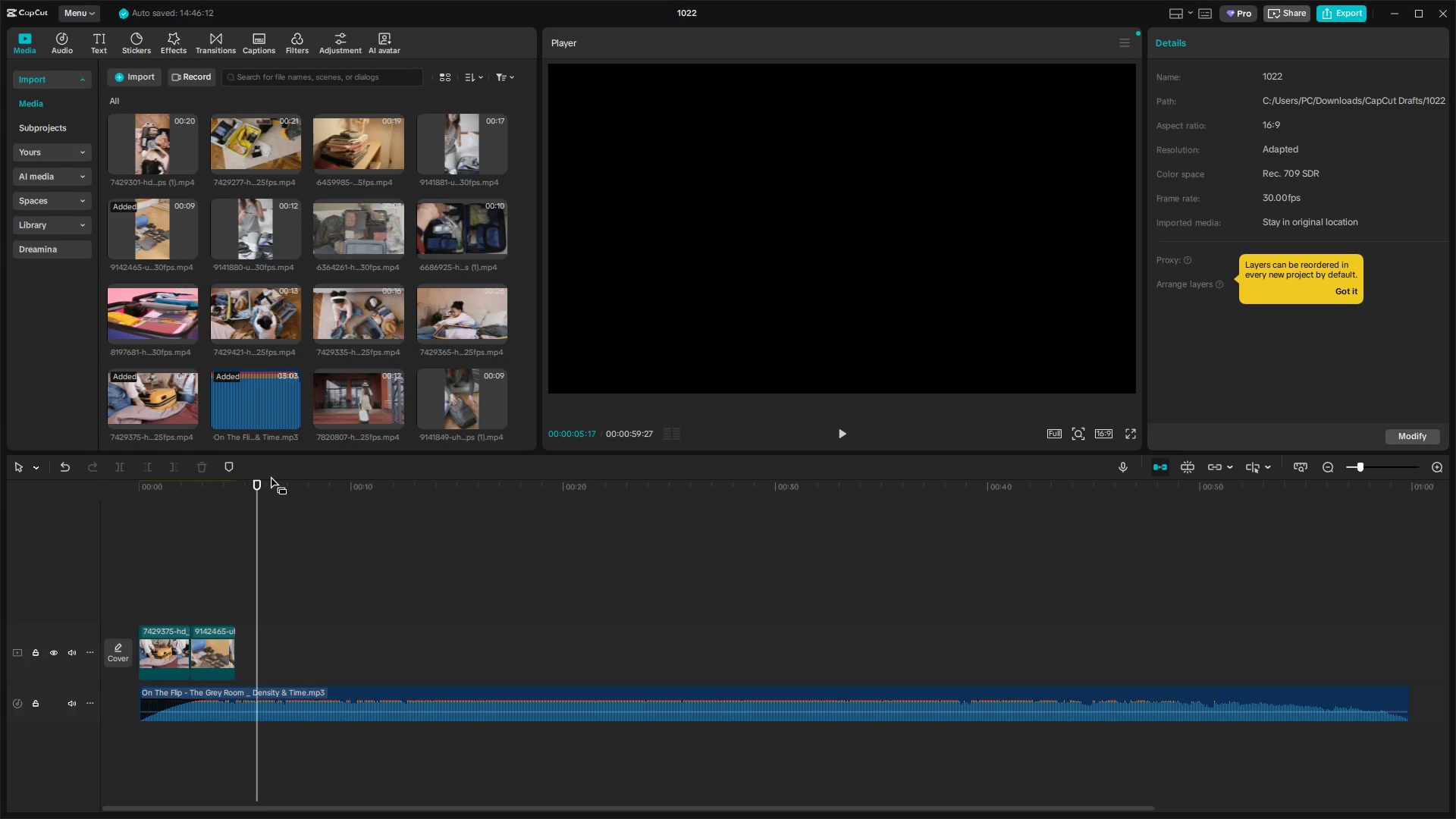 
key(ArrowLeft)
 